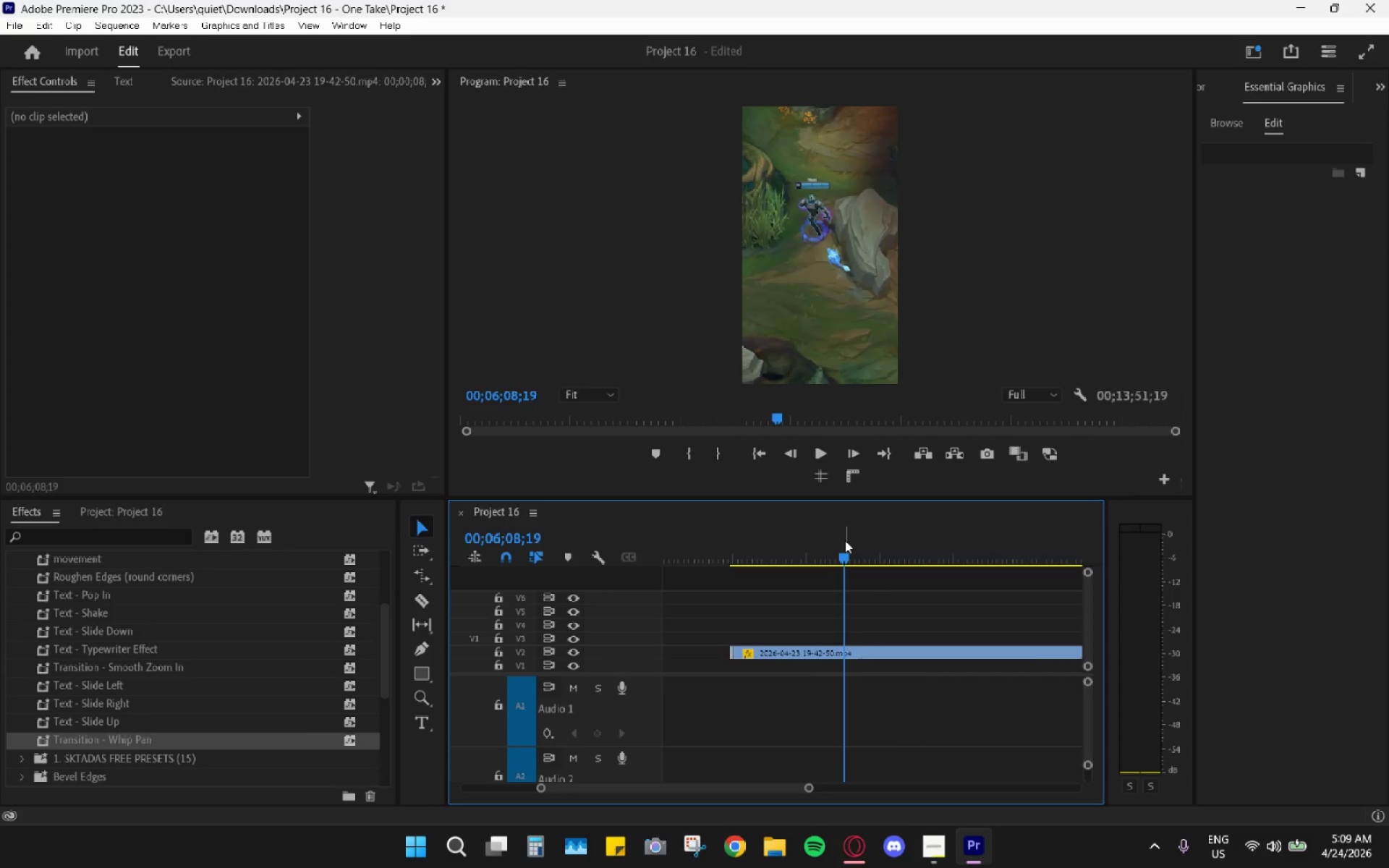 
hold_key(key=AltLeft, duration=0.34)
 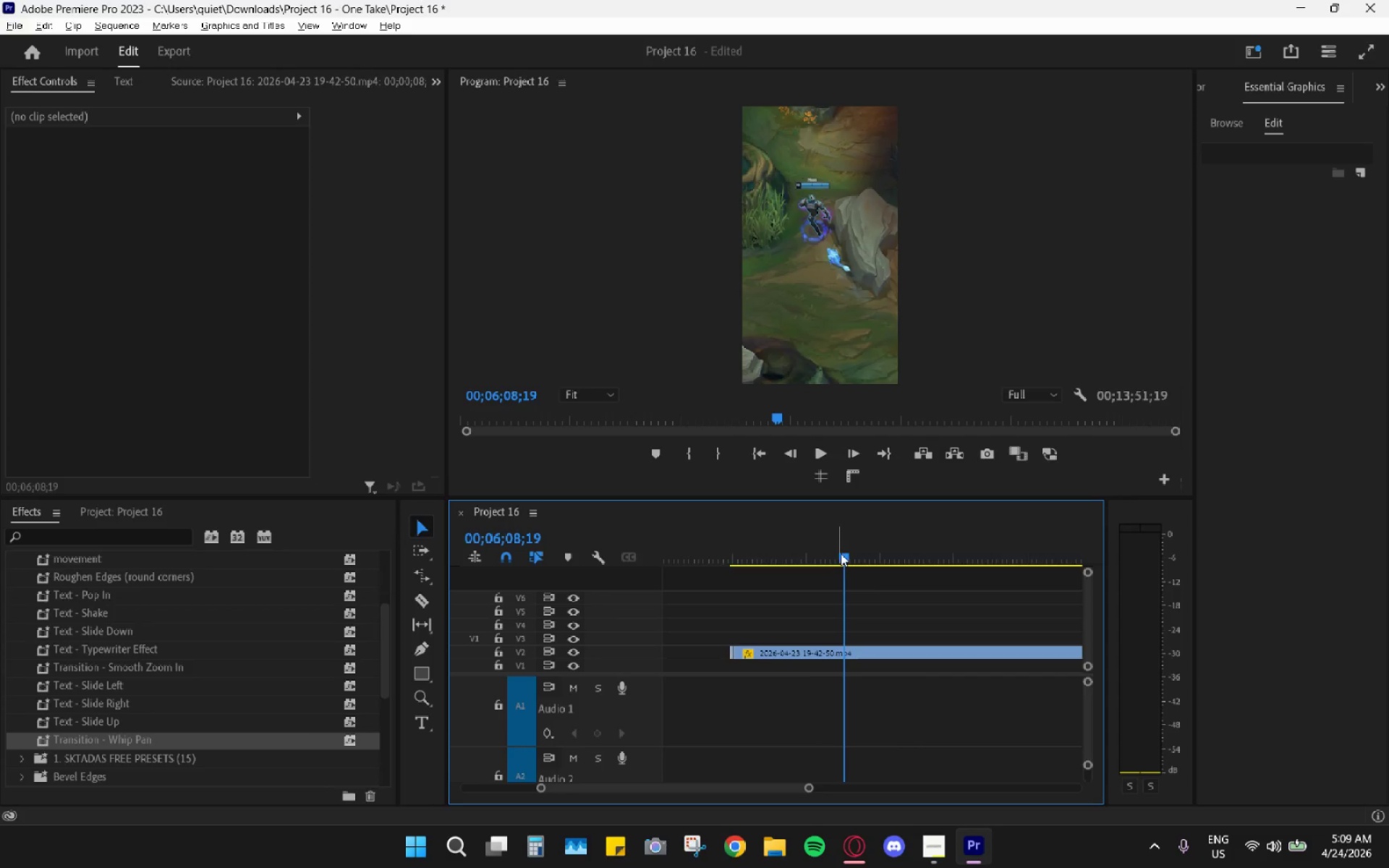 
left_click_drag(start_coordinate=[841, 553], to_coordinate=[858, 535])
 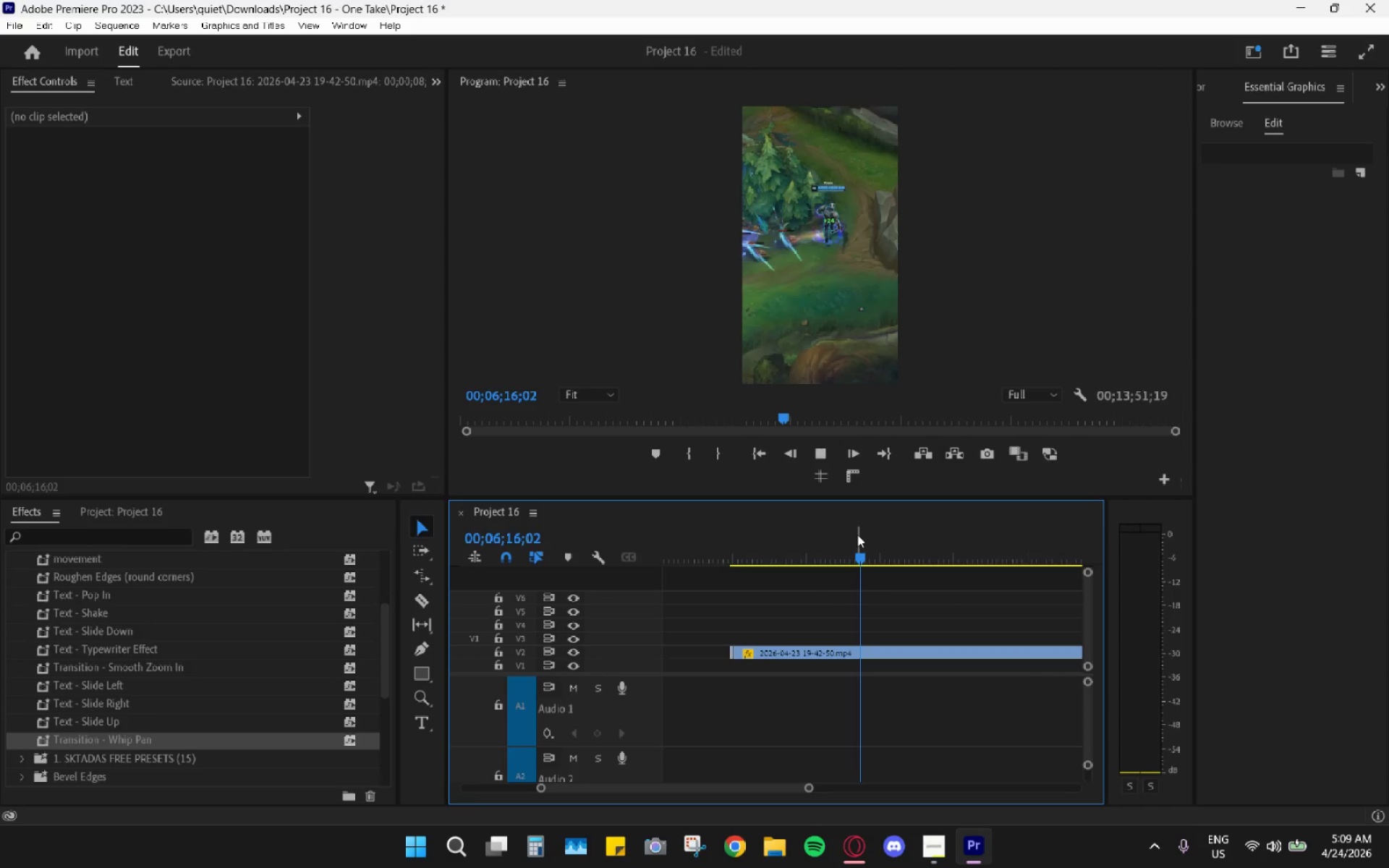 
key(Space)
 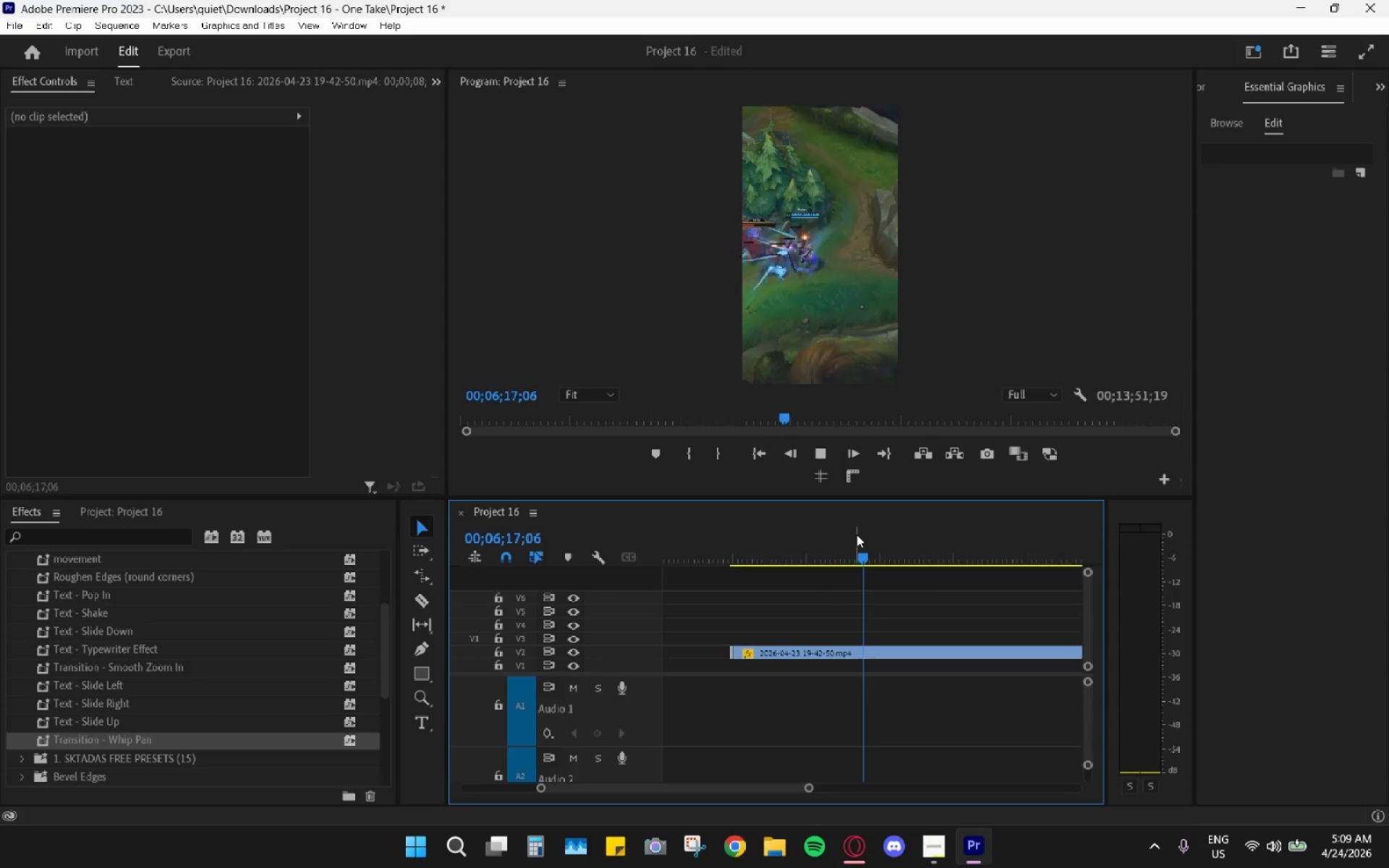 
key(Space)
 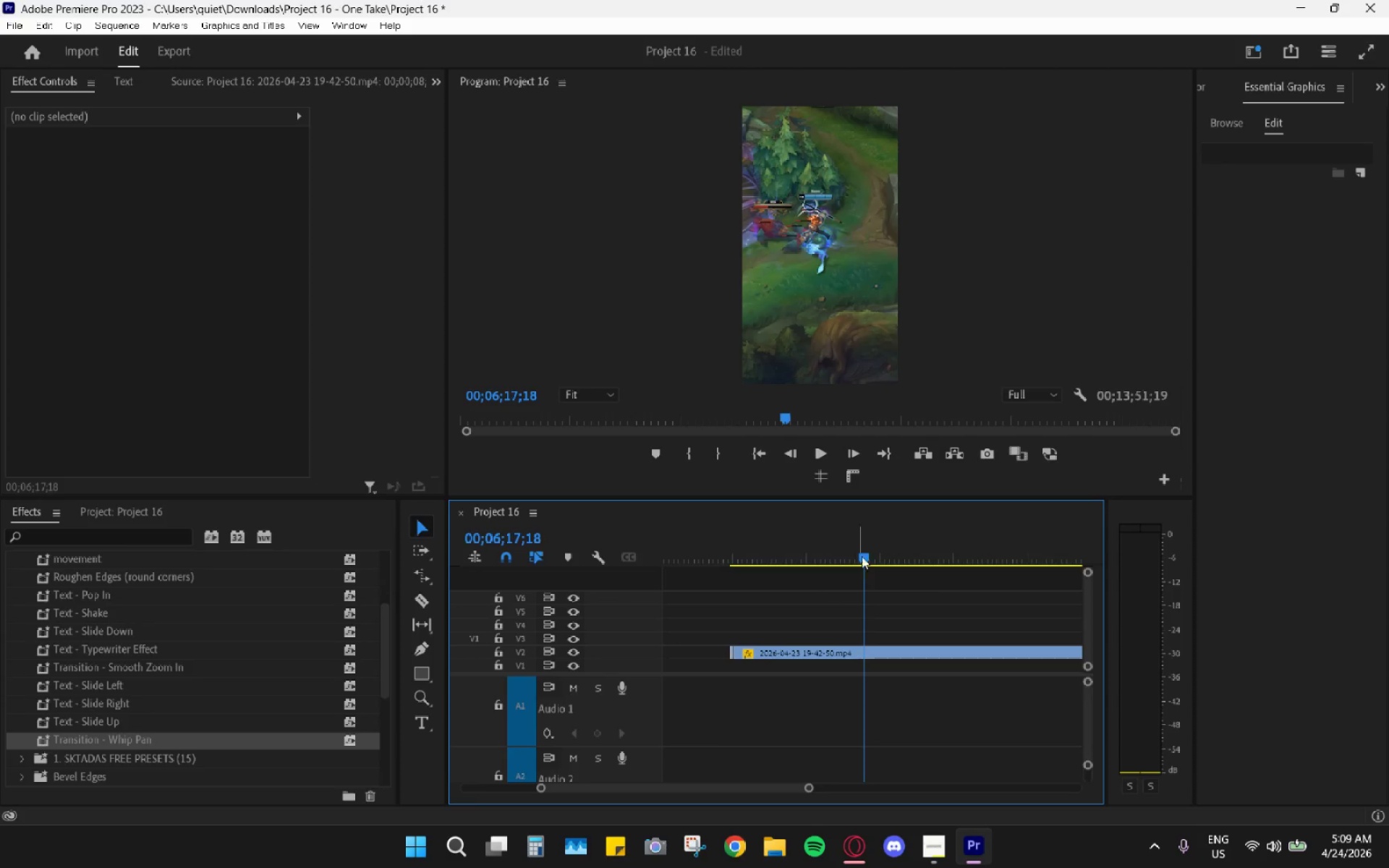 
key(Space)
 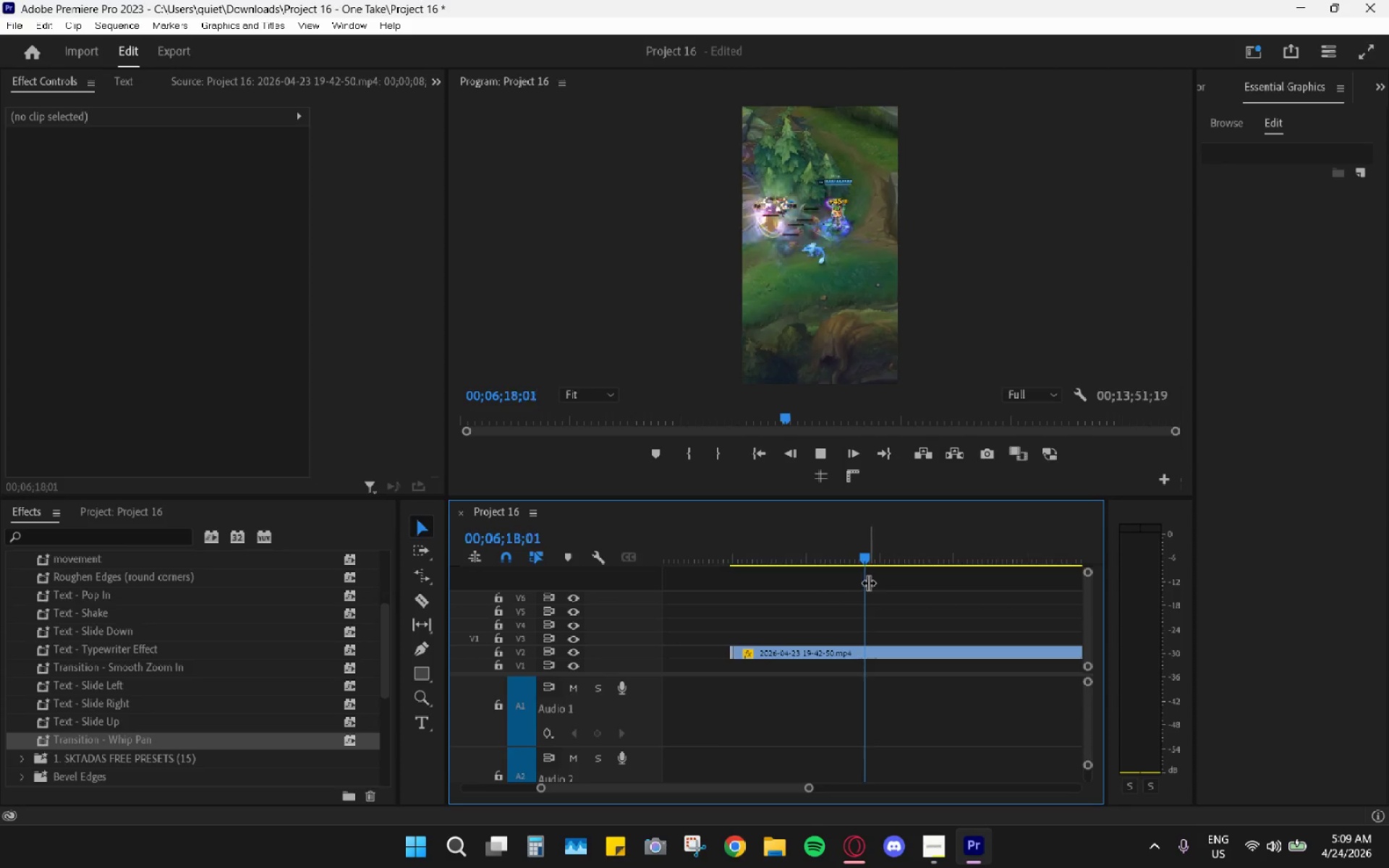 
key(Space)
 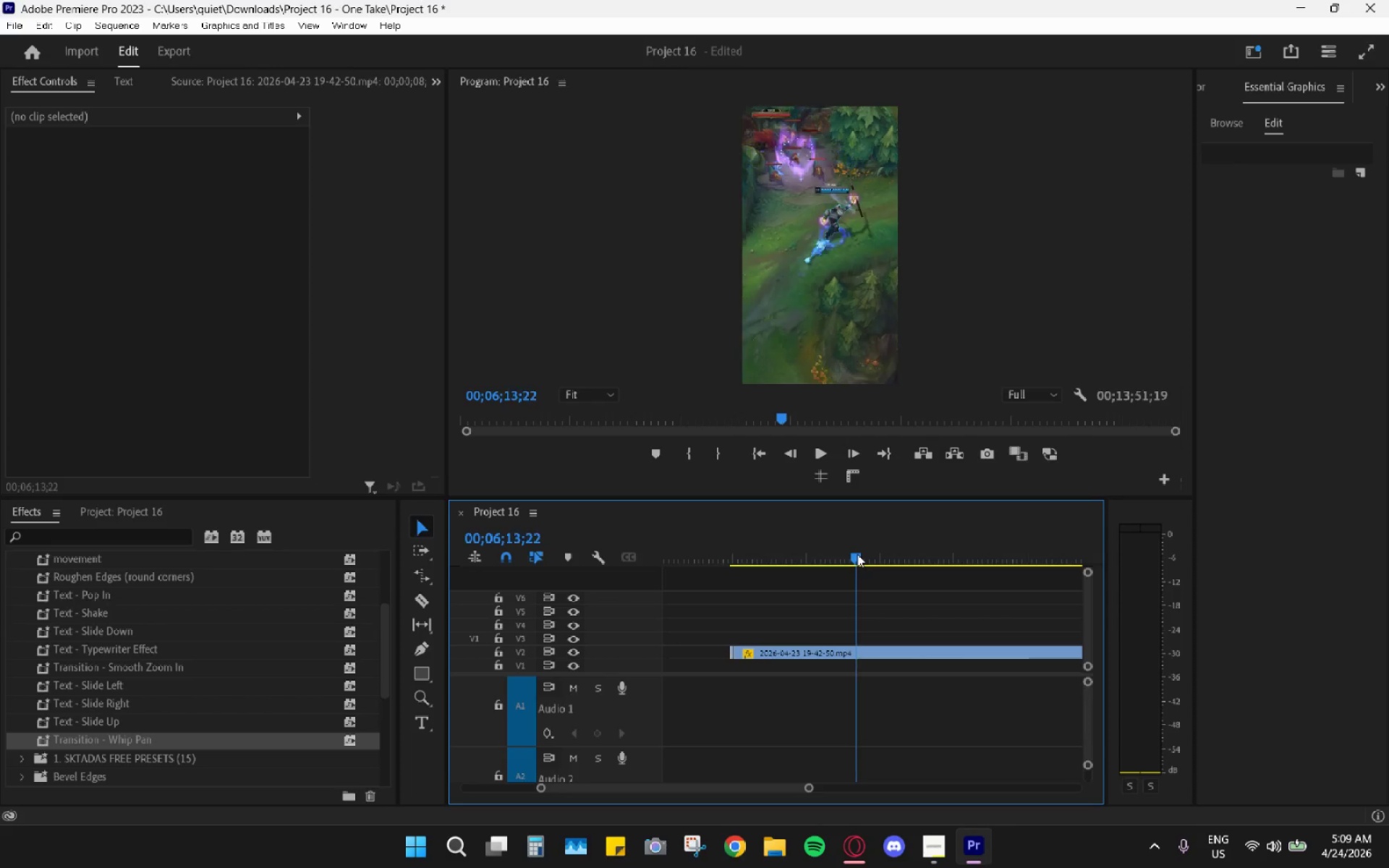 
key(Space)
 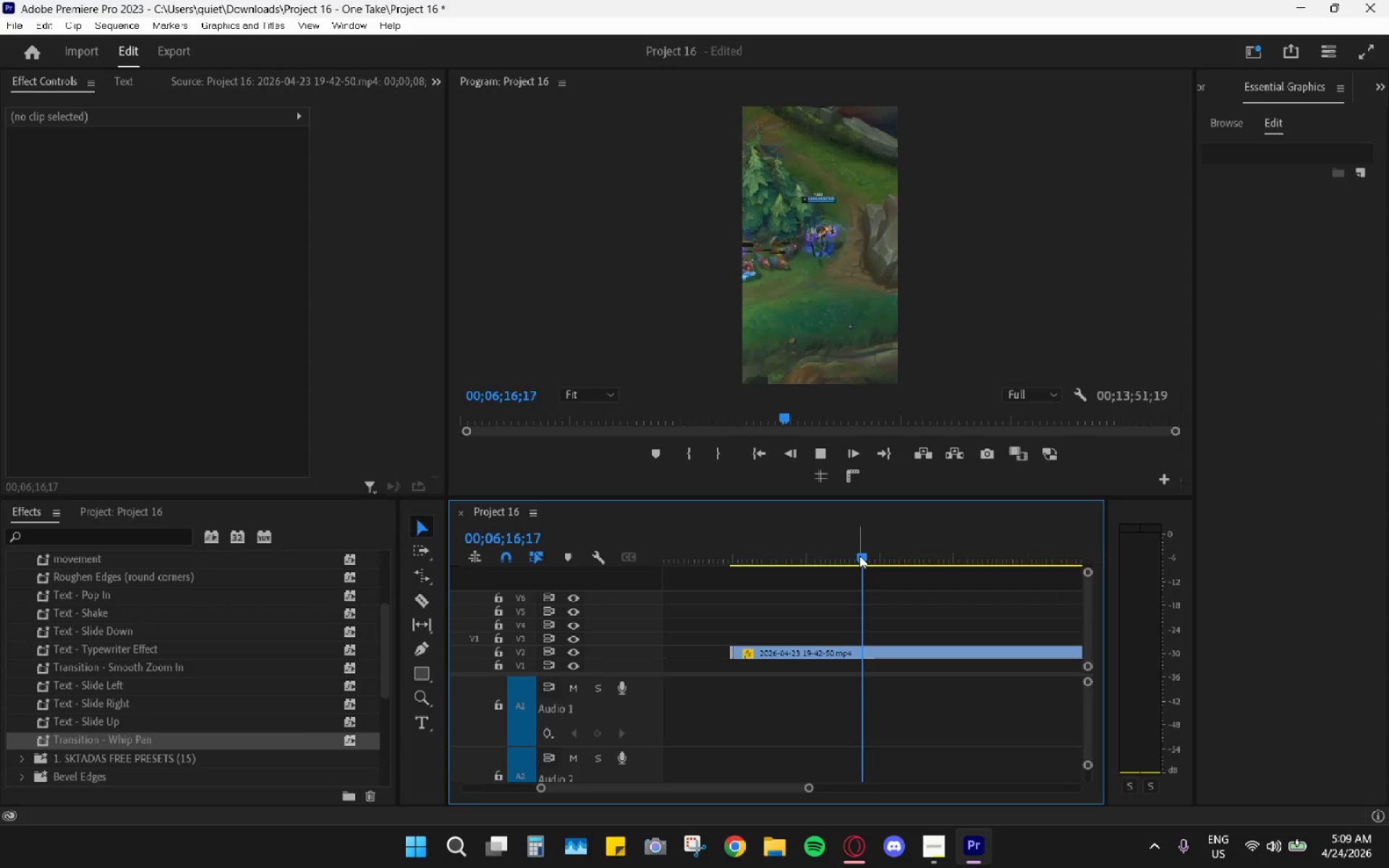 
key(Space)
 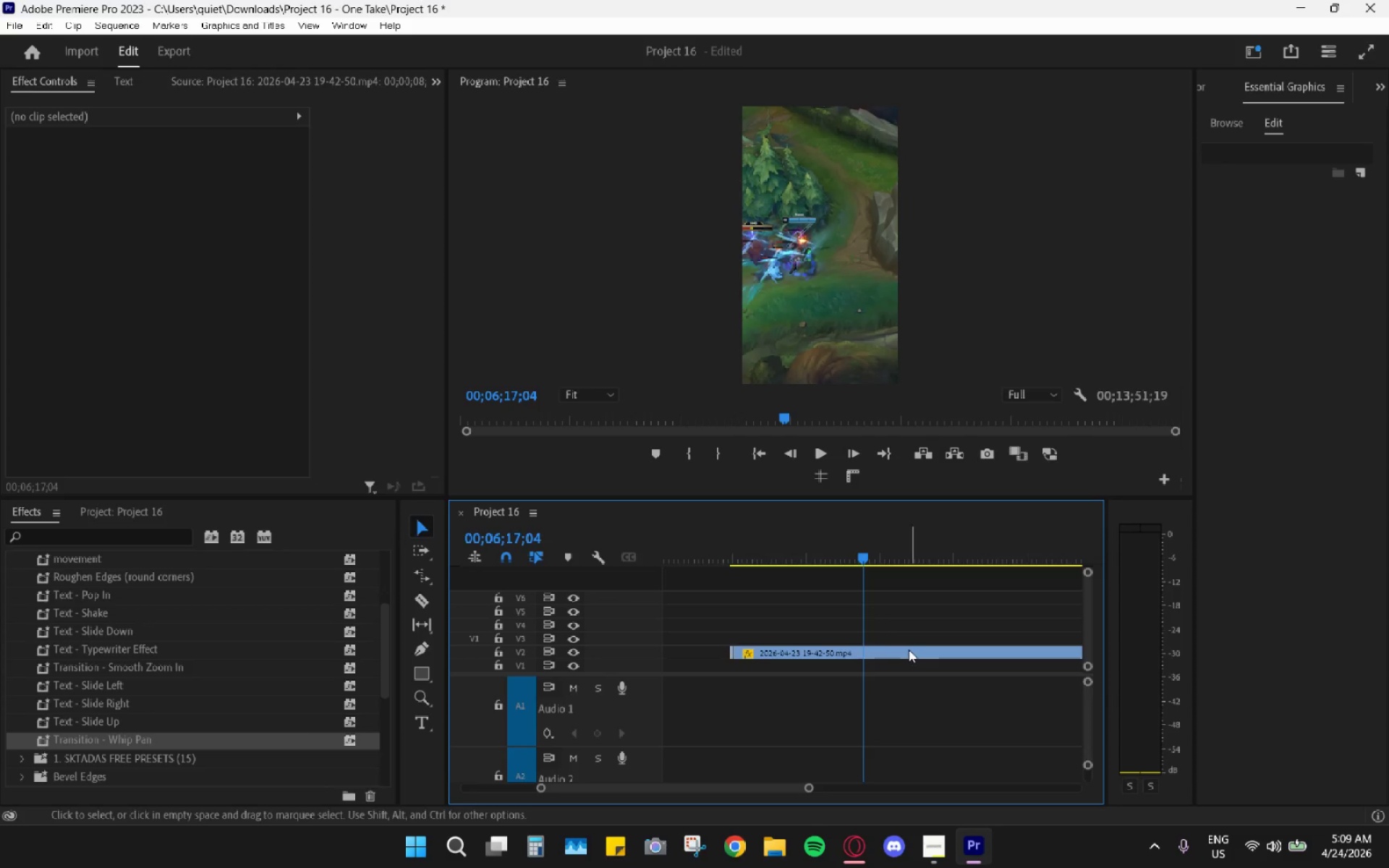 
key(Space)
 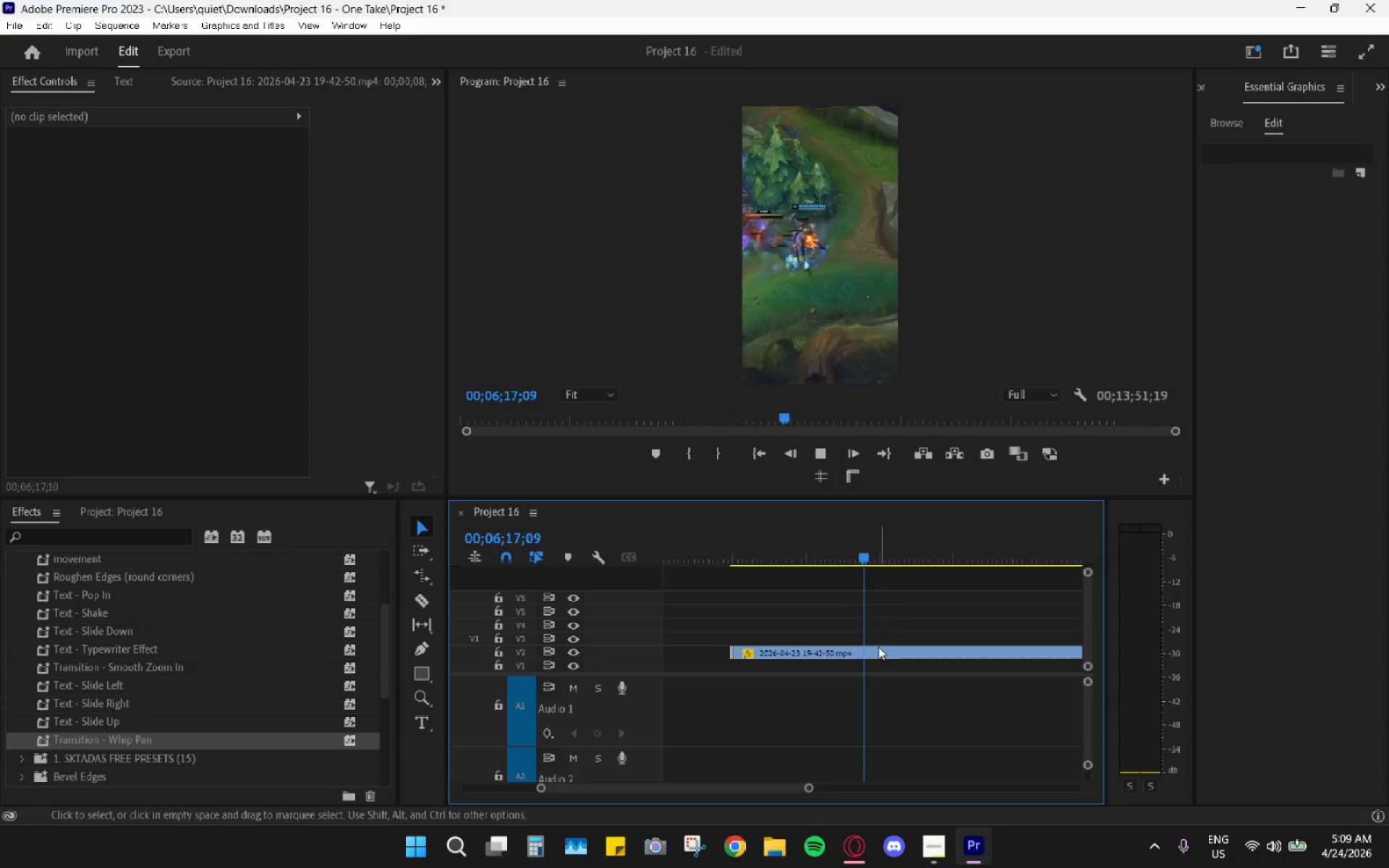 
key(Space)
 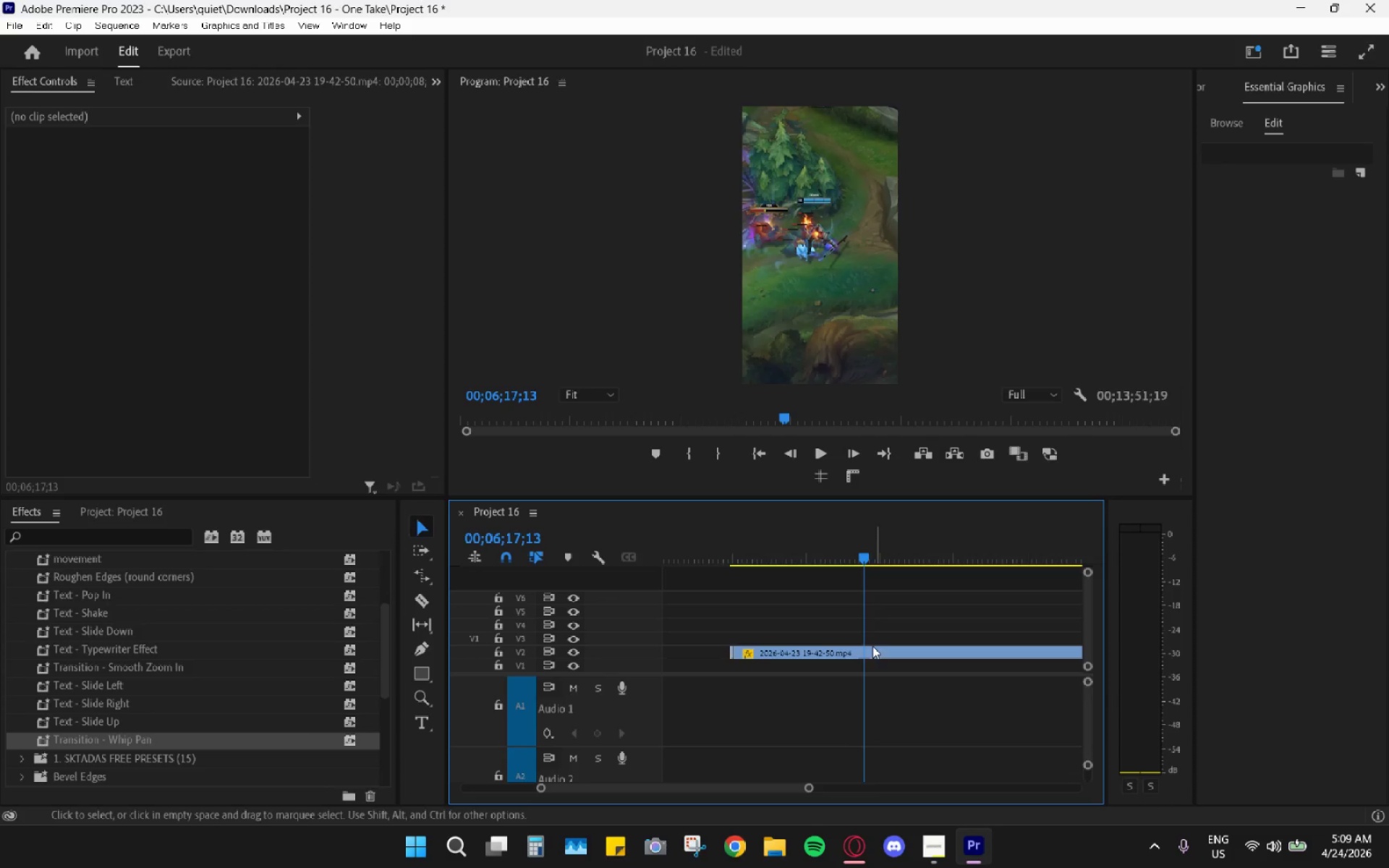 
key(C)
 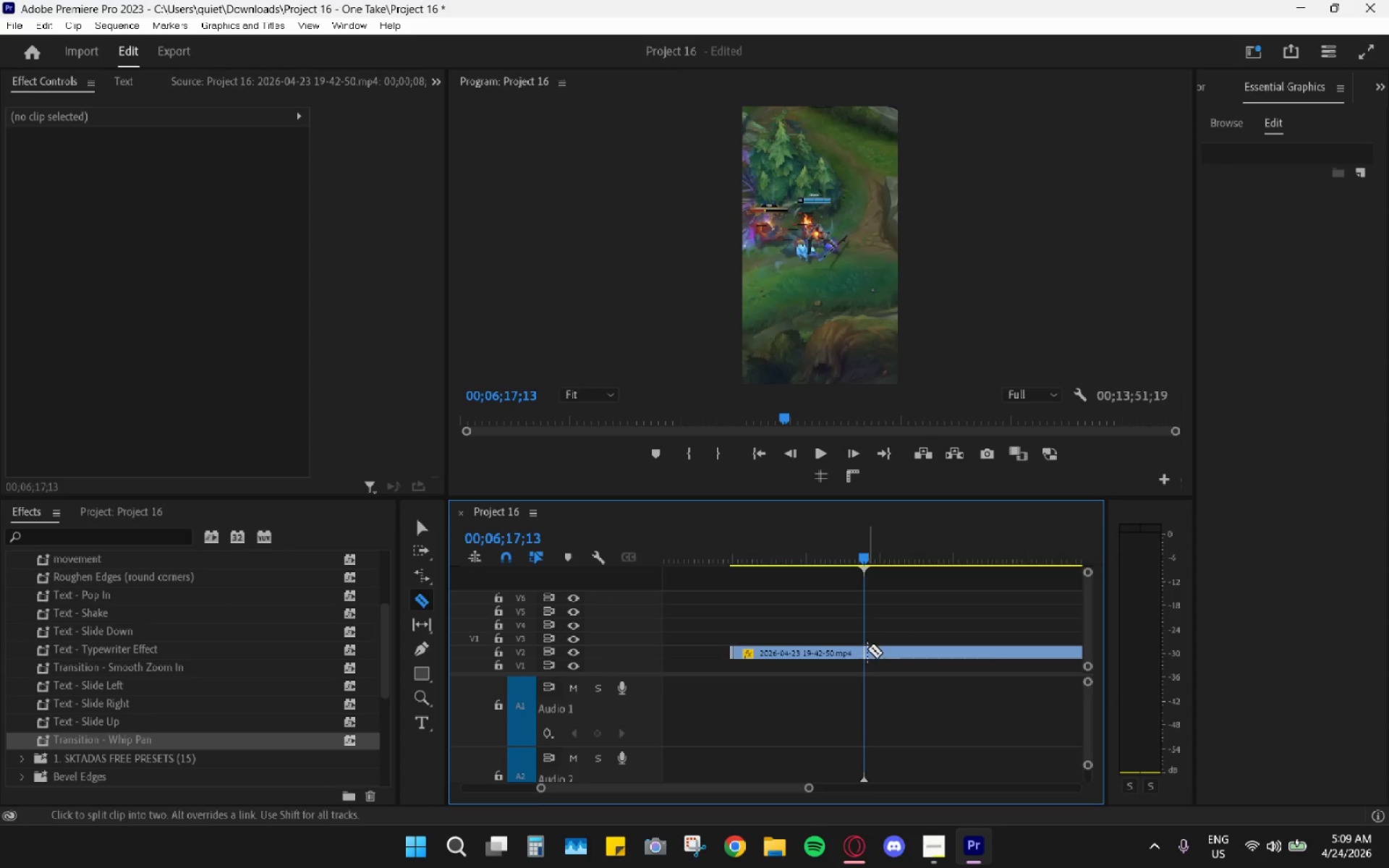 
left_click([867, 649])
 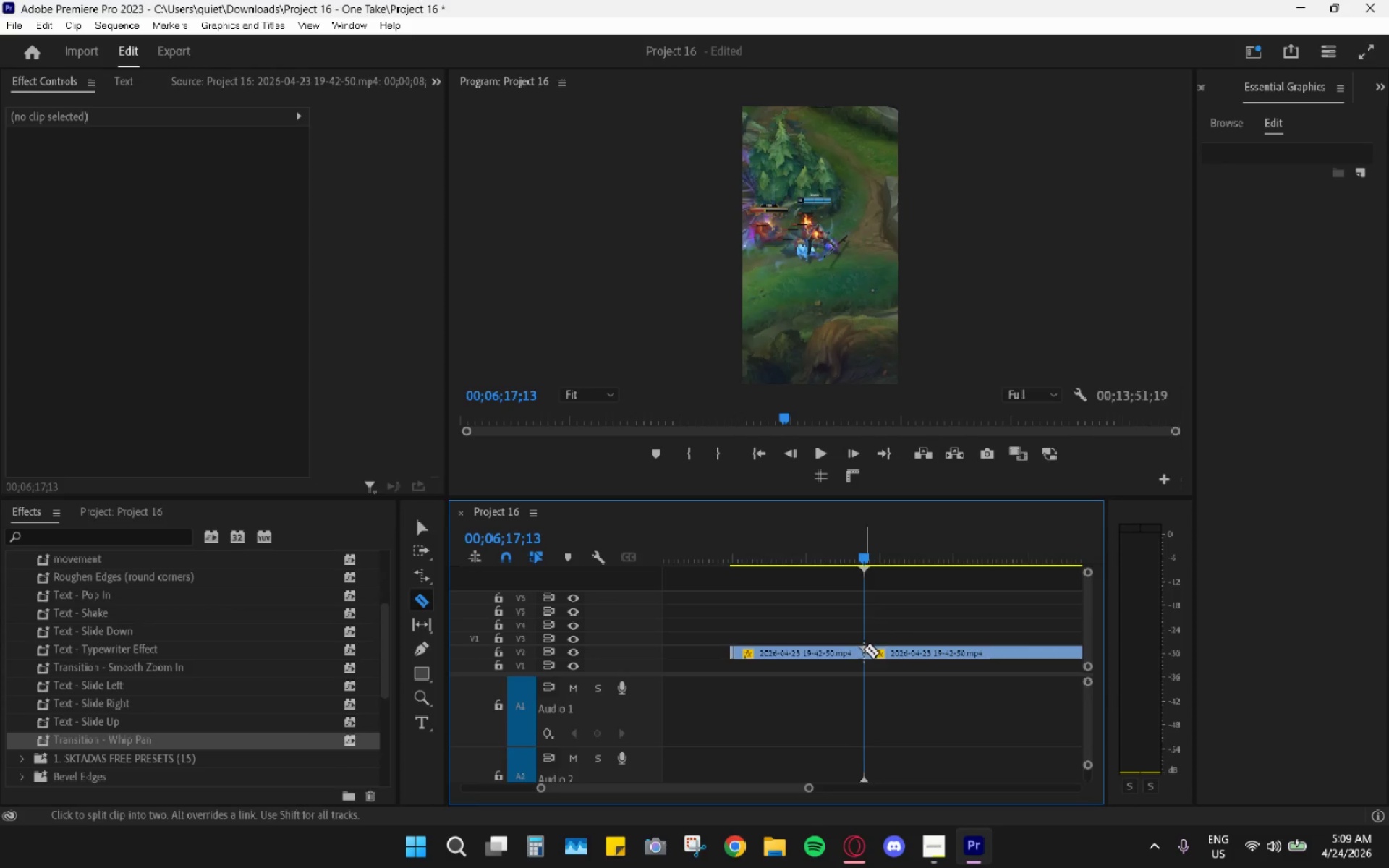 
key(V)
 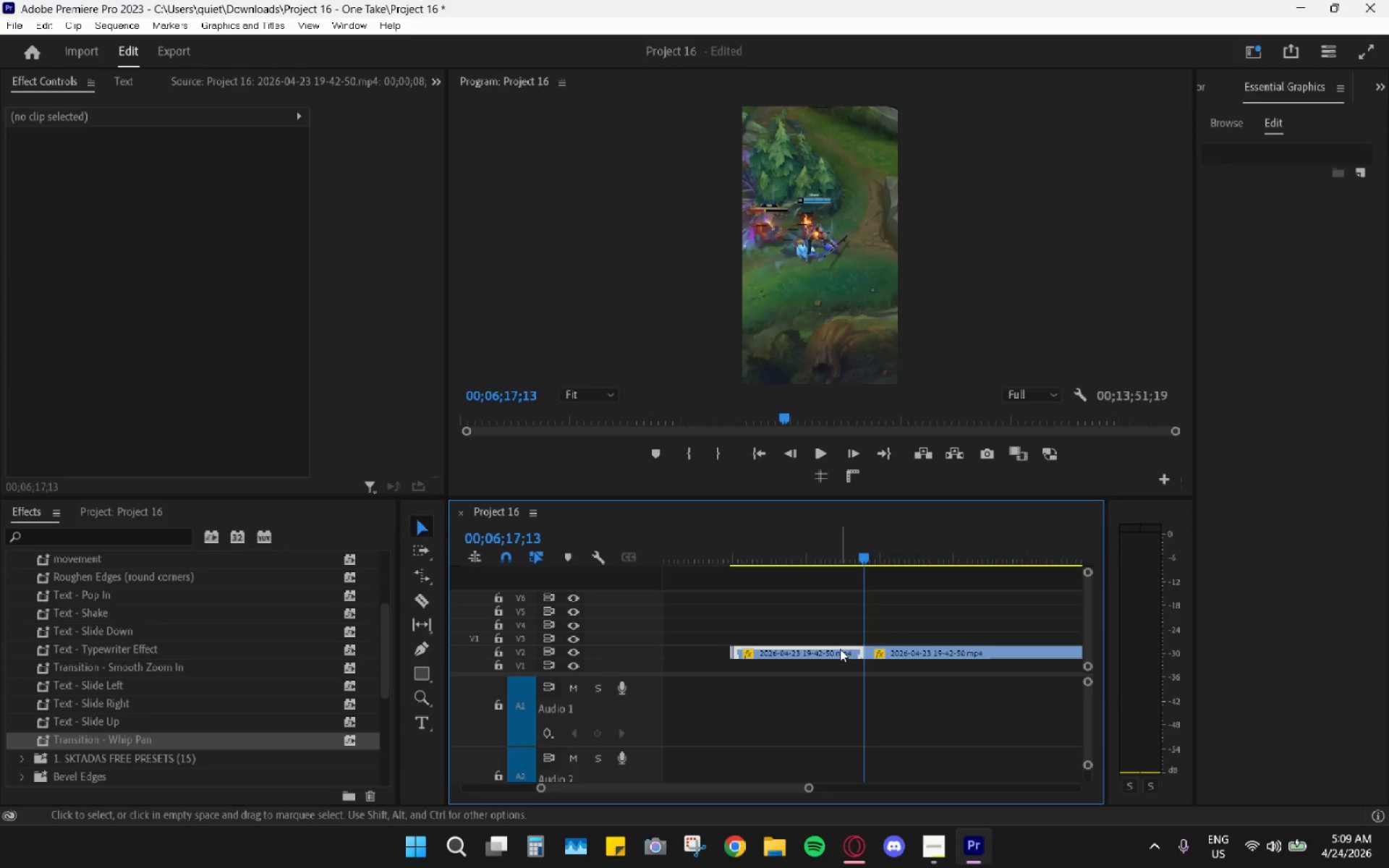 
double_click([840, 649])
 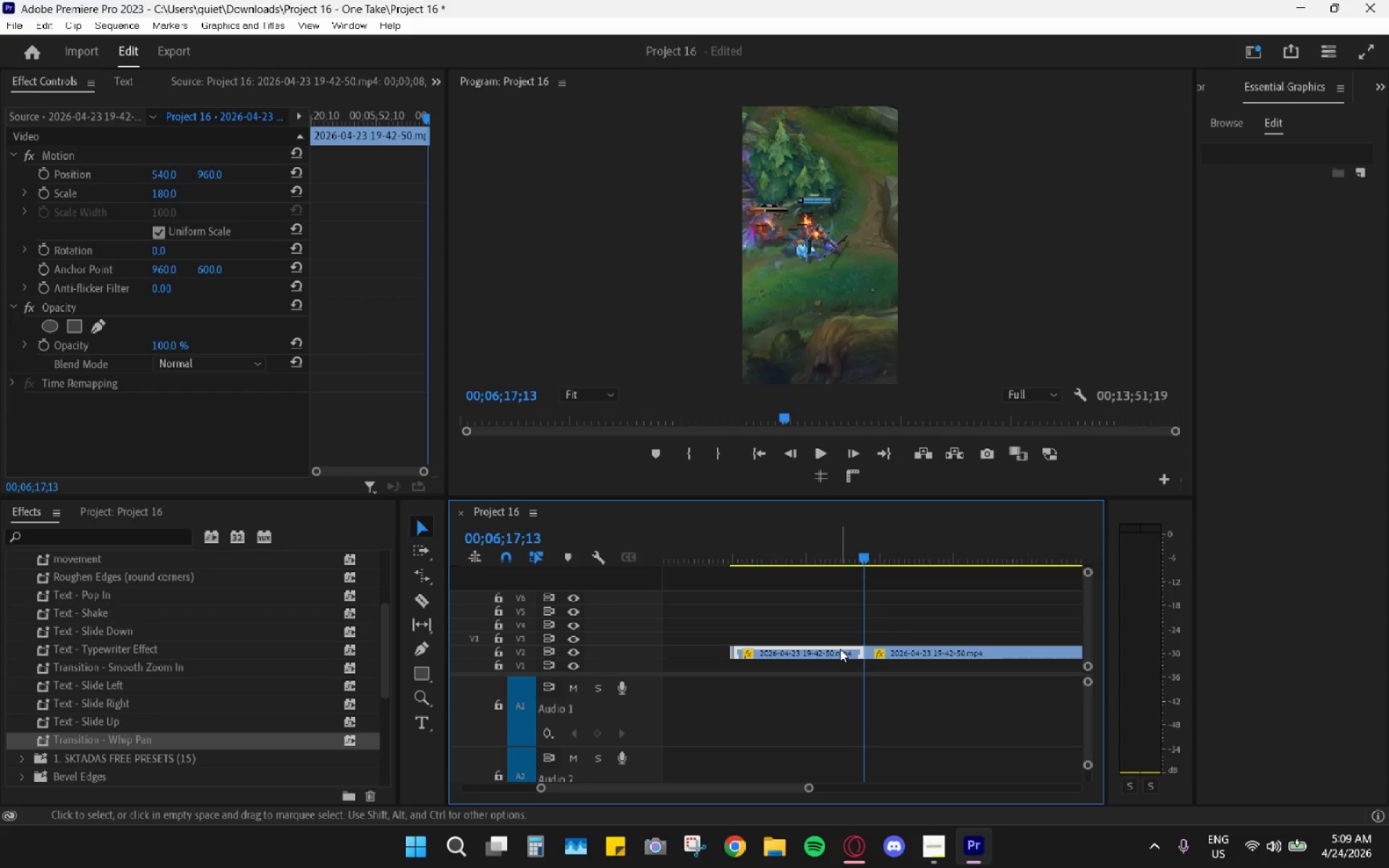 
key(H)
 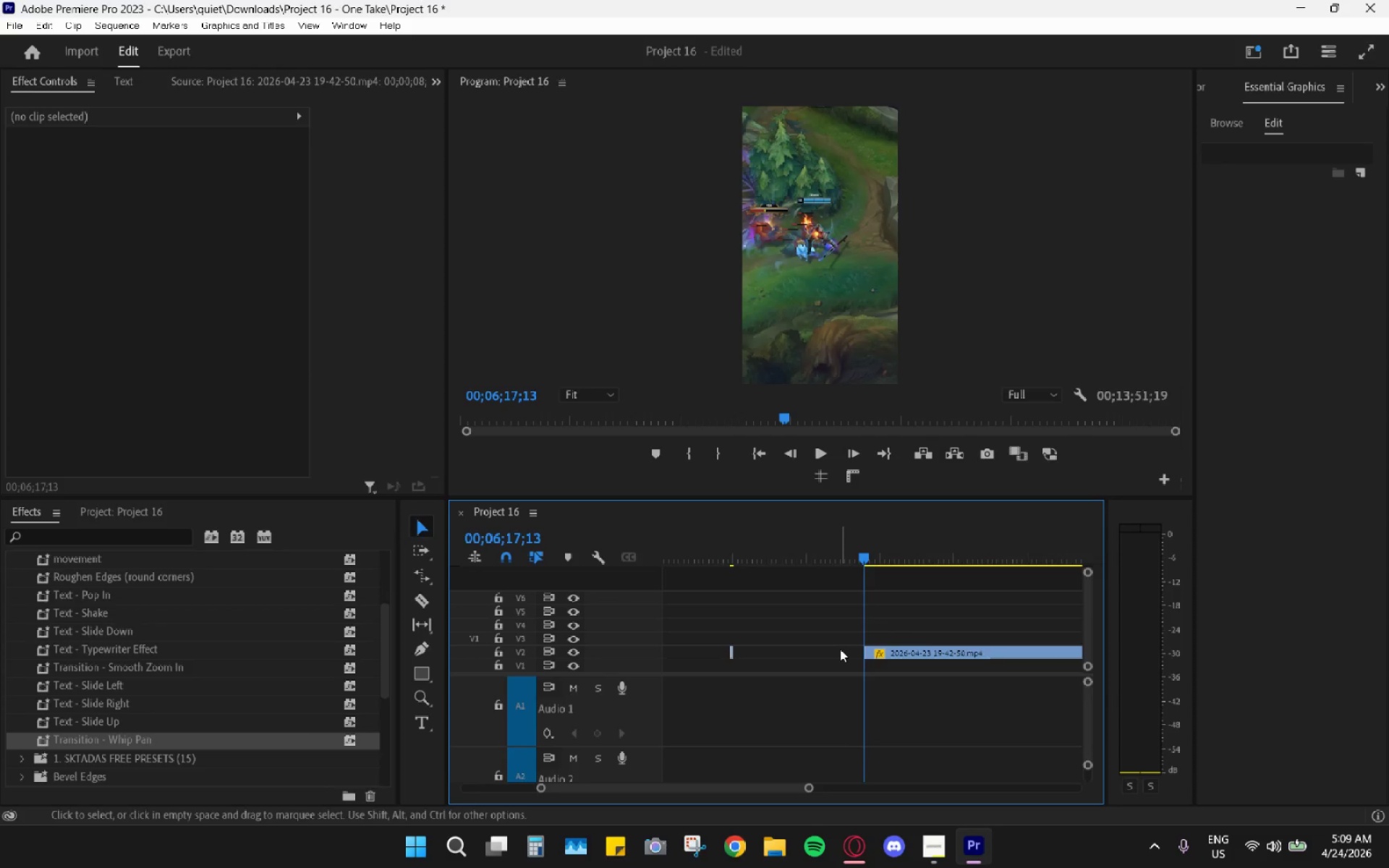 
left_click([840, 649])
 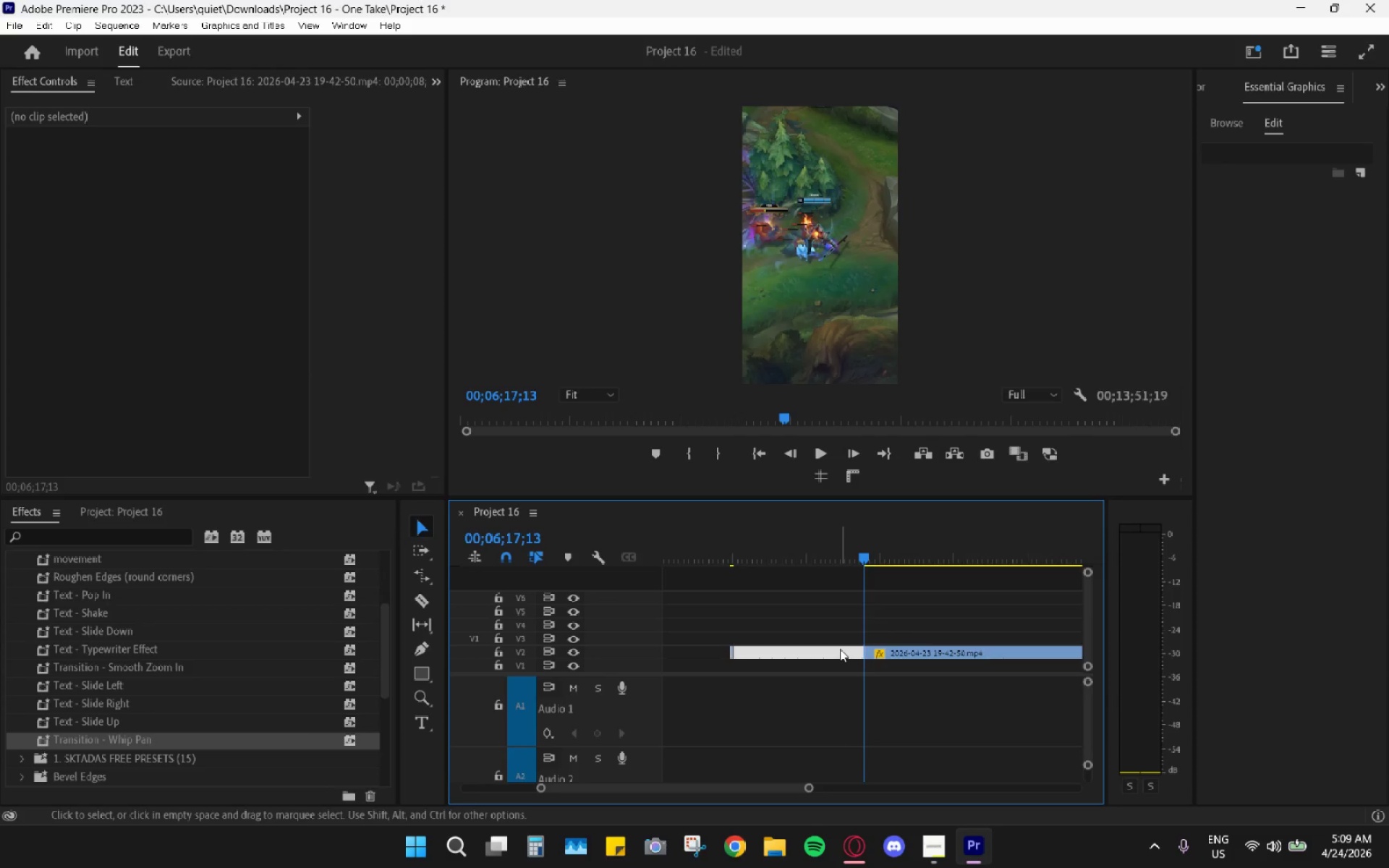 
key(H)
 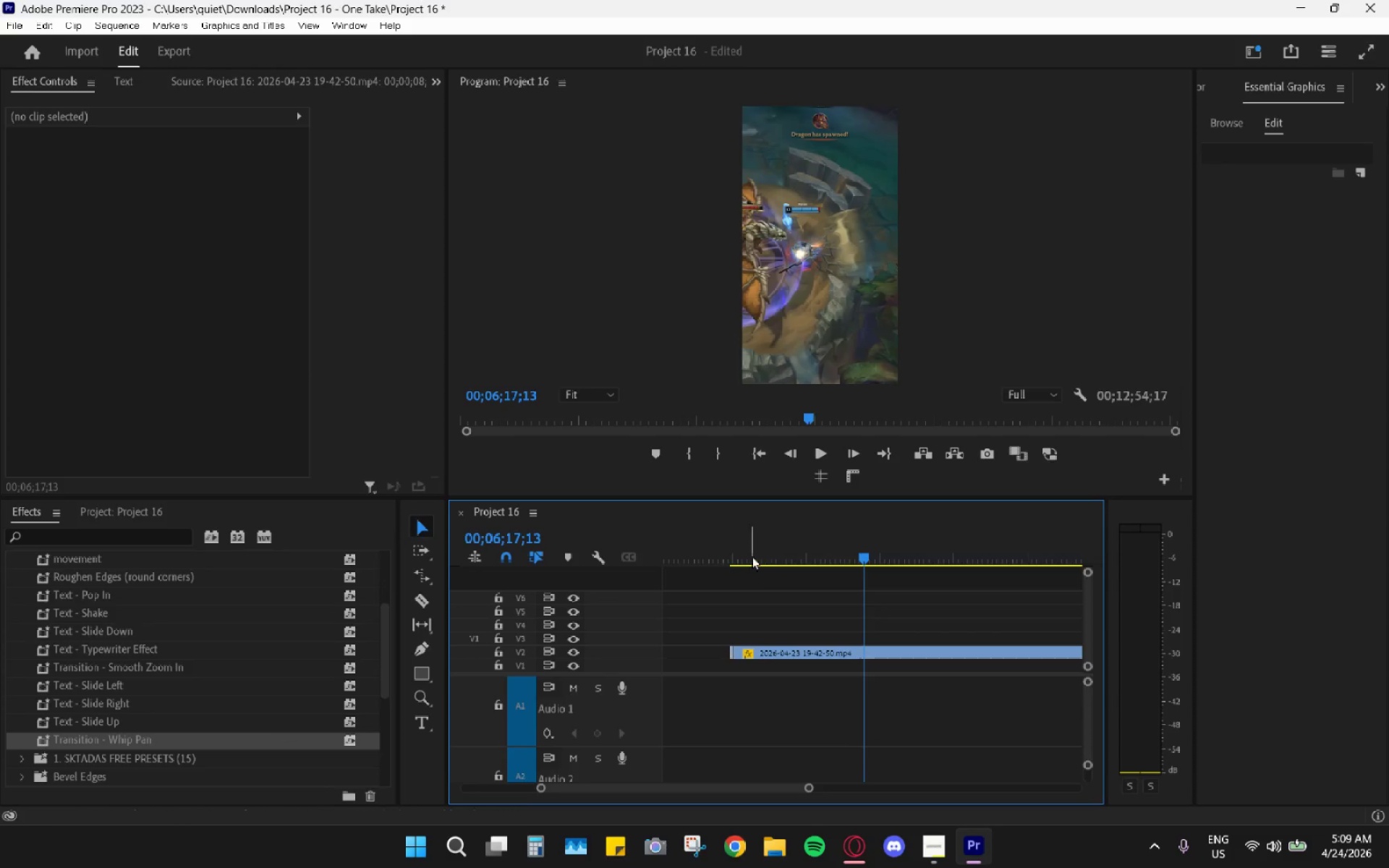 
left_click_drag(start_coordinate=[749, 556], to_coordinate=[733, 556])
 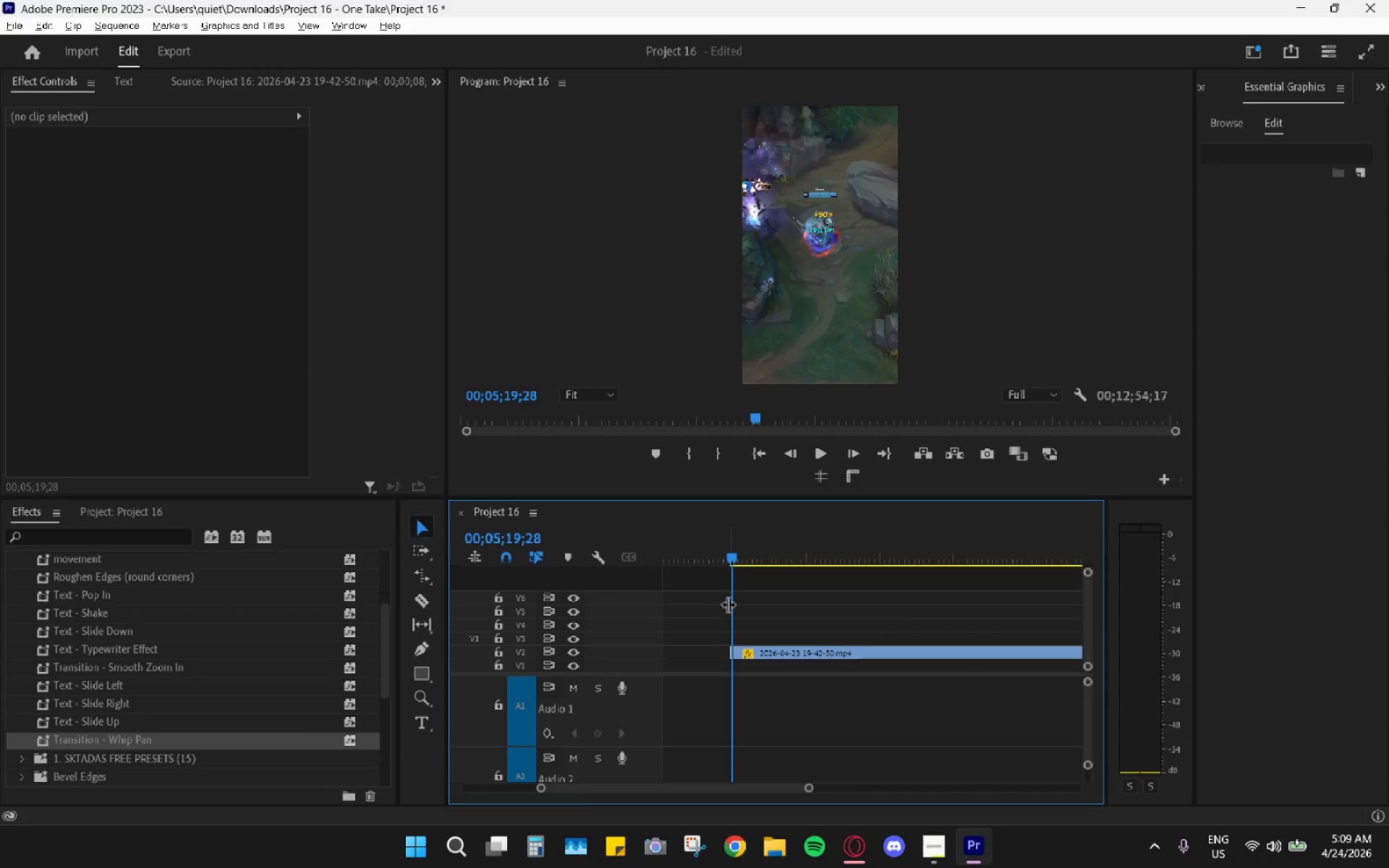 
hold_key(key=AltLeft, duration=1.59)
scroll: coordinate [761, 624], scroll_direction: up, amount: 35.0
 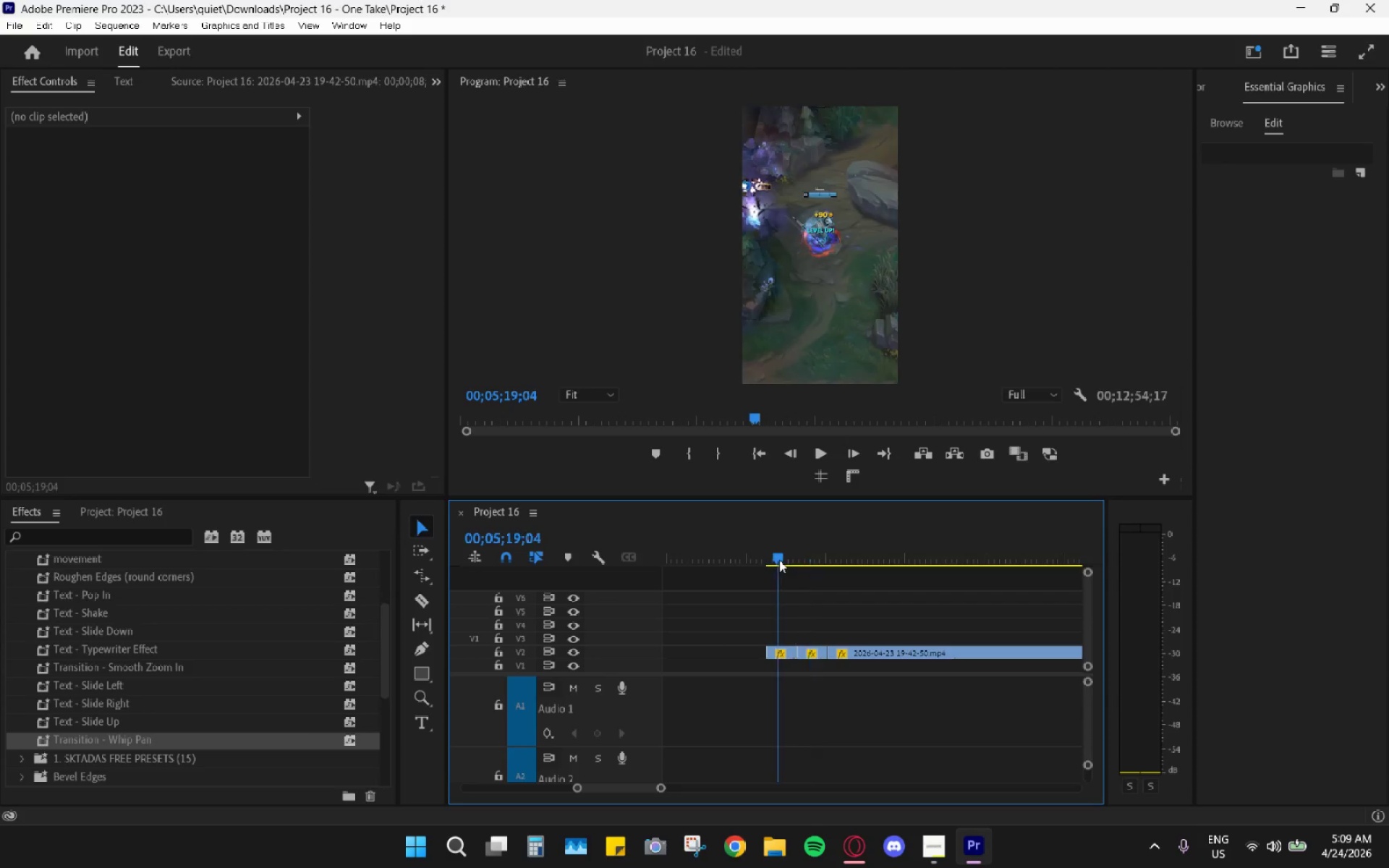 
left_click_drag(start_coordinate=[776, 560], to_coordinate=[769, 560])
 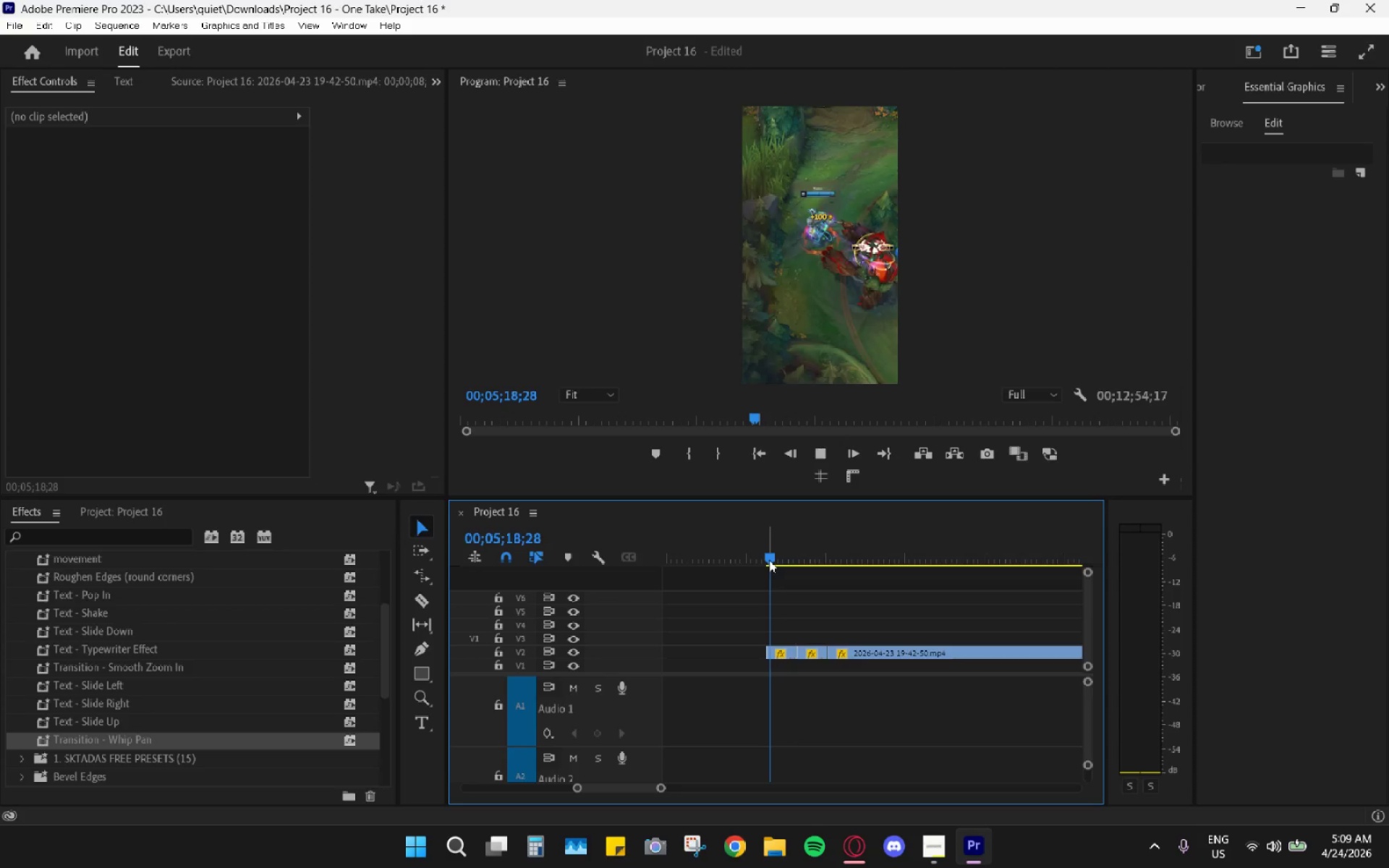 
key(Space)
 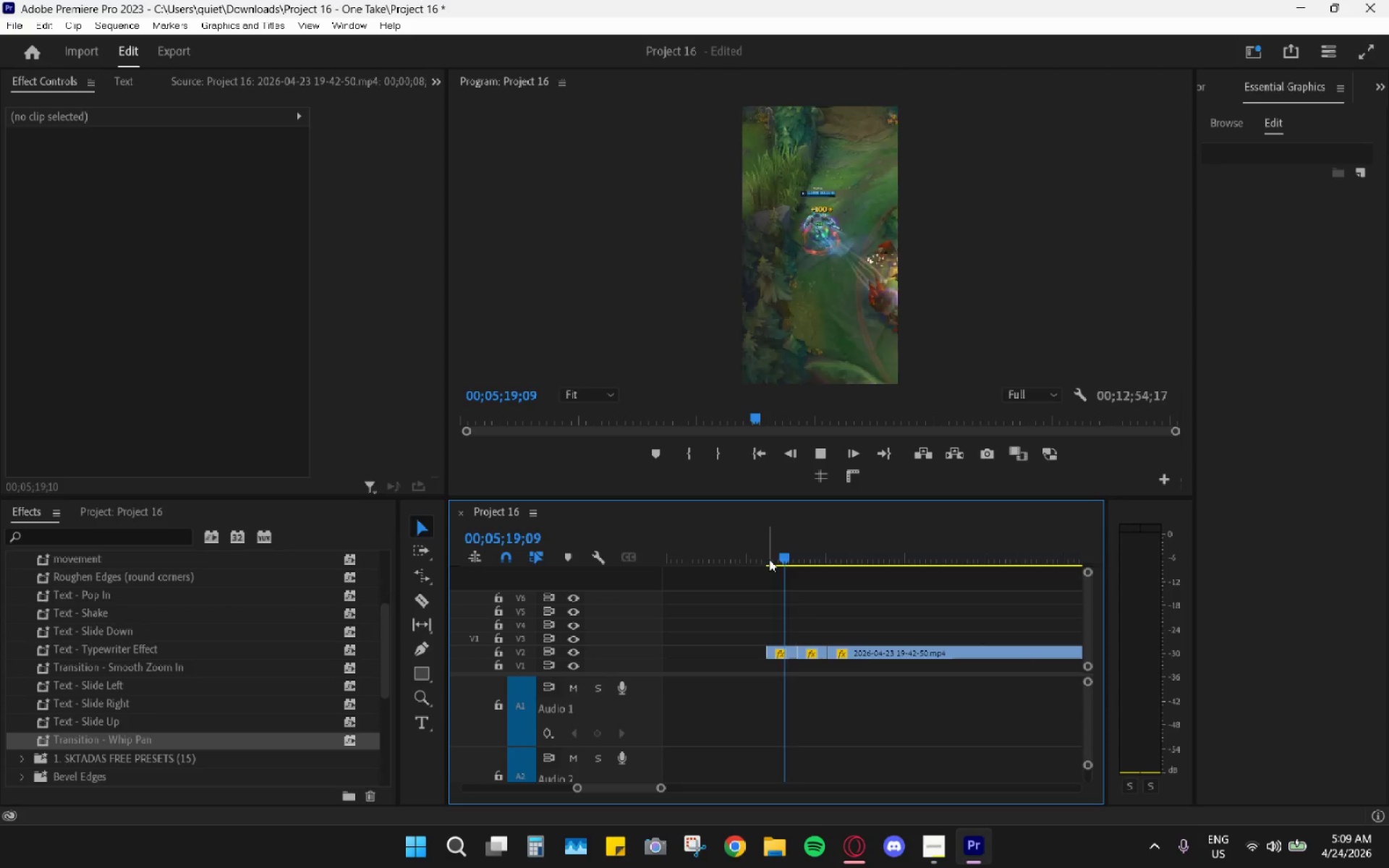 
key(Space)
 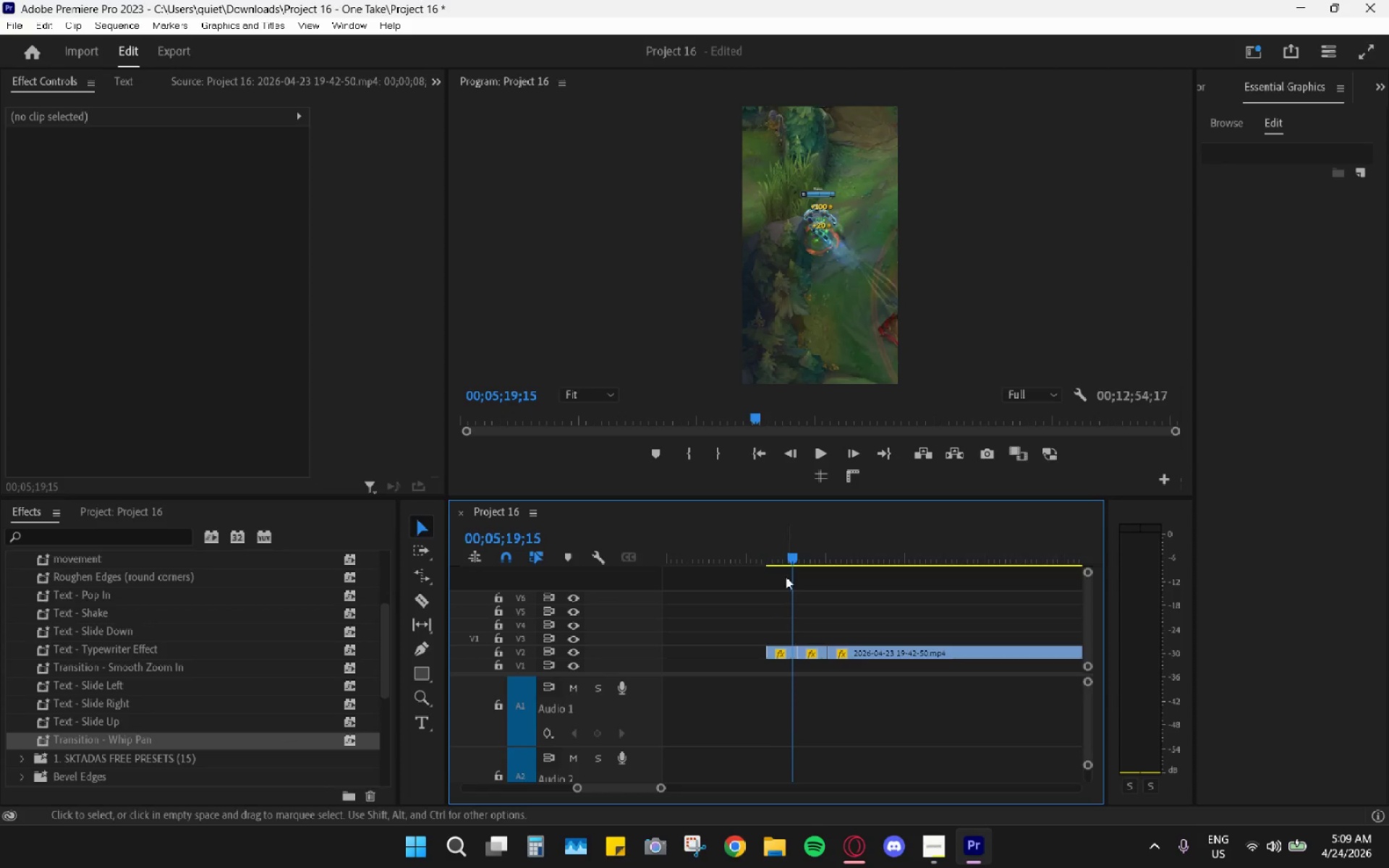 
left_click_drag(start_coordinate=[778, 546], to_coordinate=[773, 545])
 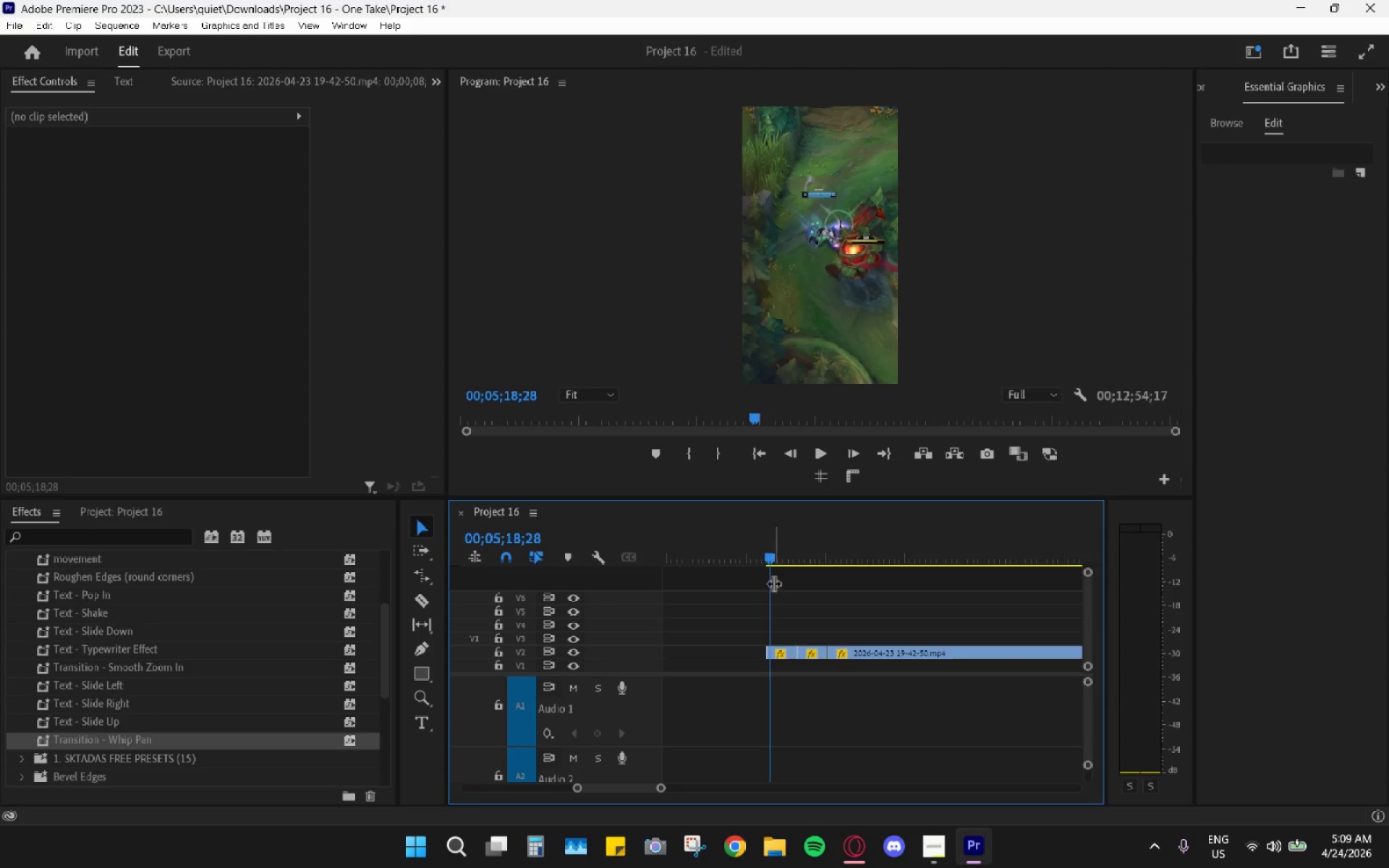 
key(Space)
 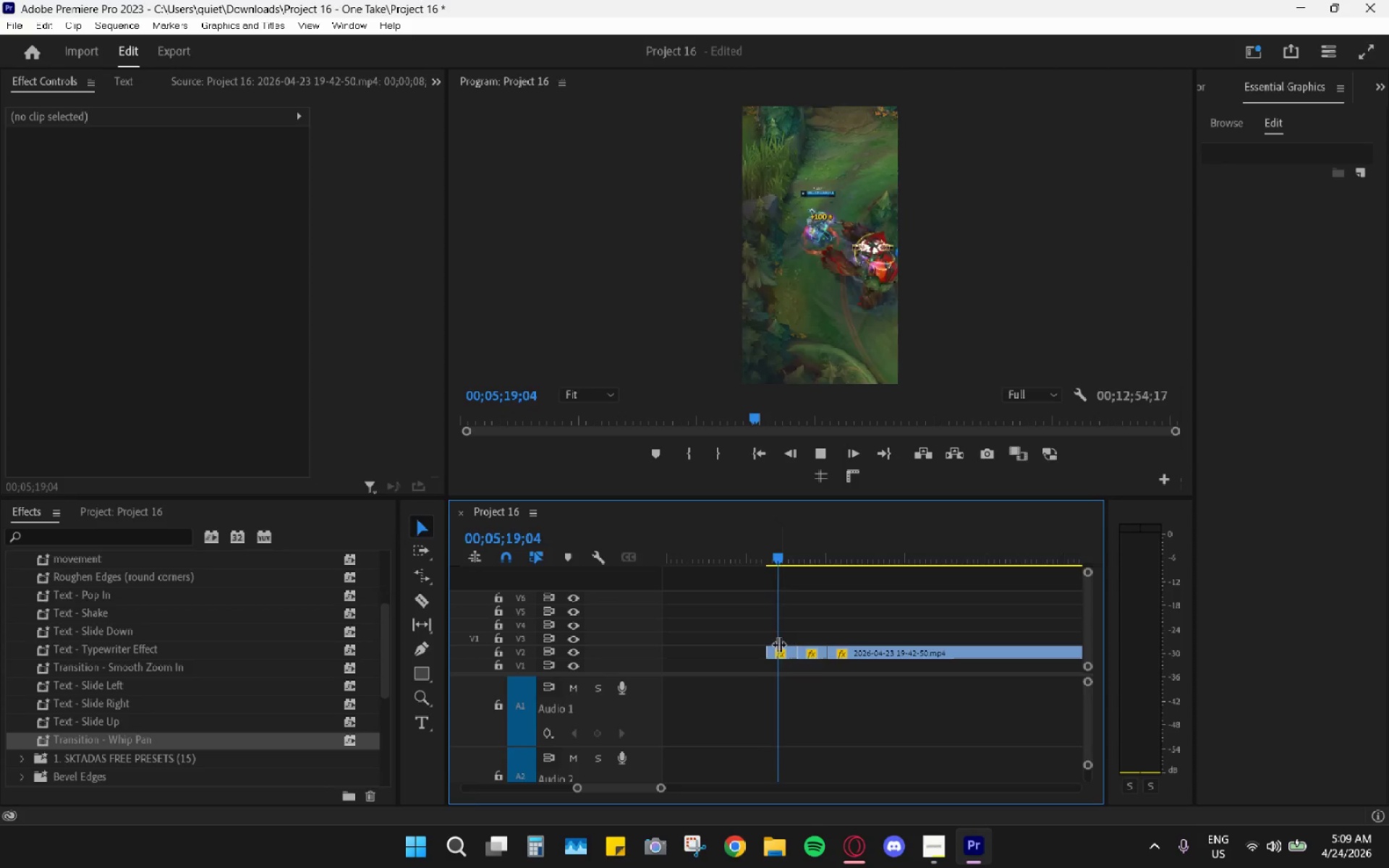 
key(Space)
 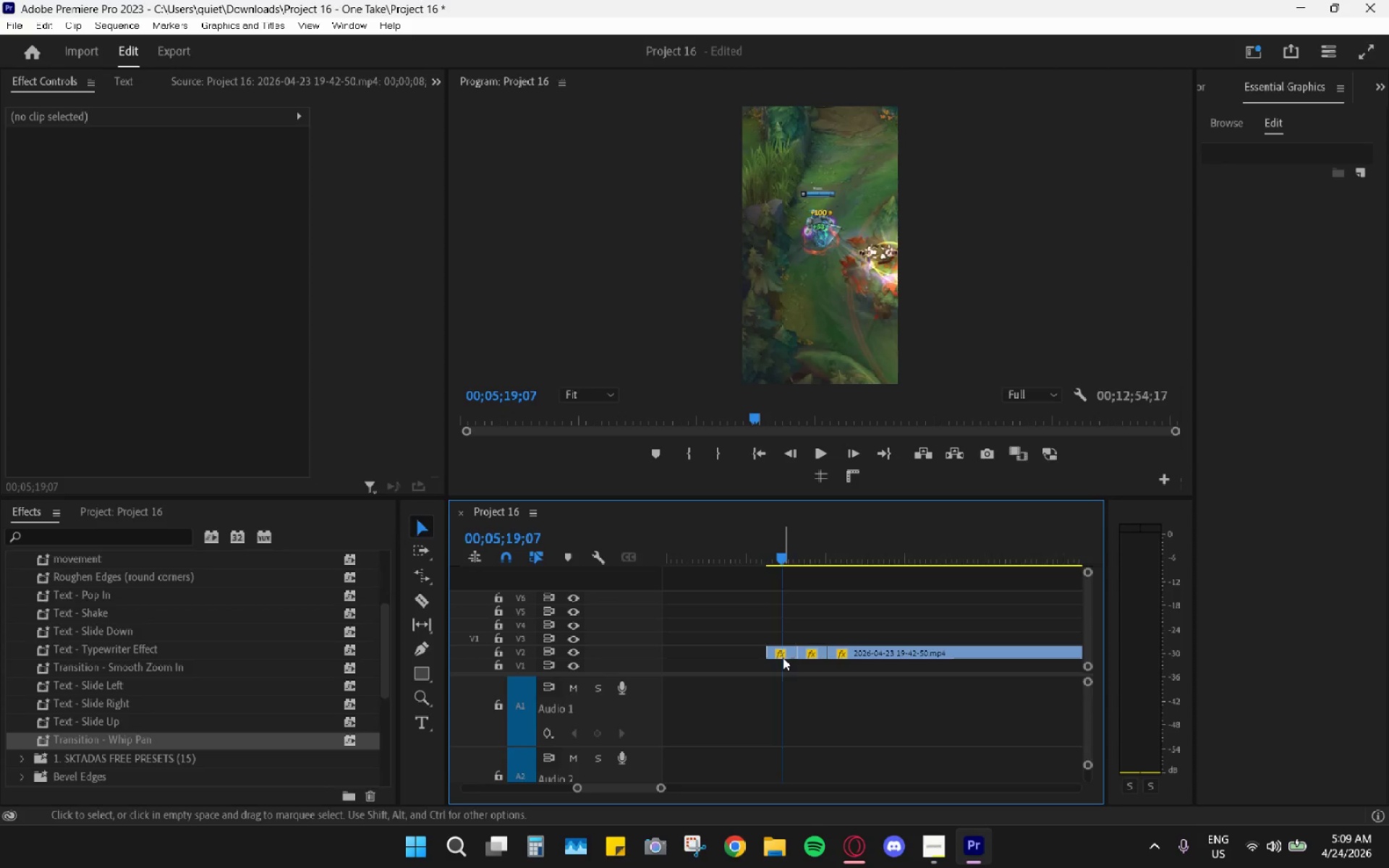 
left_click([786, 650])
 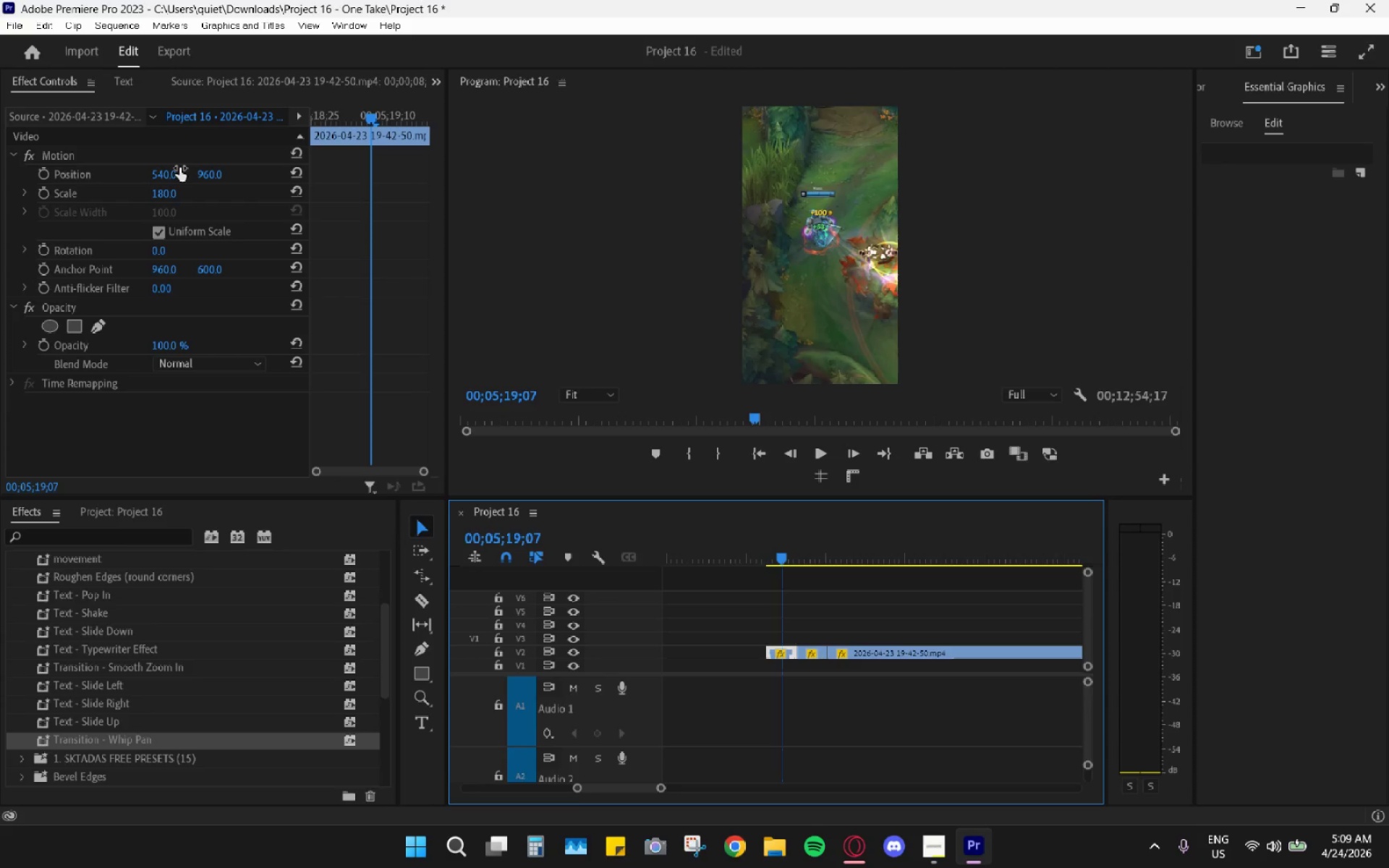 
left_click_drag(start_coordinate=[176, 170], to_coordinate=[137, 174])
 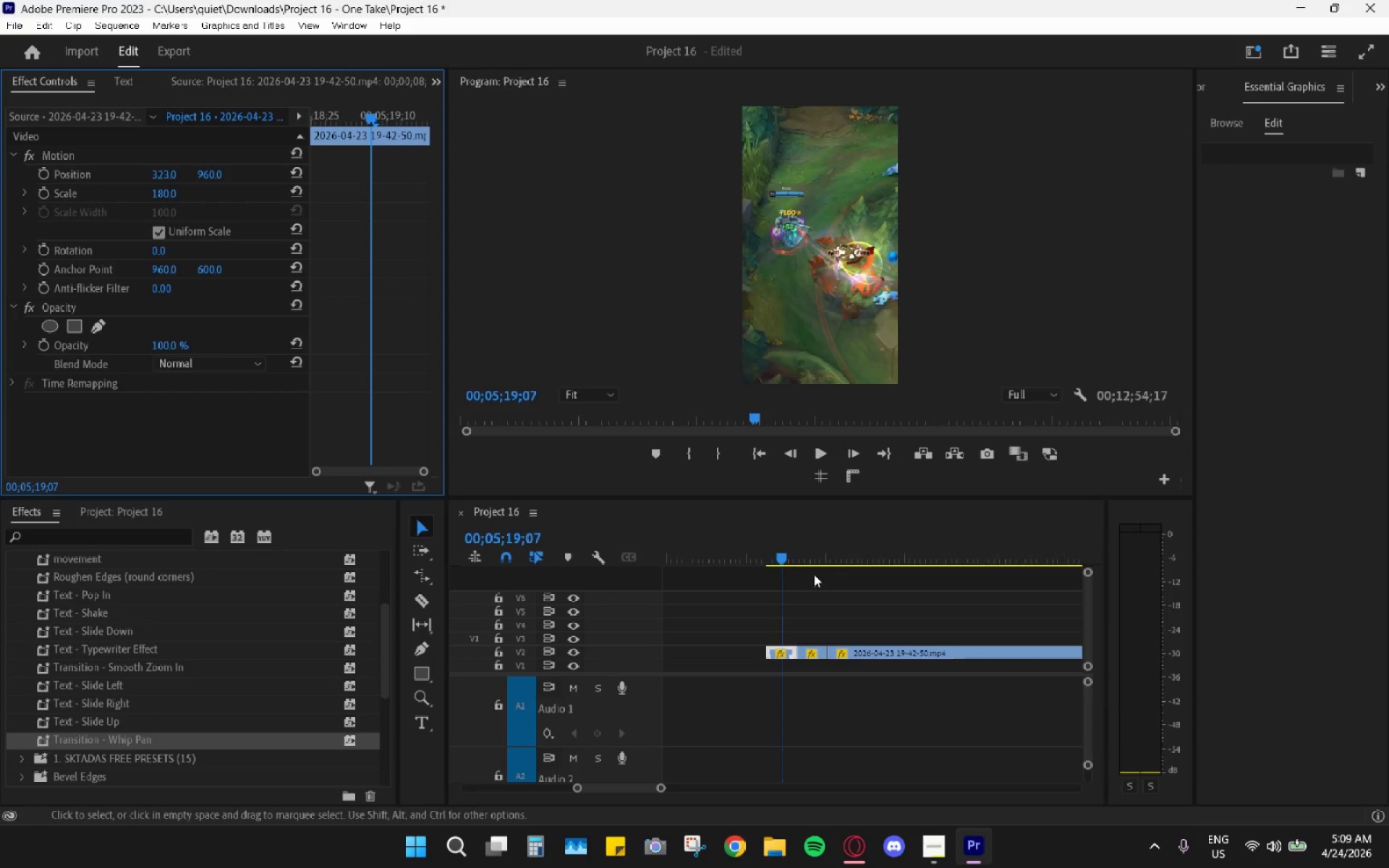 
left_click_drag(start_coordinate=[774, 549], to_coordinate=[770, 547])
 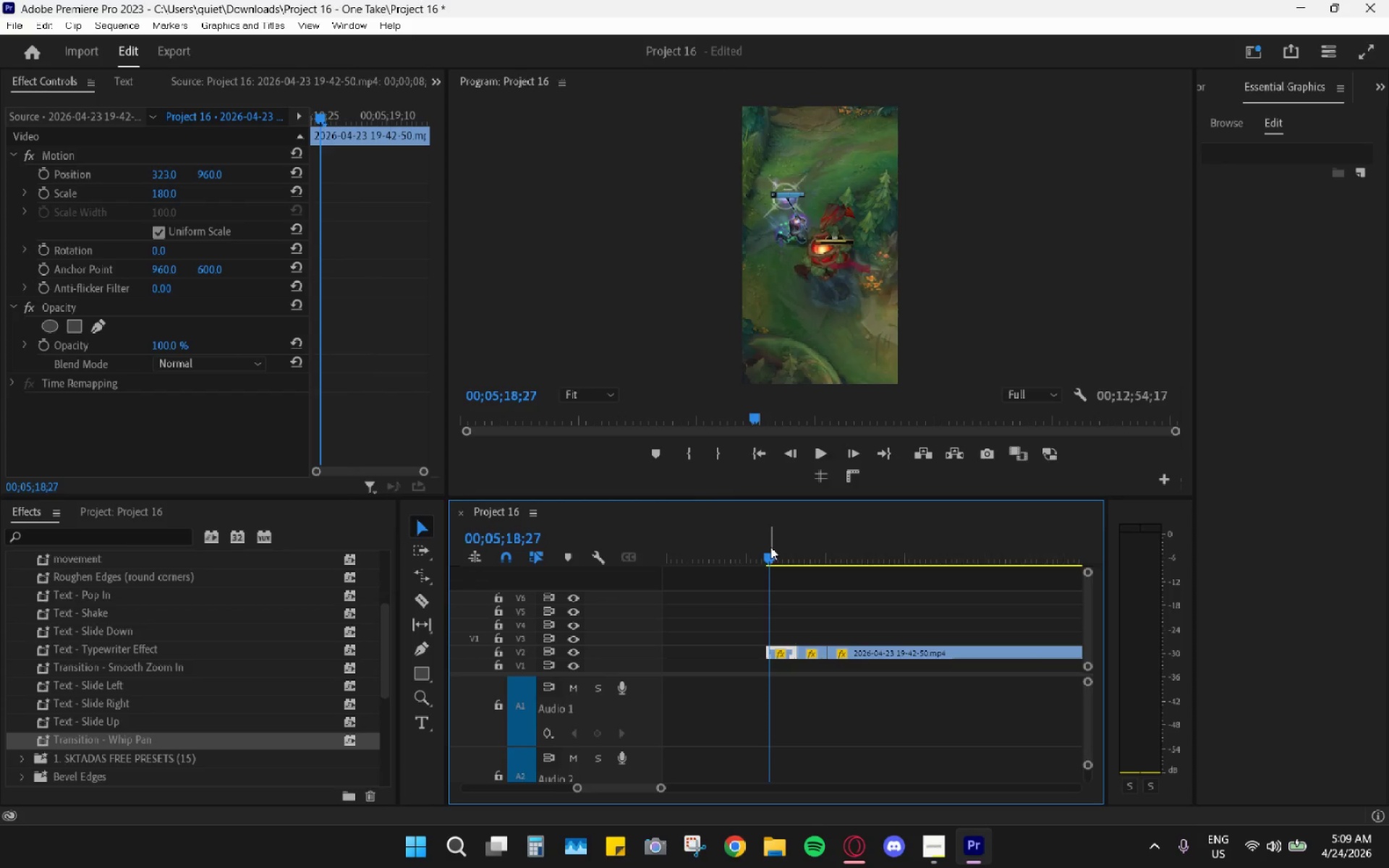 
key(Space)
 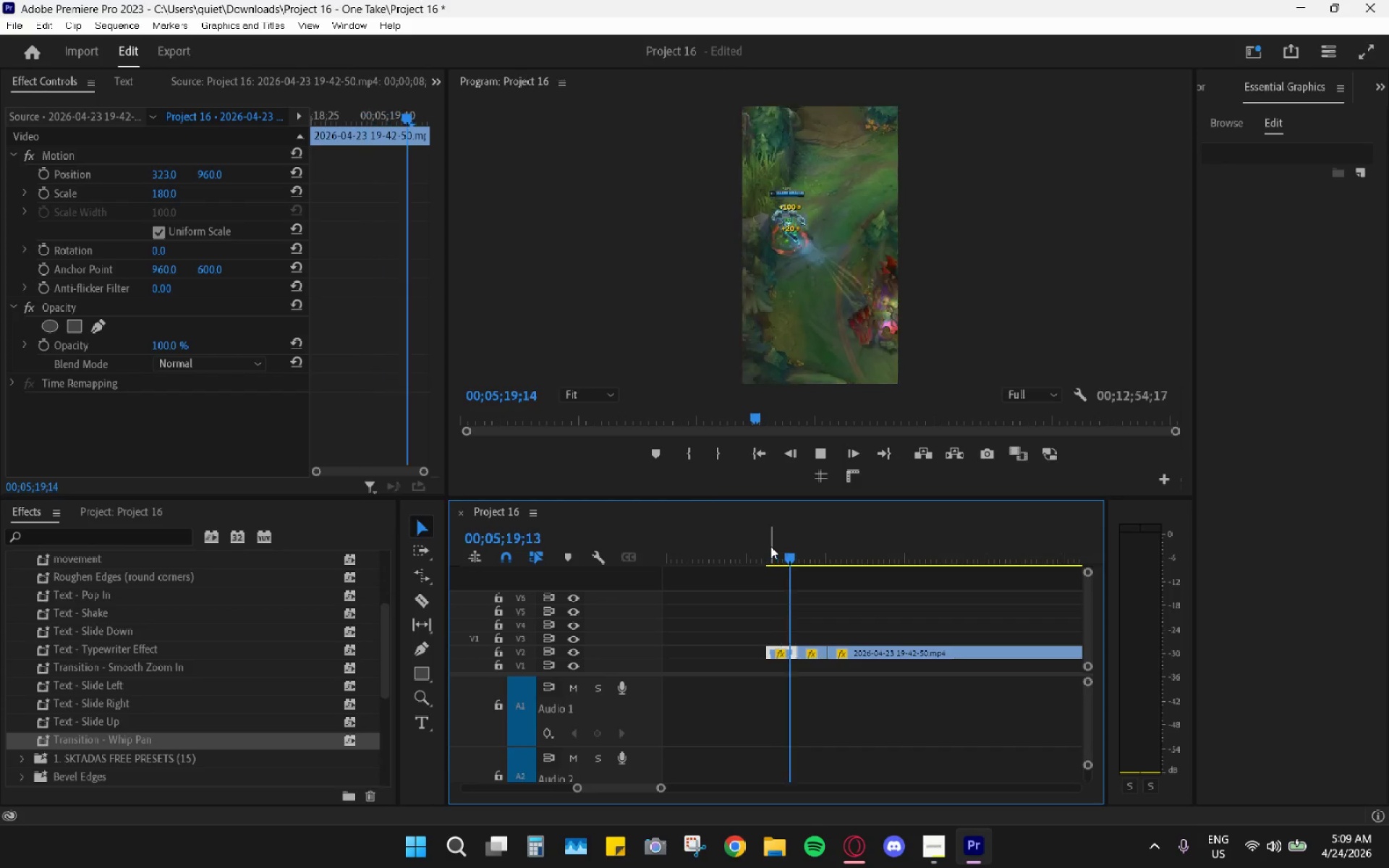 
key(Space)
 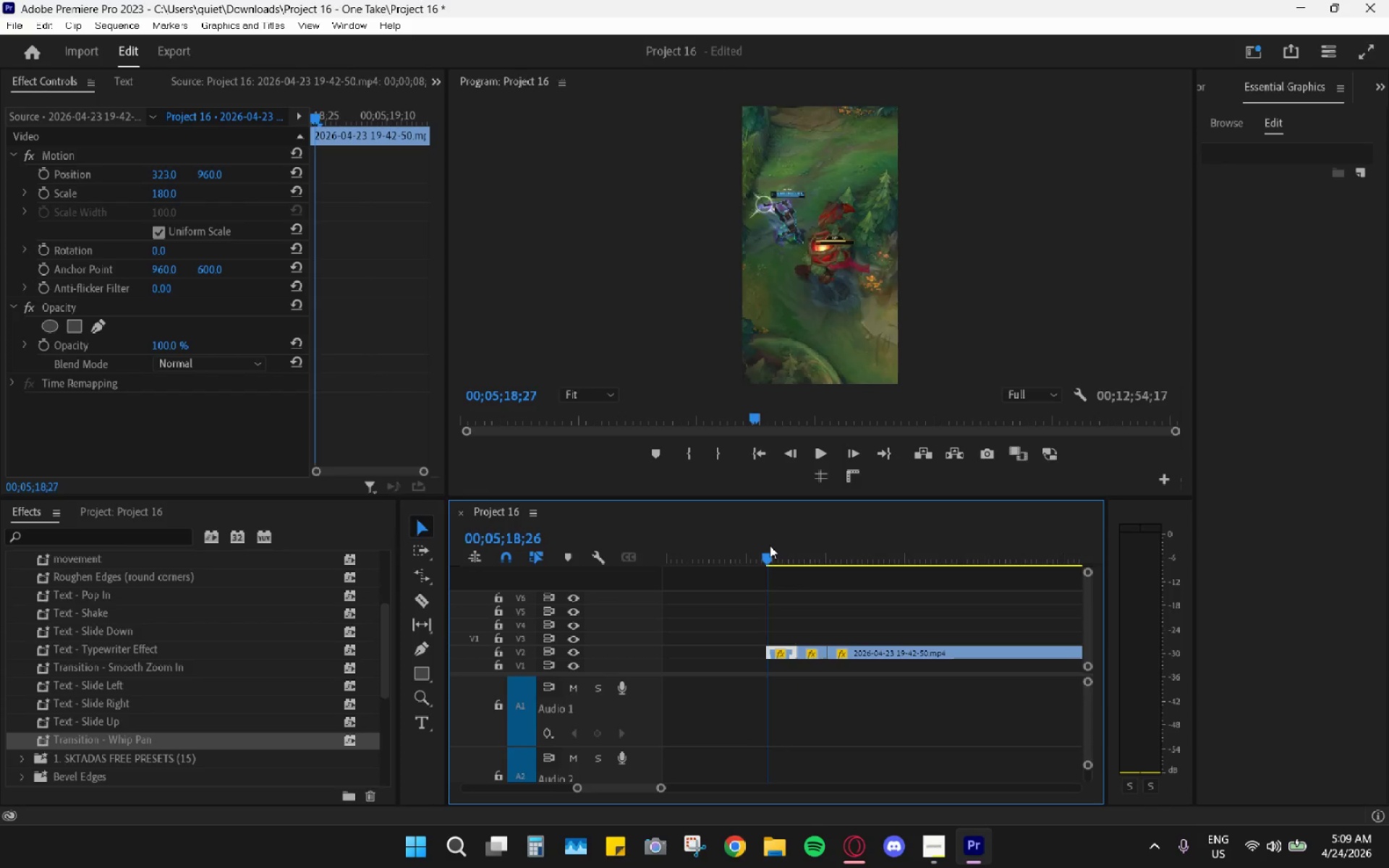 
left_click_drag(start_coordinate=[770, 546], to_coordinate=[765, 543])
 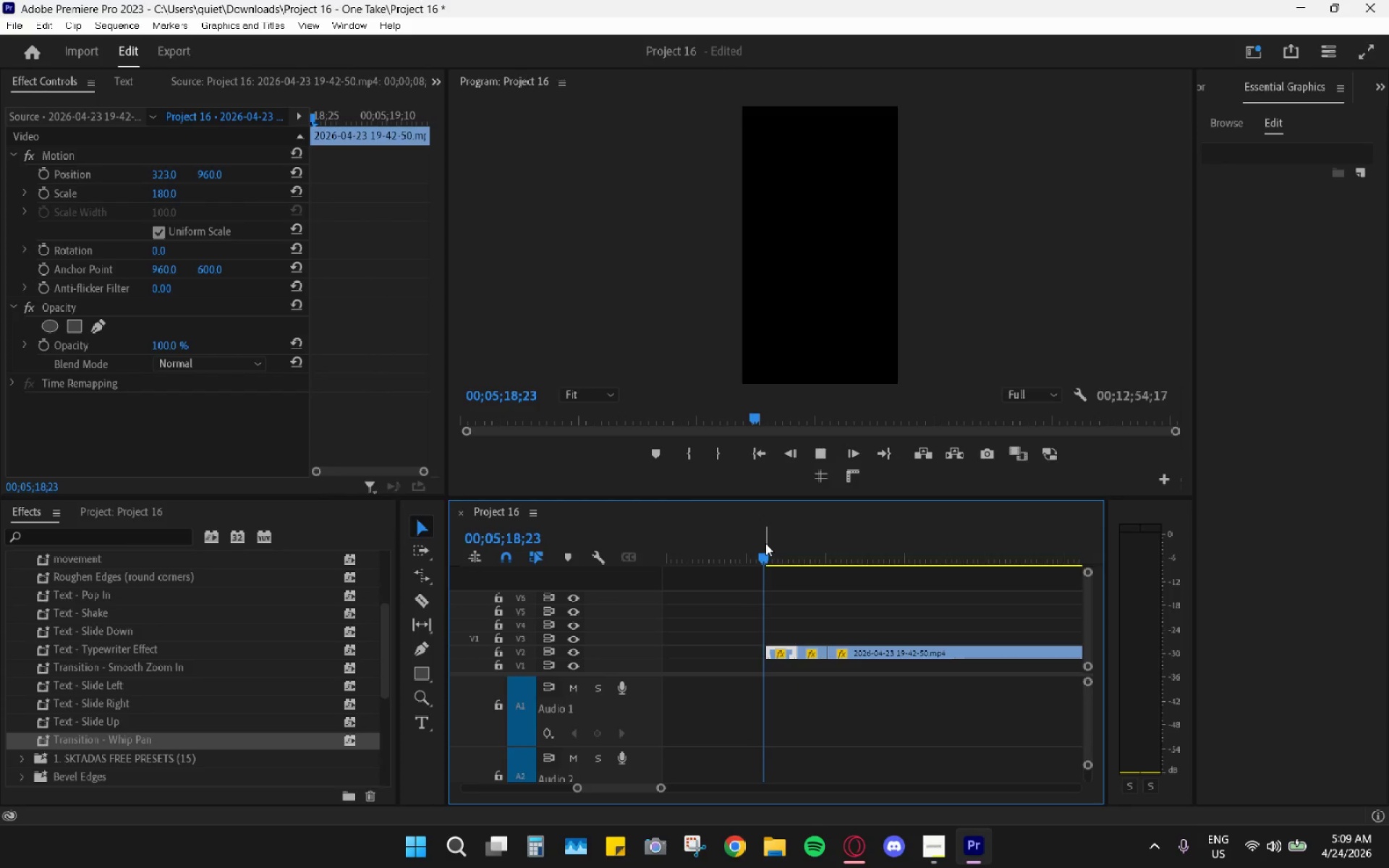 
key(Space)
 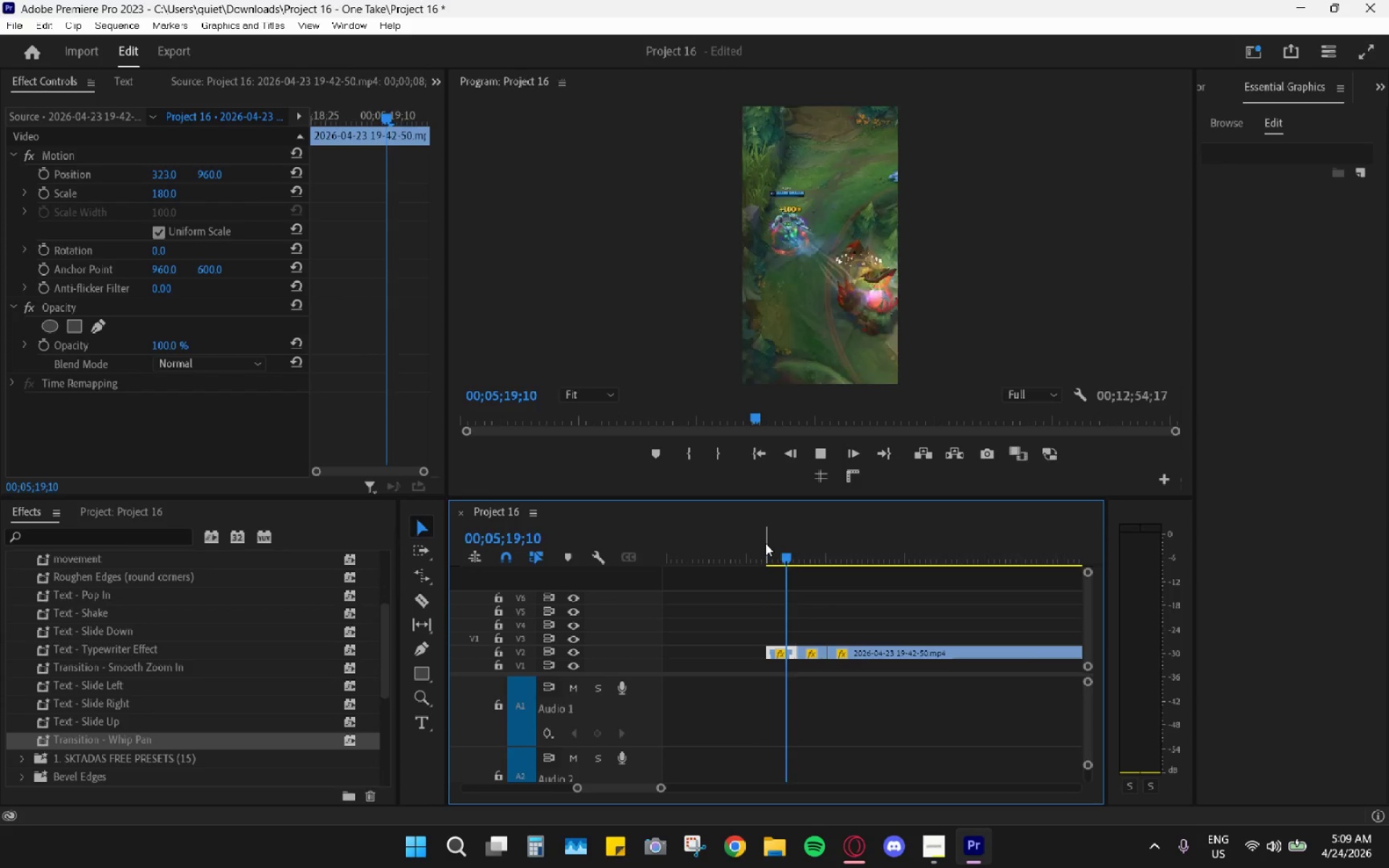 
key(Space)
 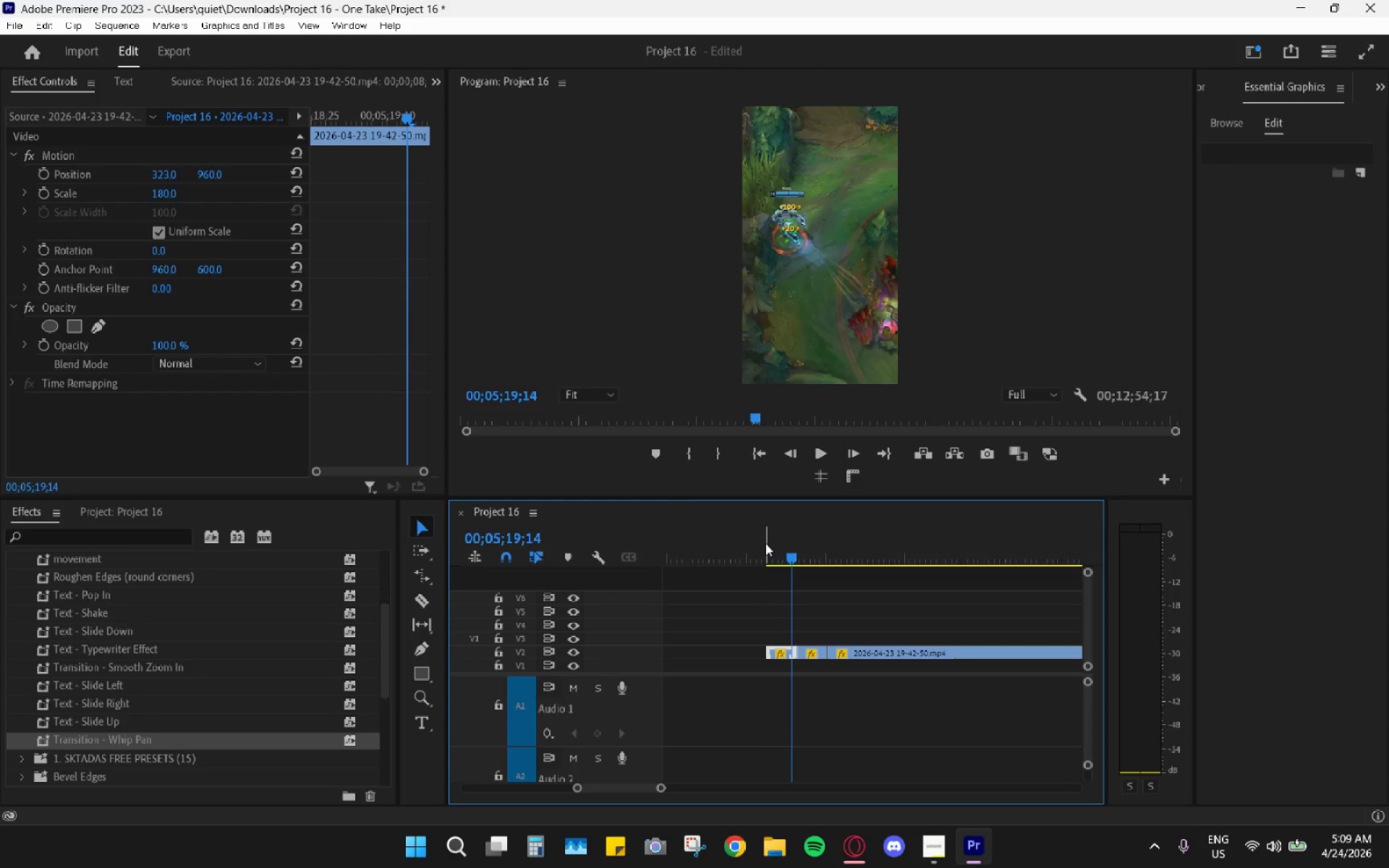 
key(Space)
 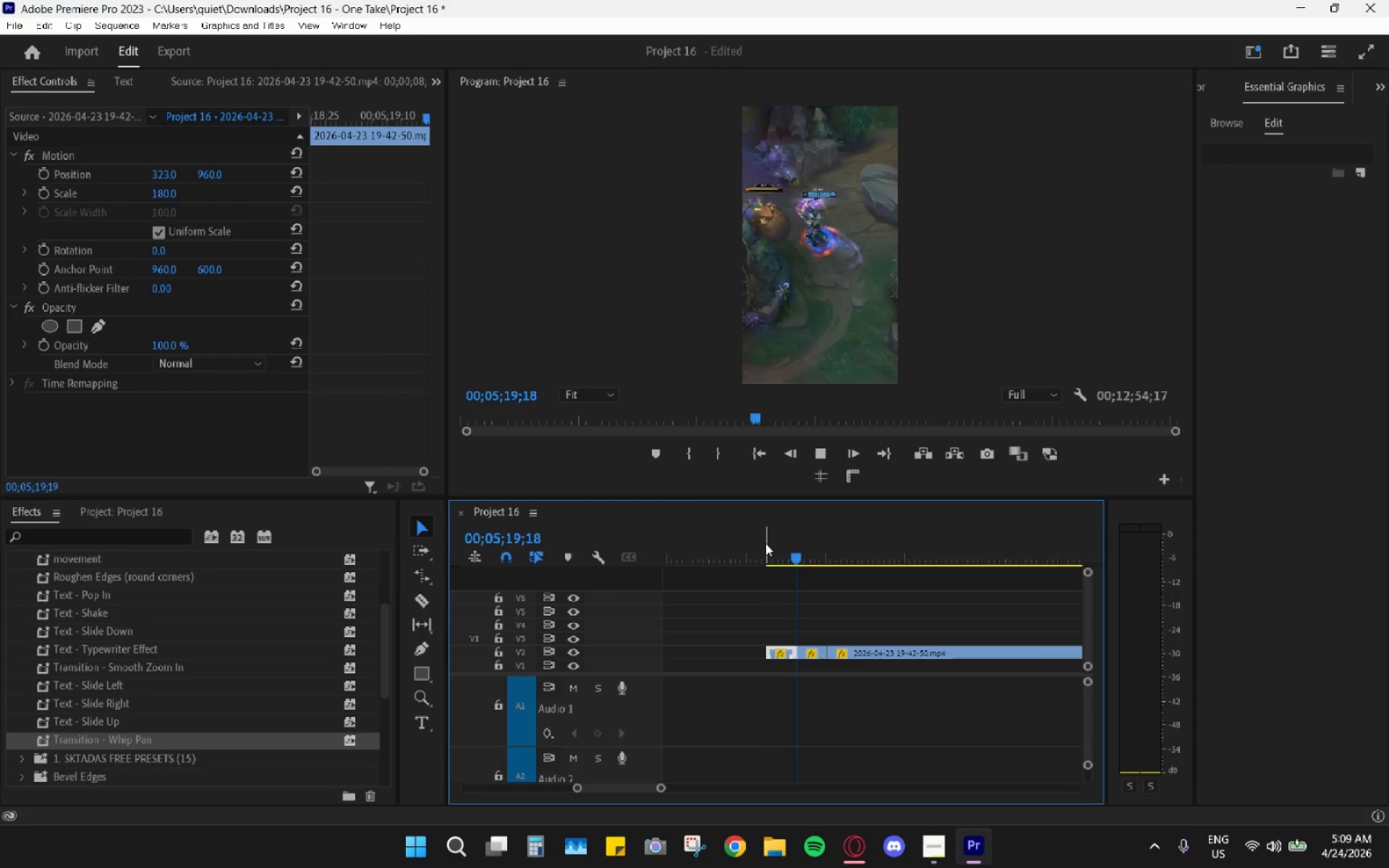 
key(Space)
 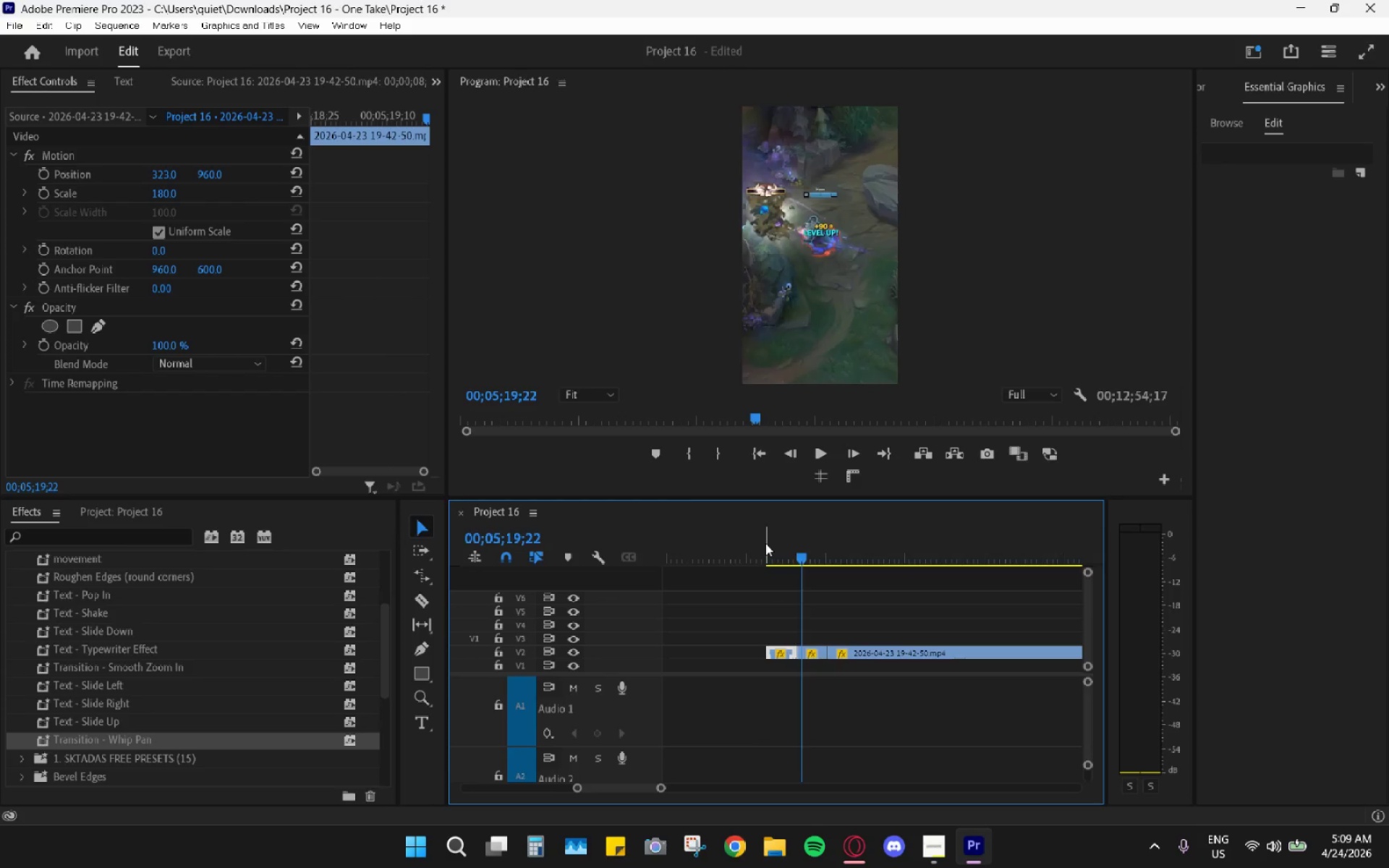 
left_click([765, 543])
 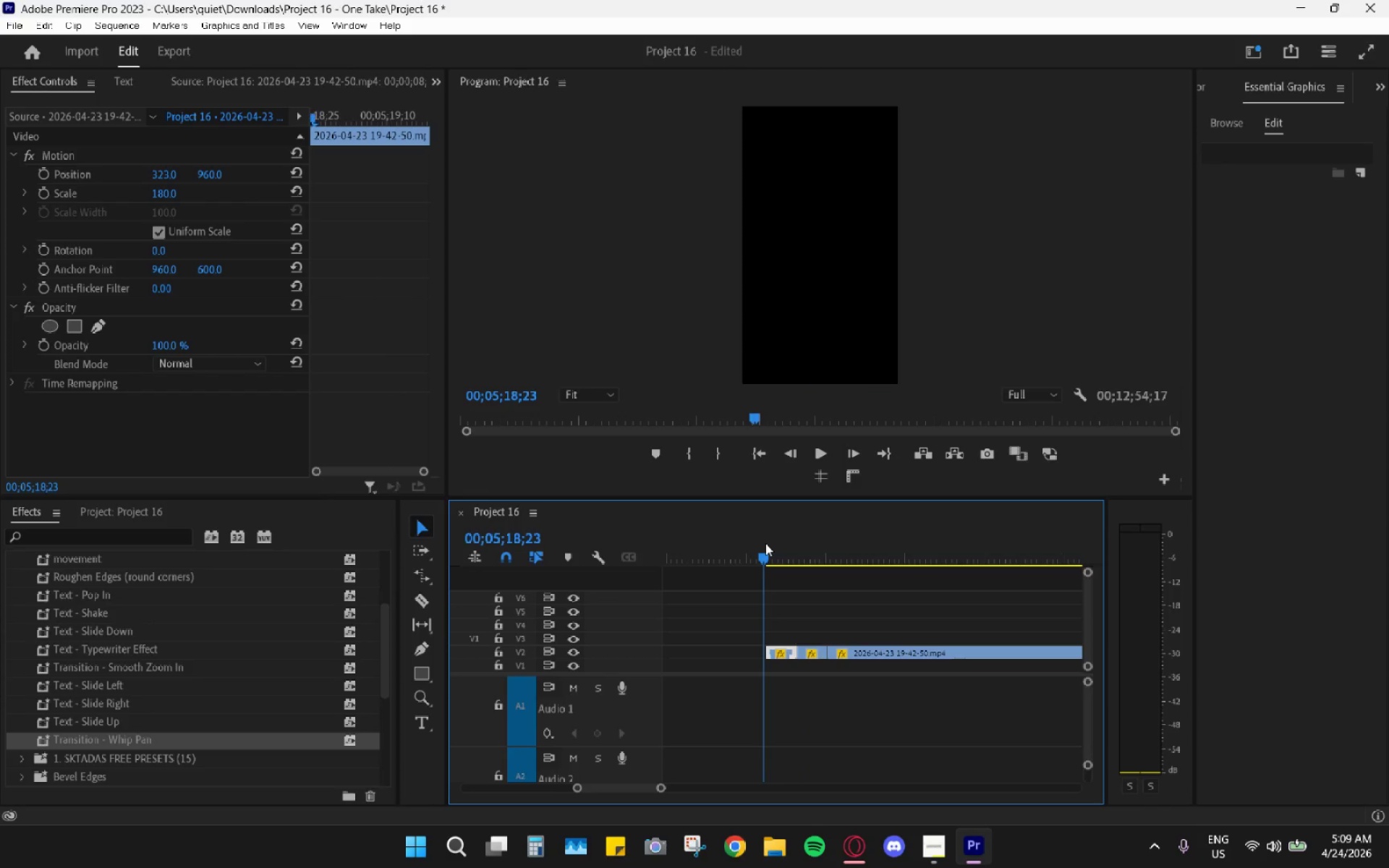 
key(Space)
 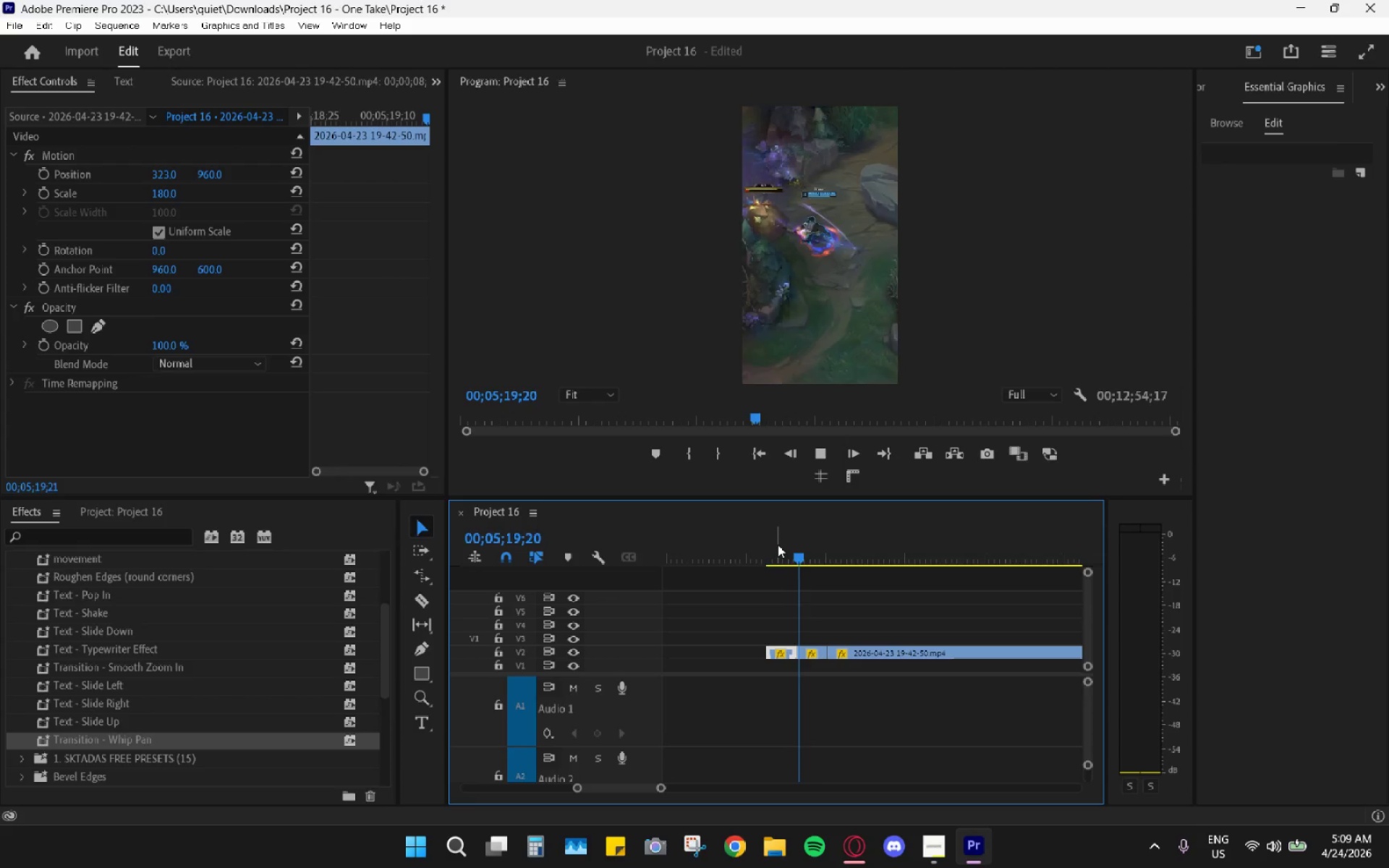 
key(Space)
 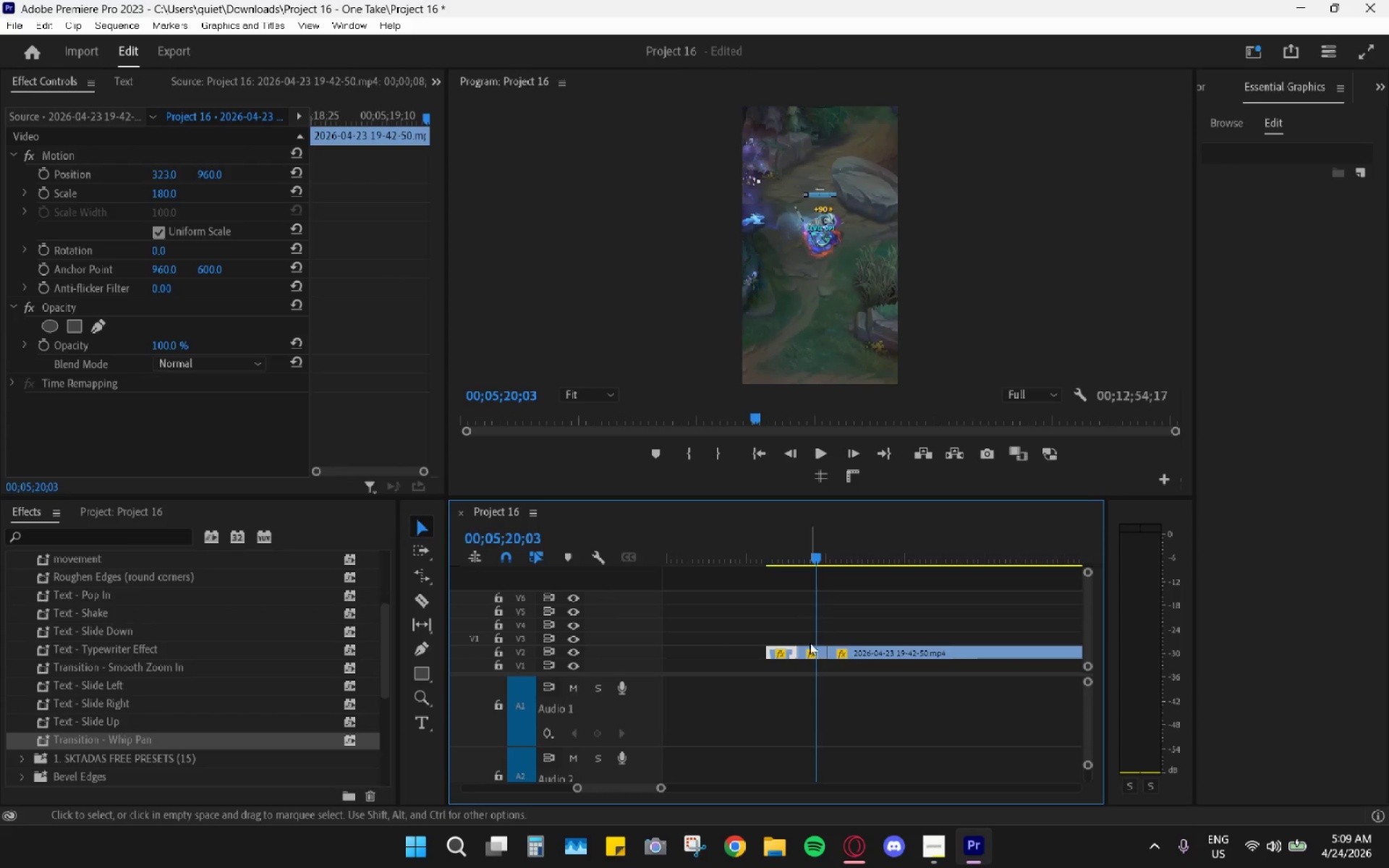 
left_click([815, 653])
 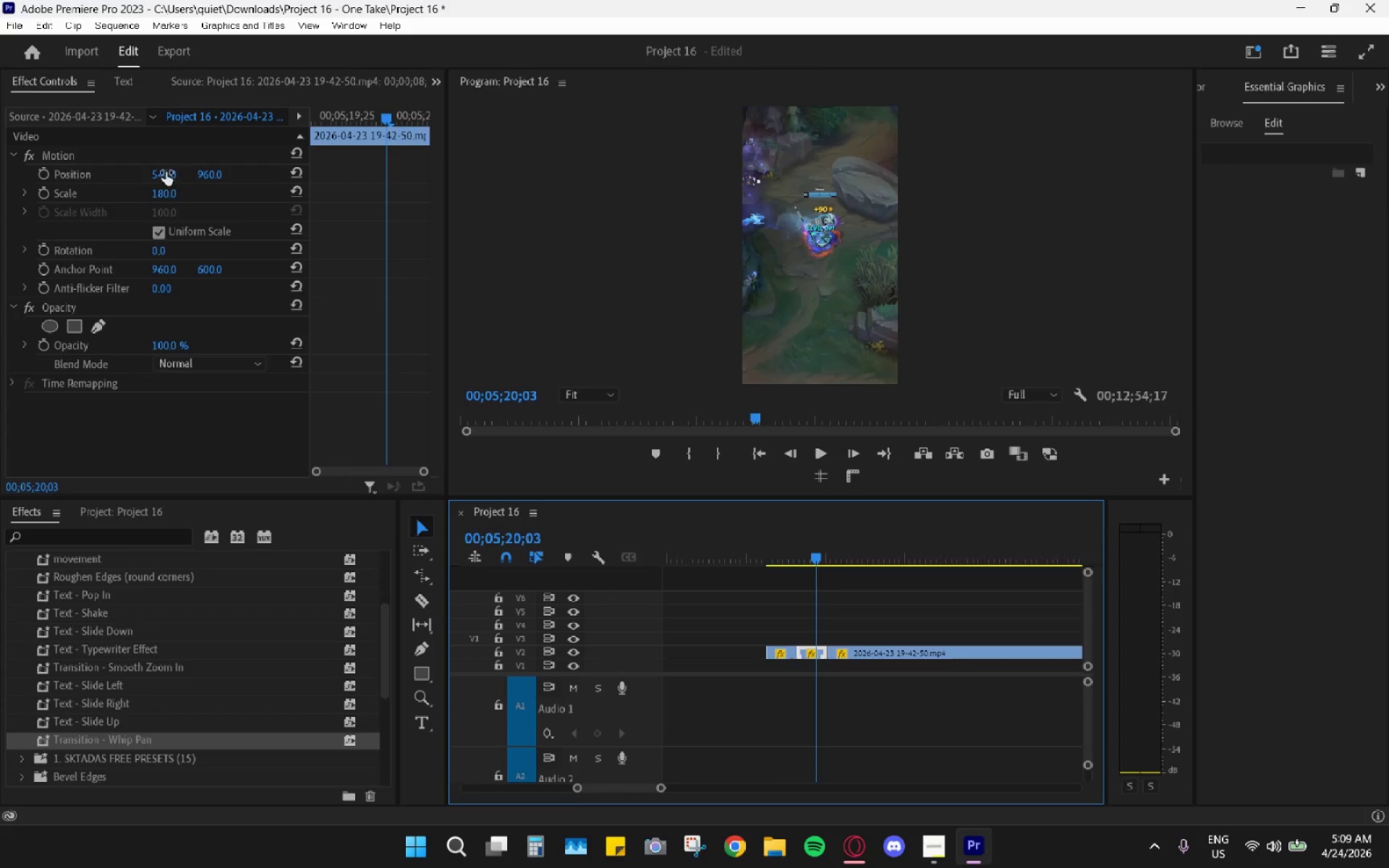 
left_click_drag(start_coordinate=[166, 172], to_coordinate=[456, 196])
 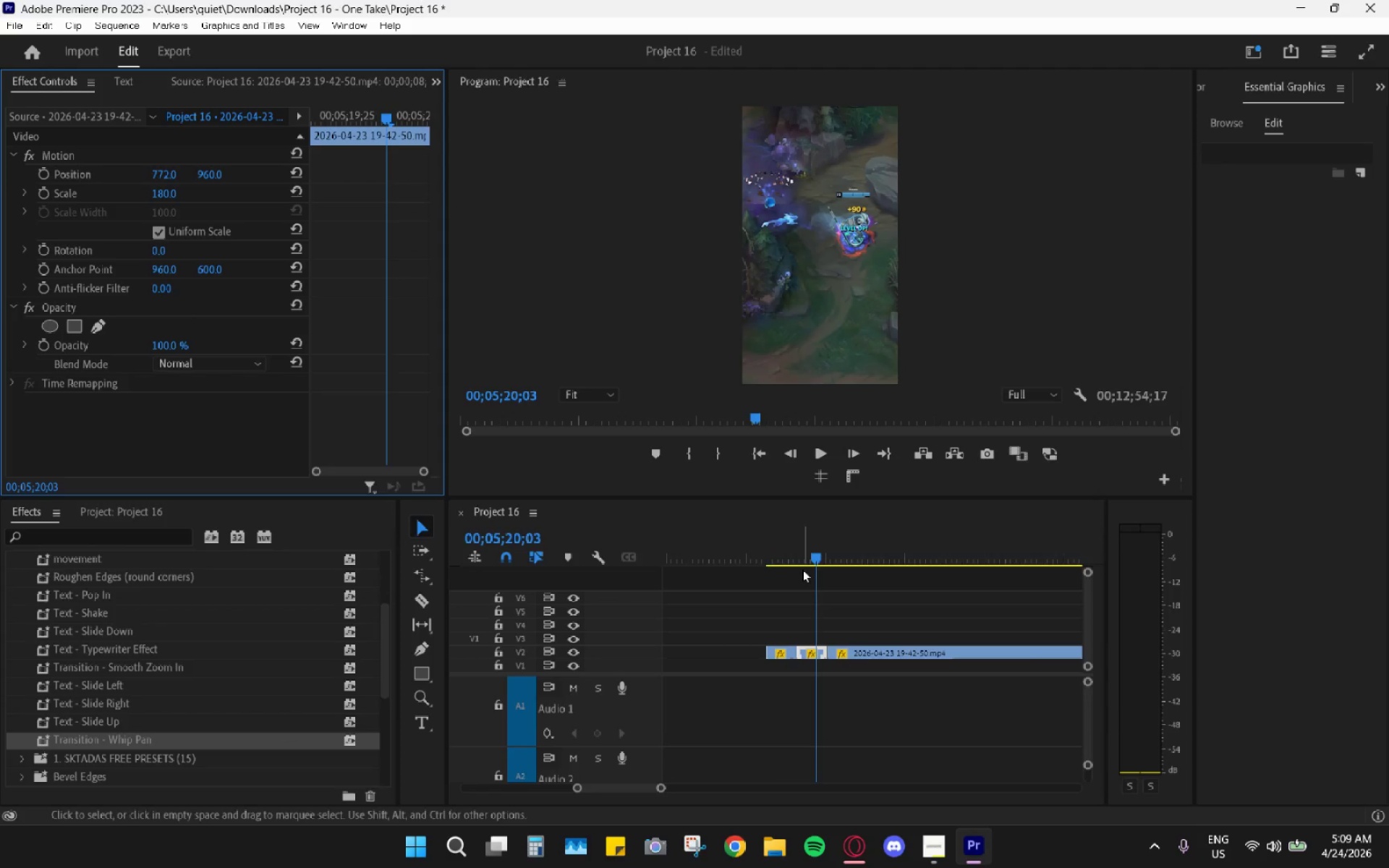 
left_click_drag(start_coordinate=[770, 551], to_coordinate=[762, 548])
 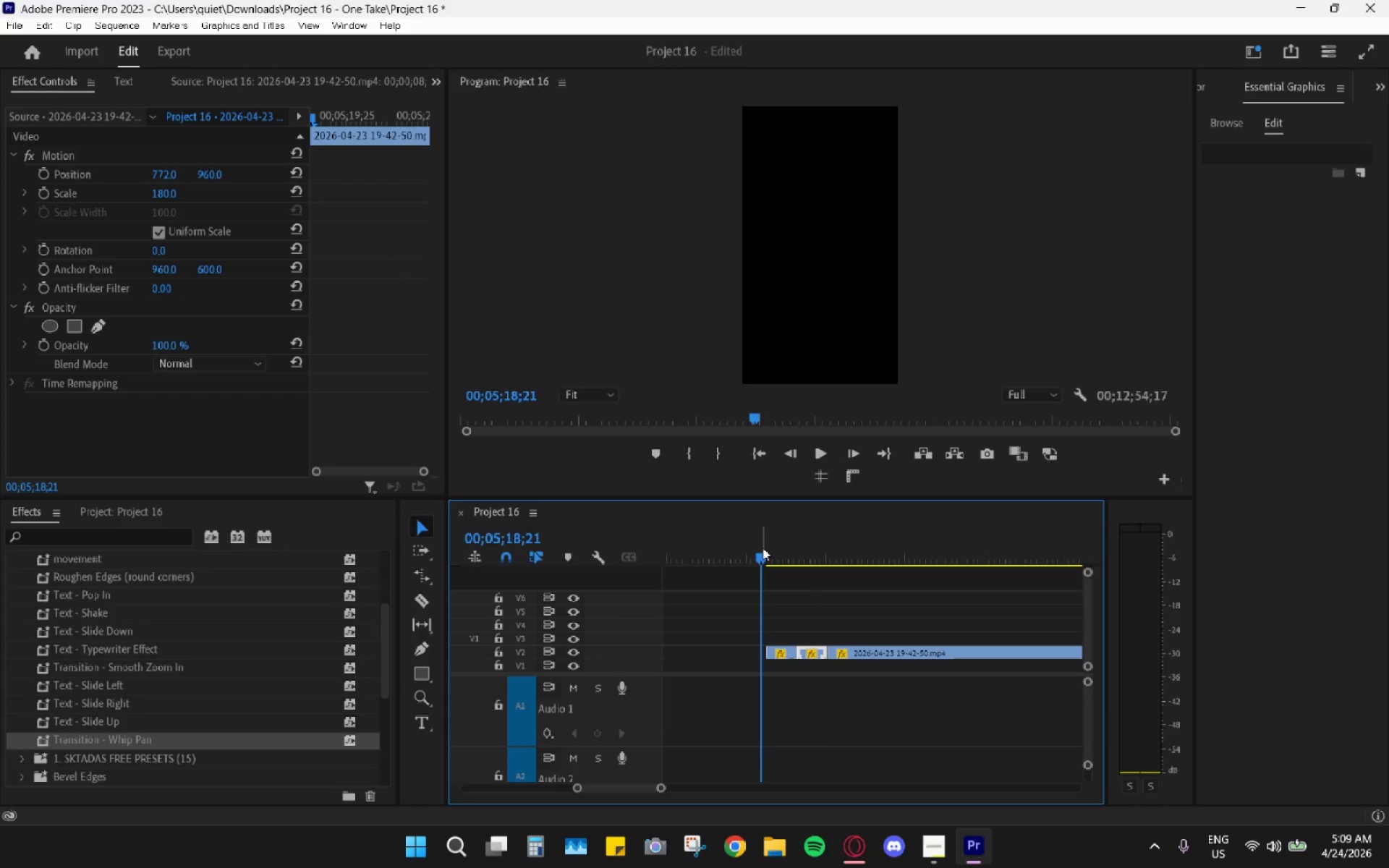 
key(Space)
 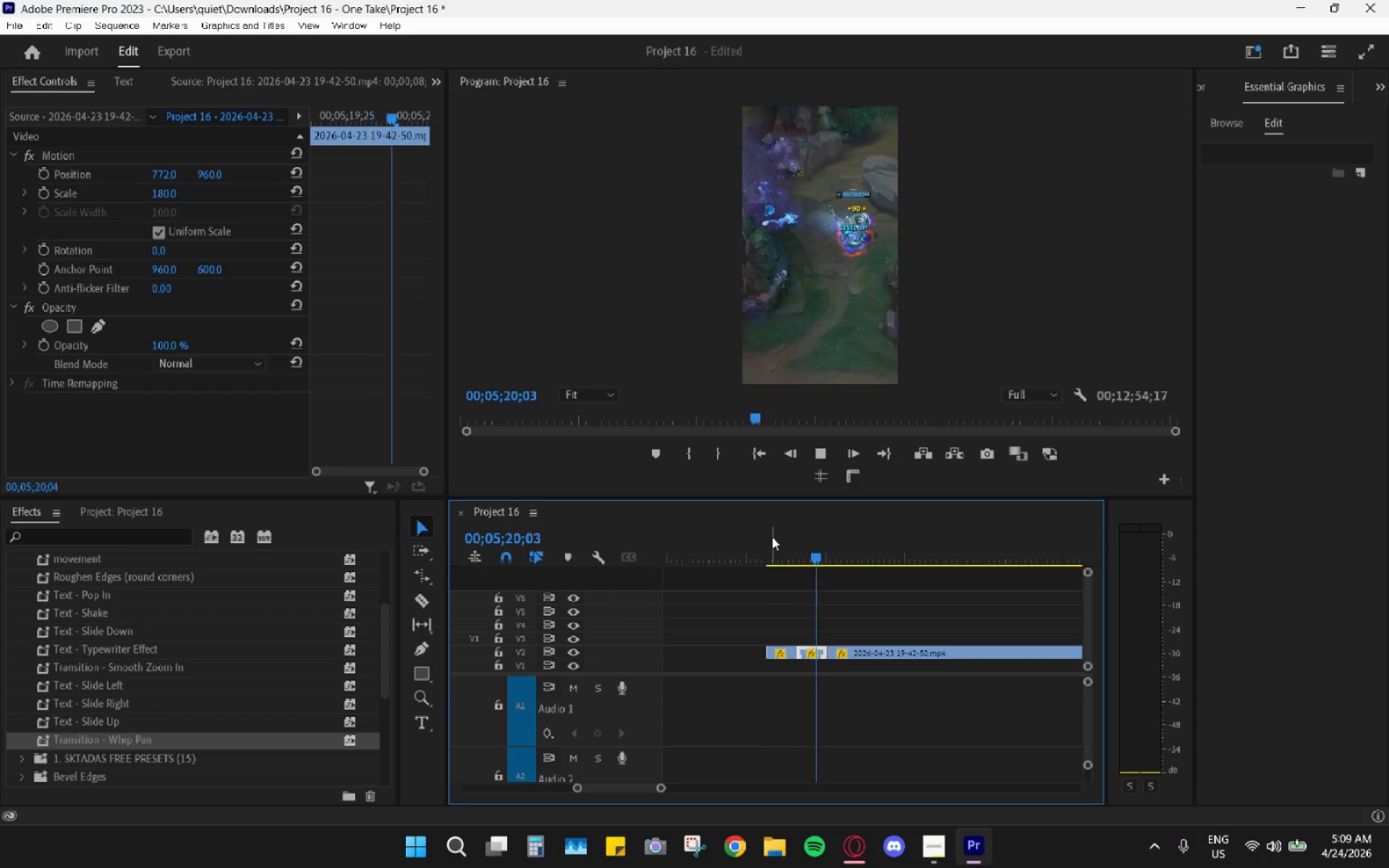 
key(Space)
 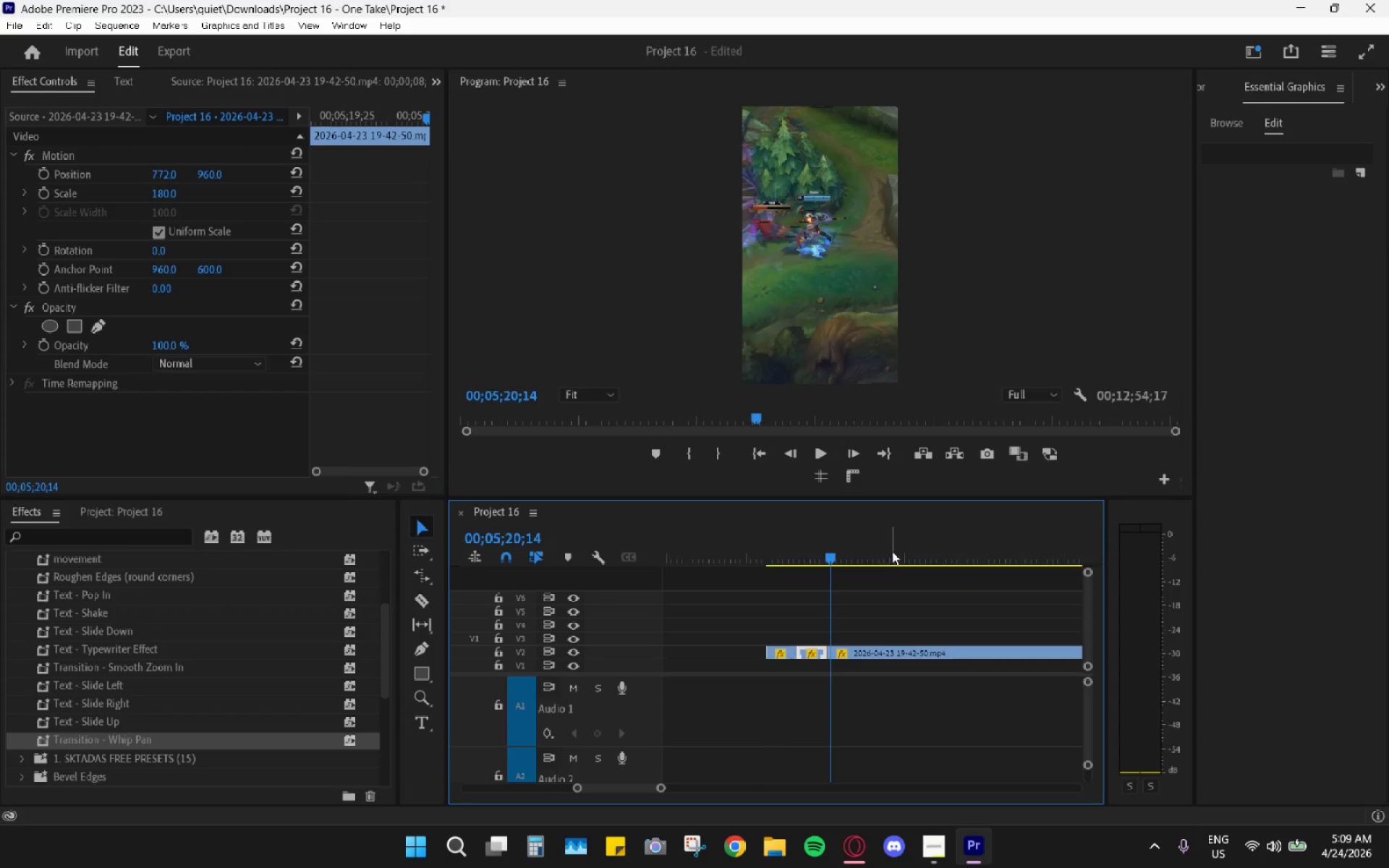 
type(    cv)
 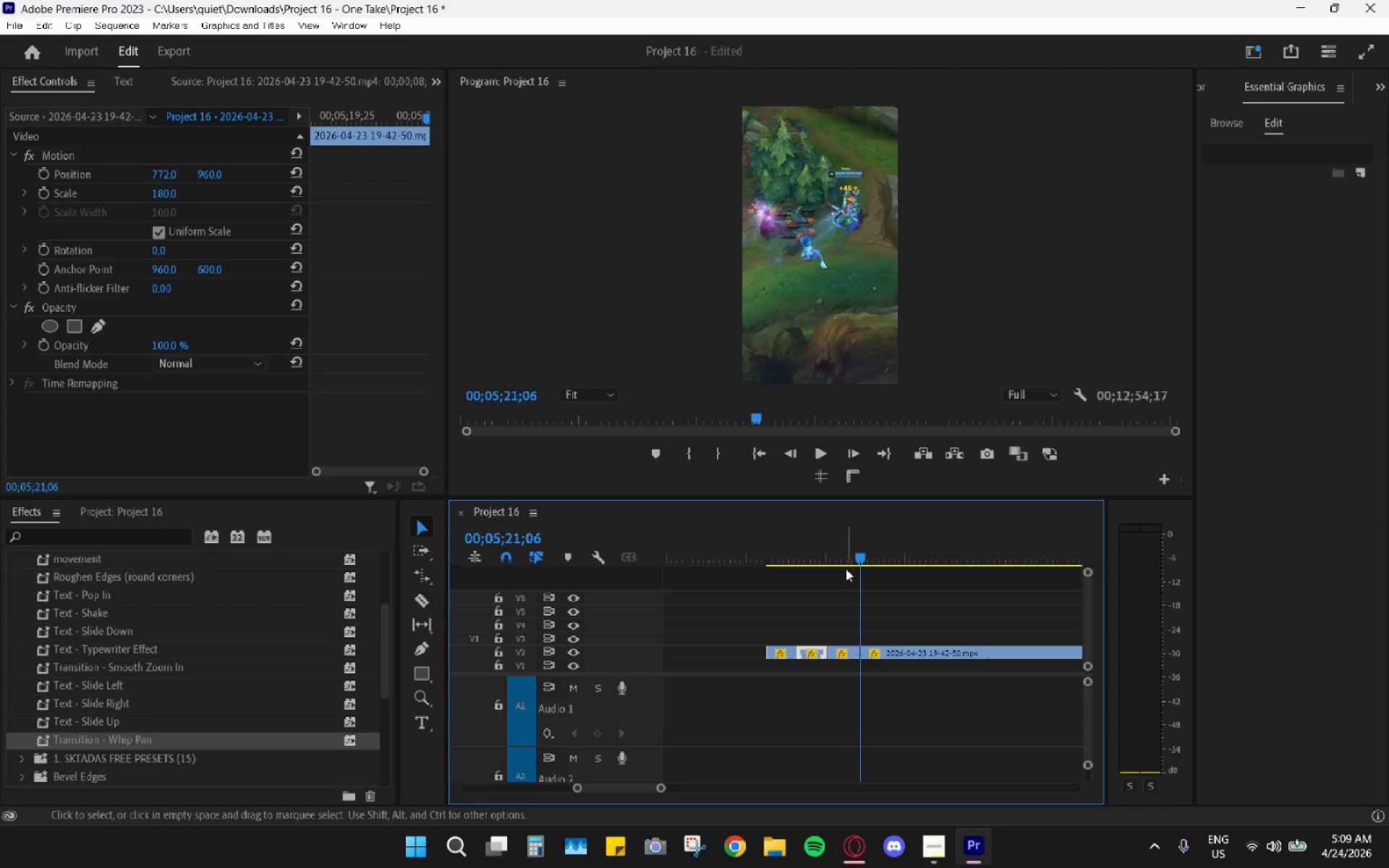 
left_click_drag(start_coordinate=[844, 563], to_coordinate=[840, 548])
 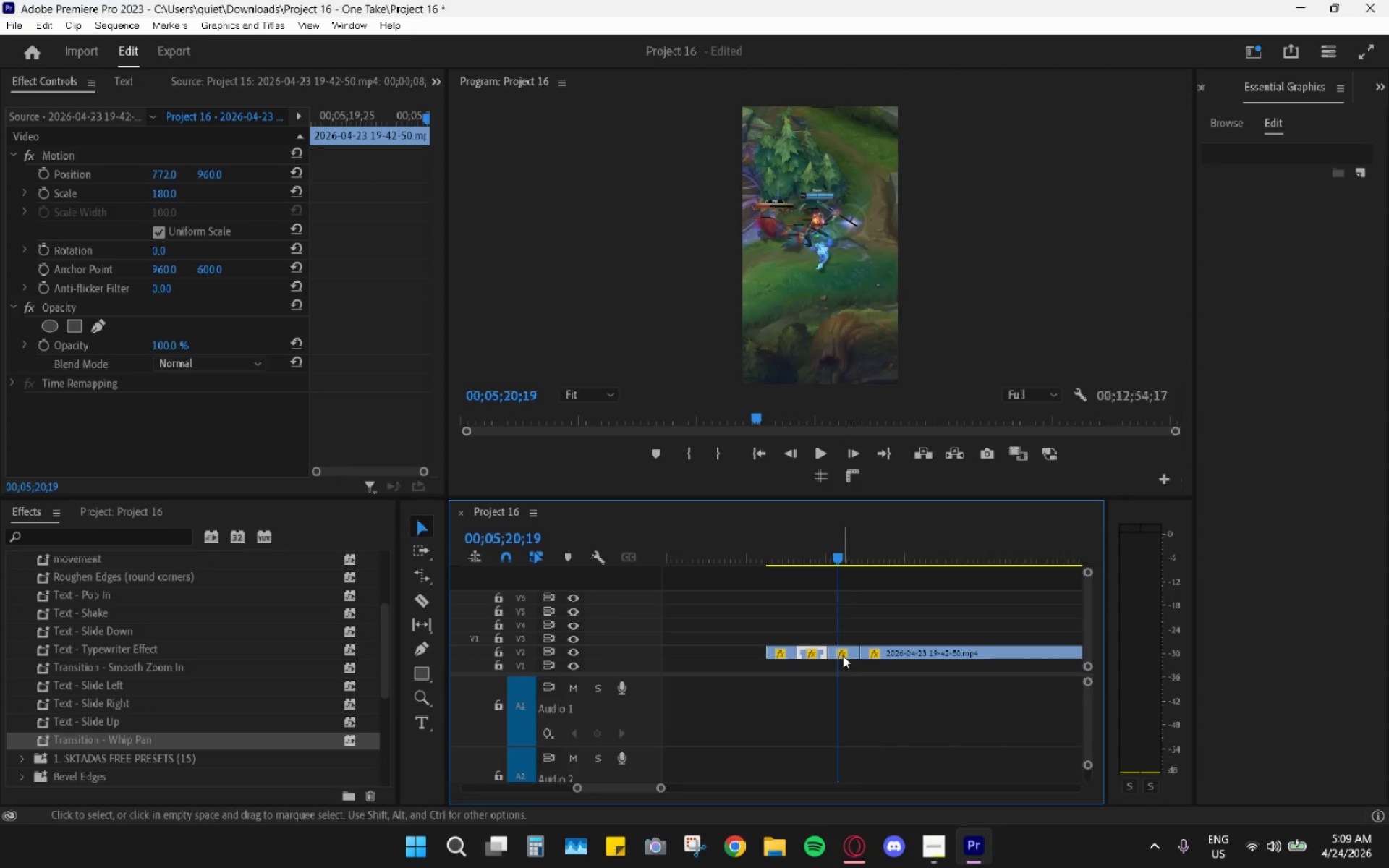 
left_click([843, 654])
 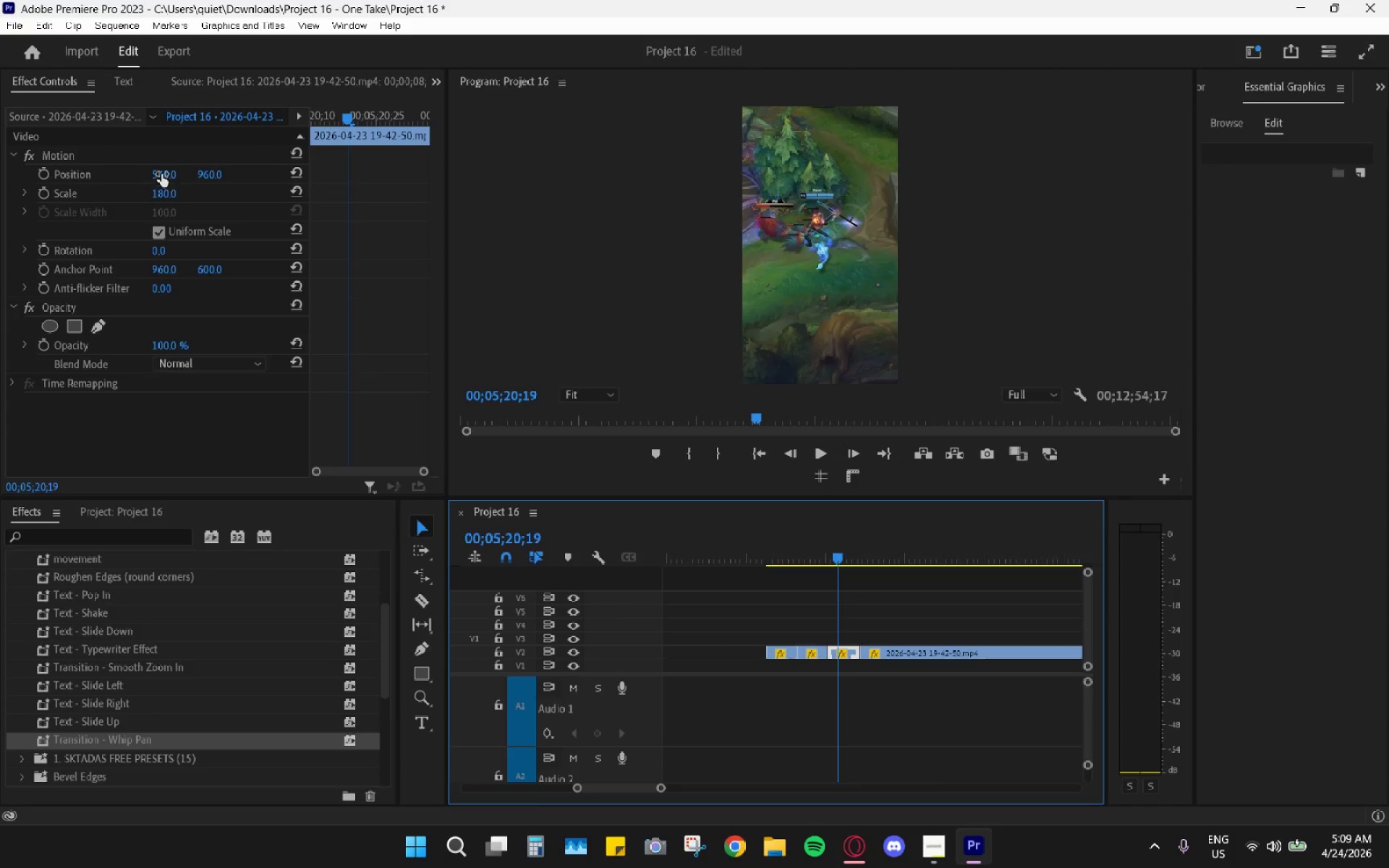 
left_click_drag(start_coordinate=[161, 173], to_coordinate=[366, 173])
 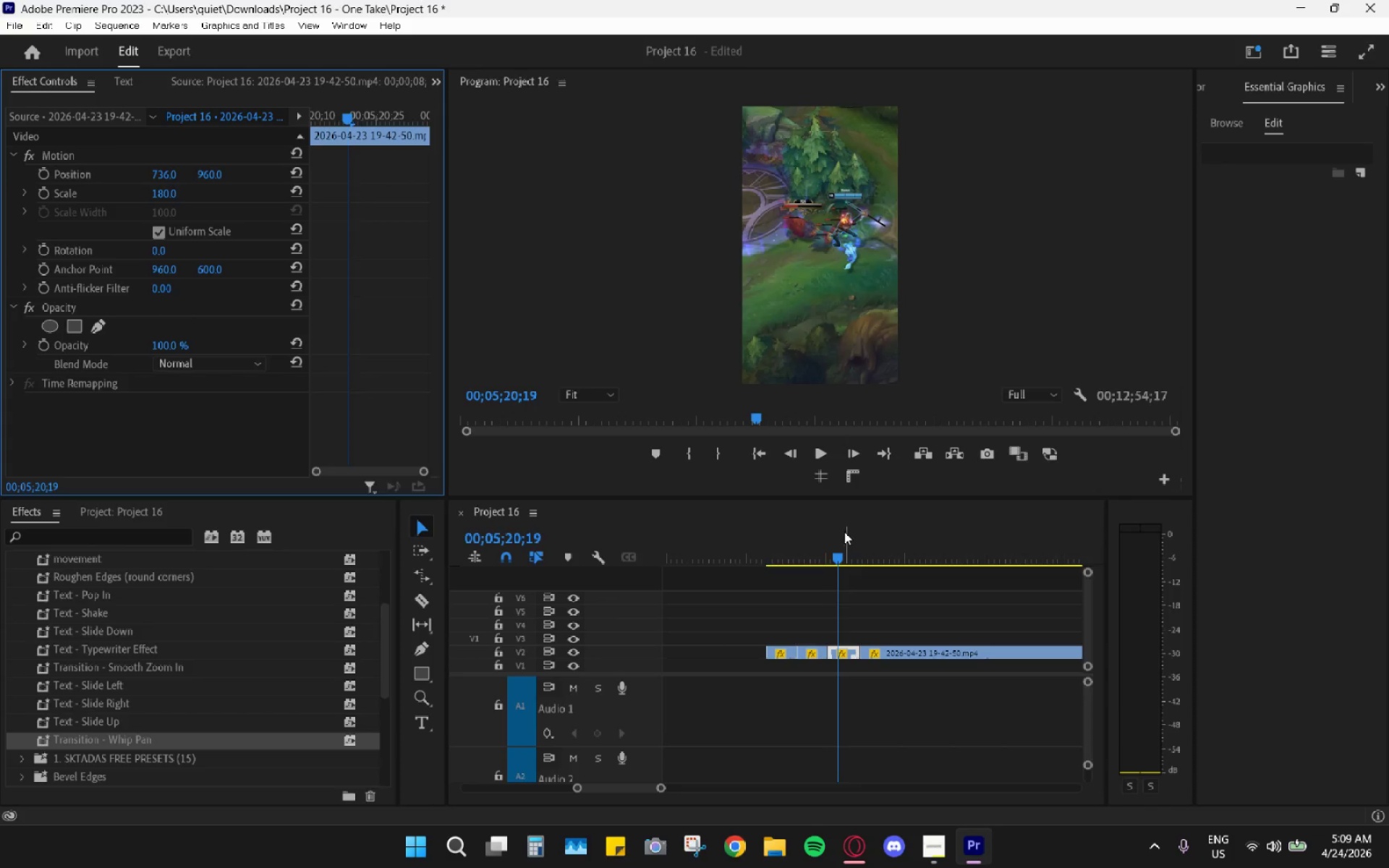 
left_click_drag(start_coordinate=[840, 533], to_coordinate=[824, 536])
 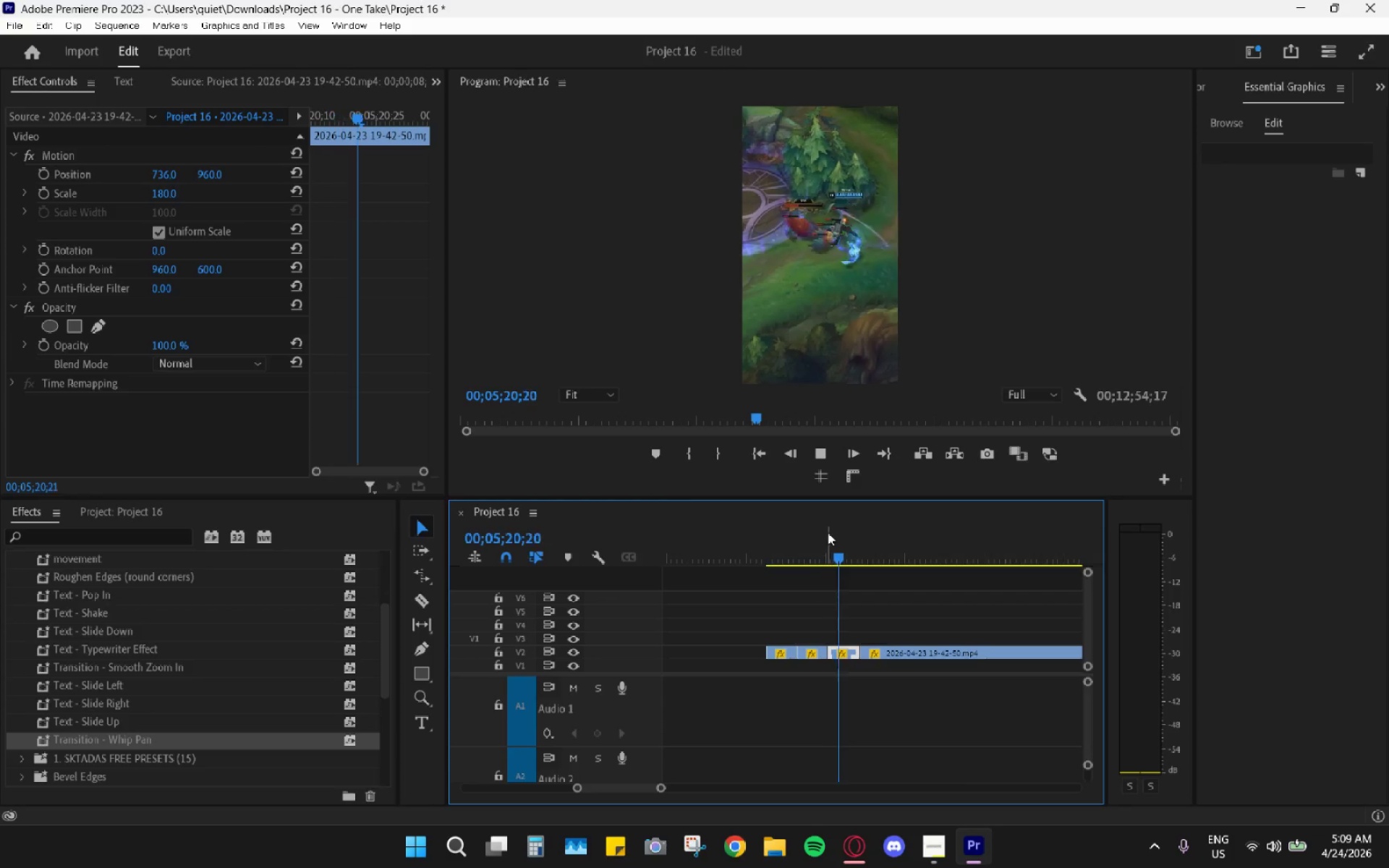 
key(Space)
 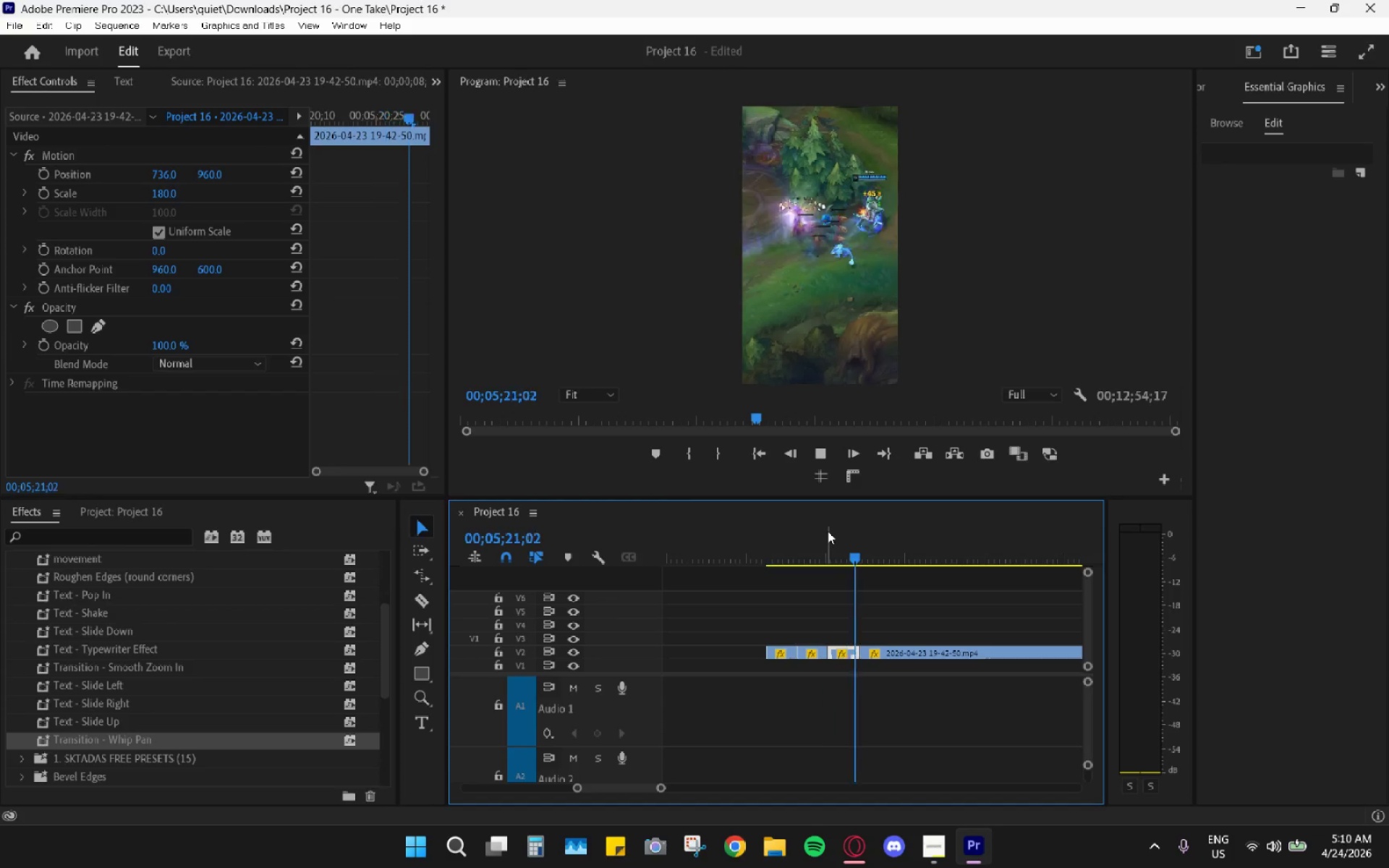 
key(Space)
 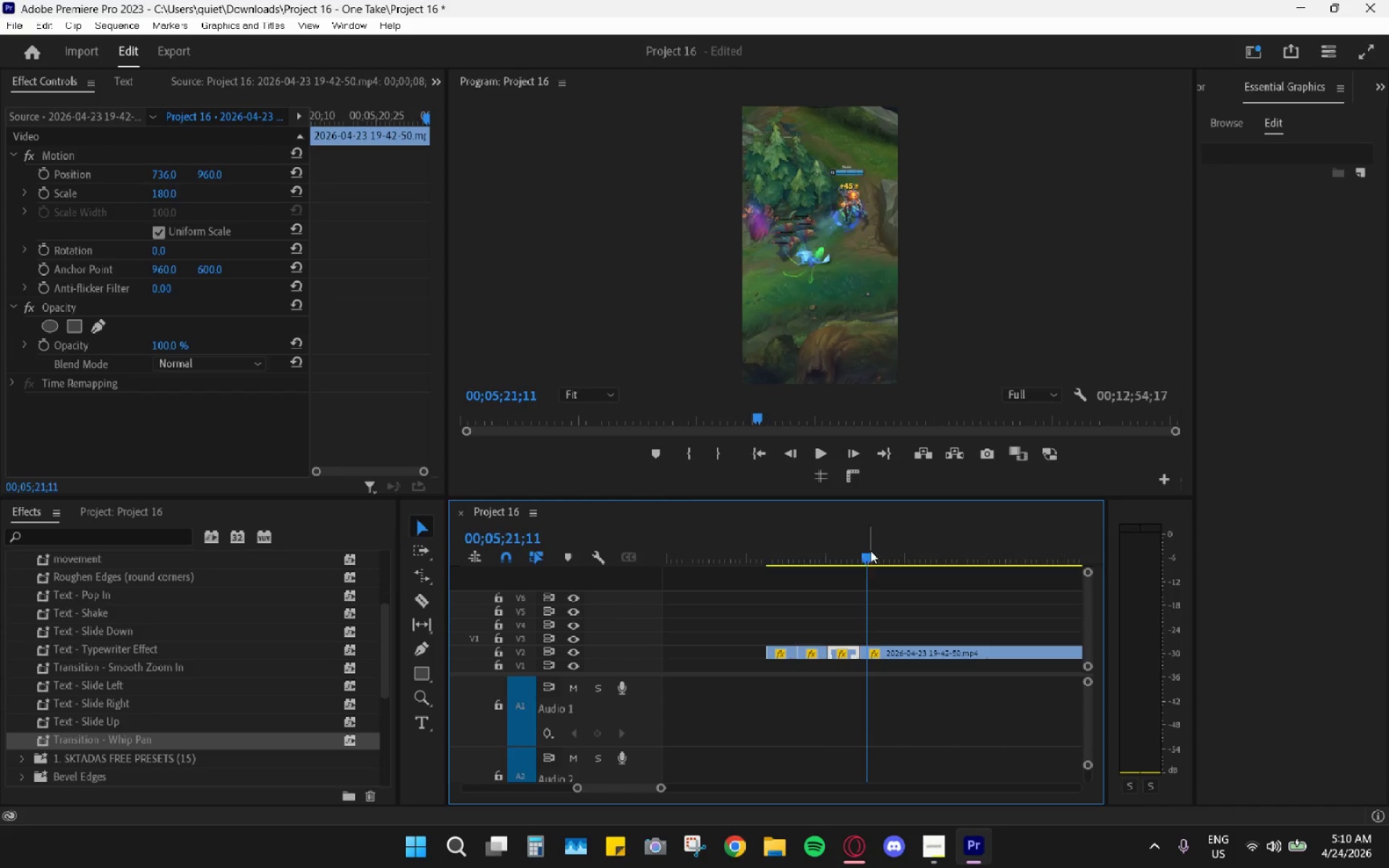 
left_click_drag(start_coordinate=[870, 543], to_coordinate=[1020, 565])
 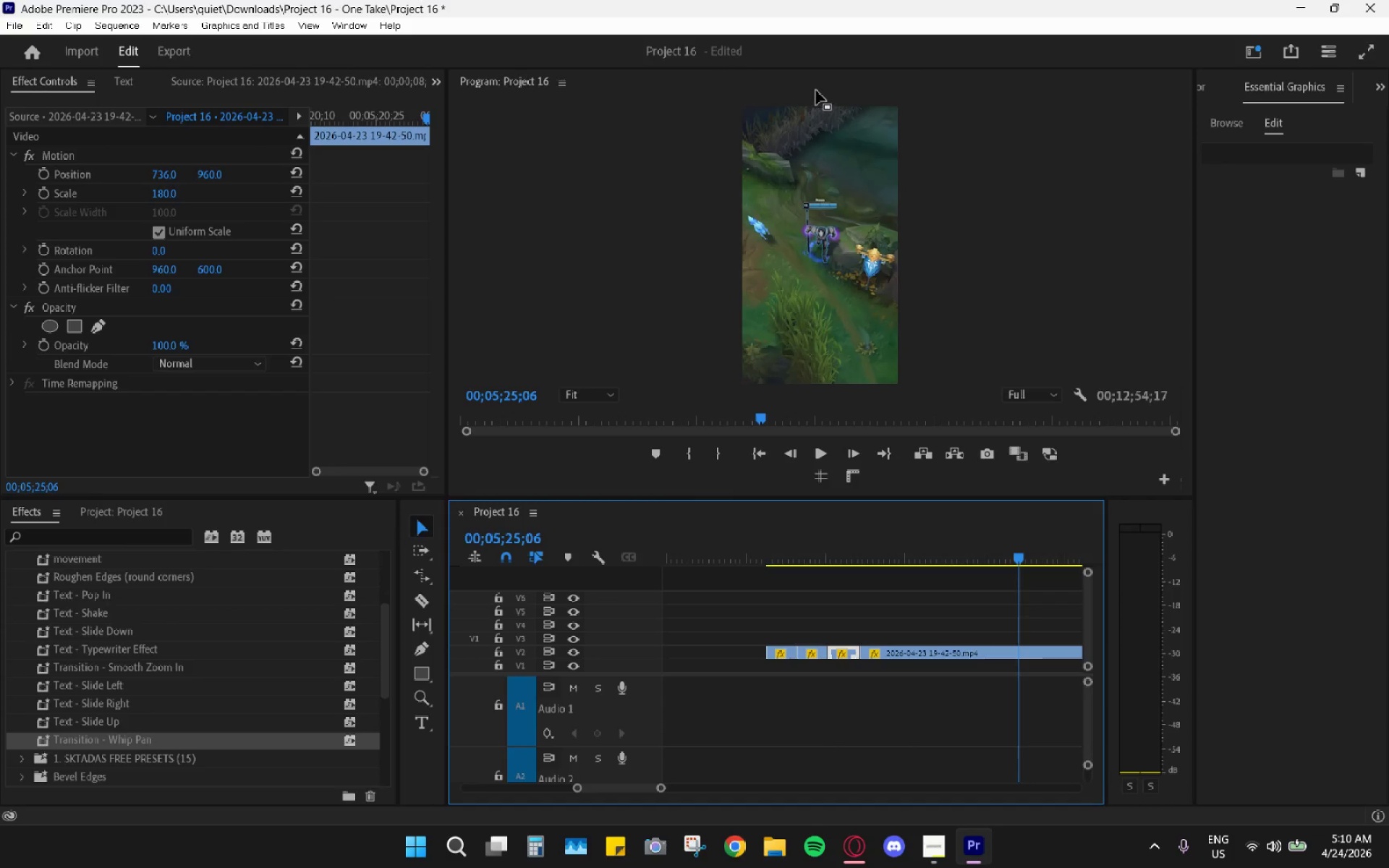 
double_click([819, 85])
 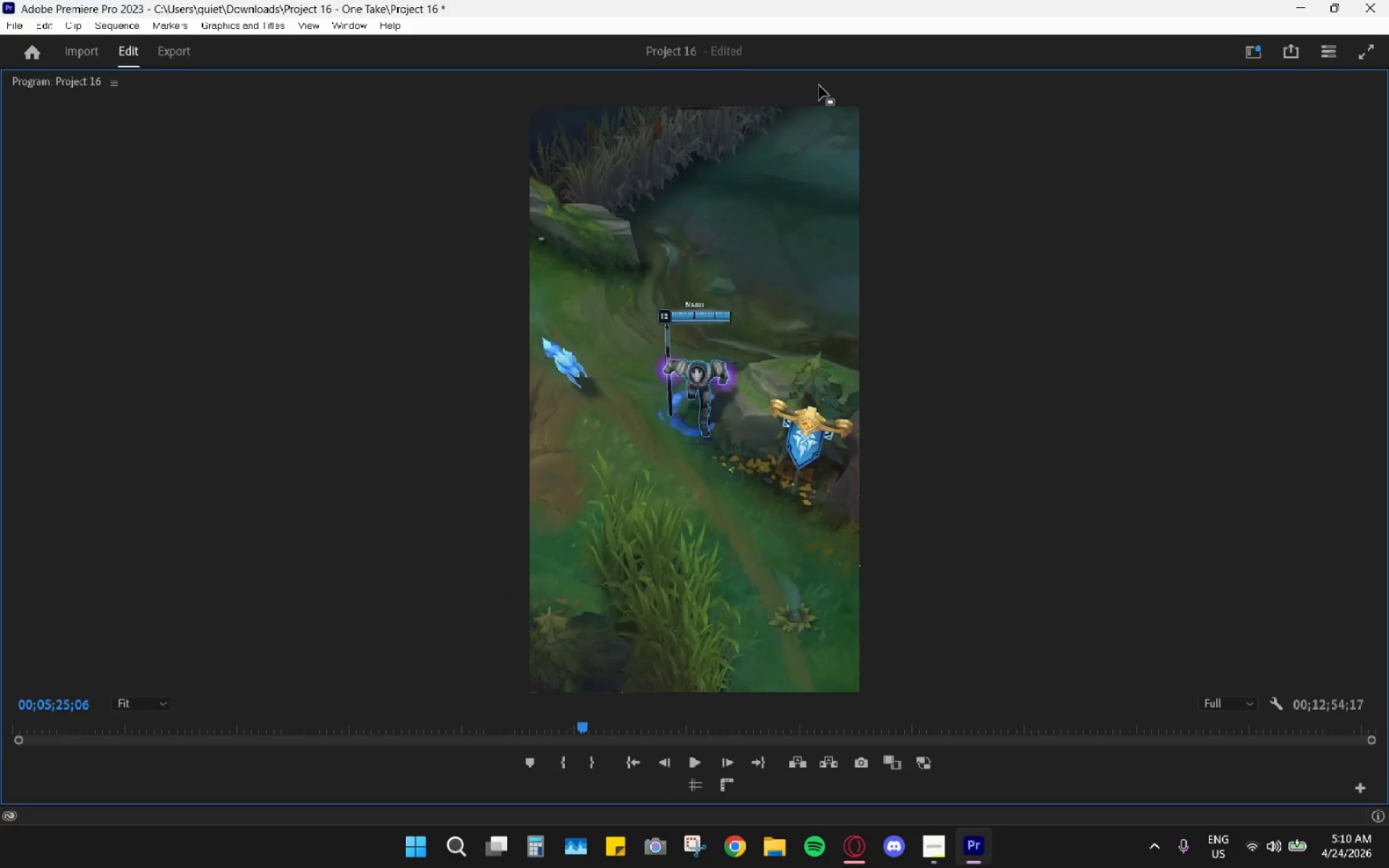 
double_click([819, 85])
 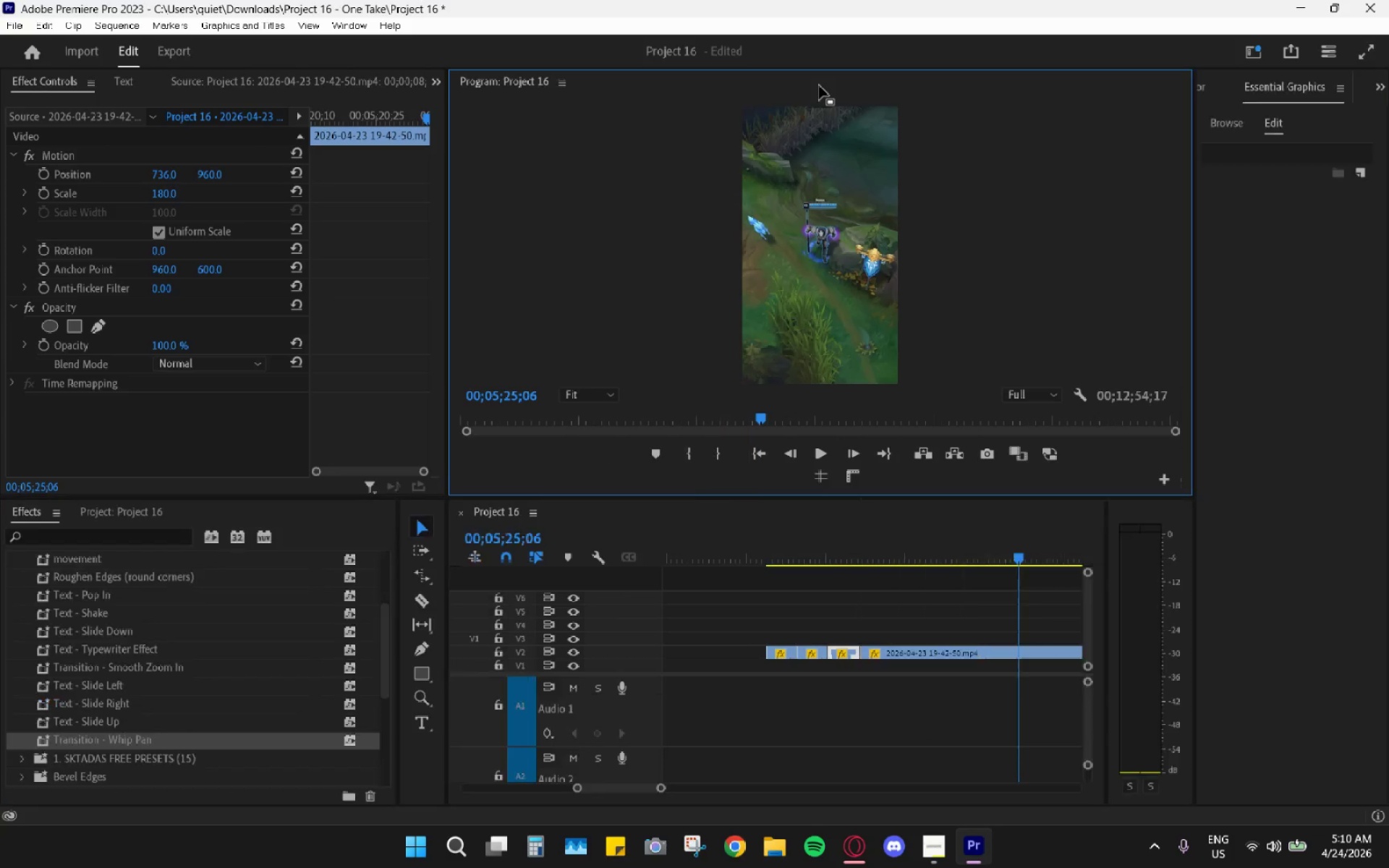 
triple_click([819, 85])
 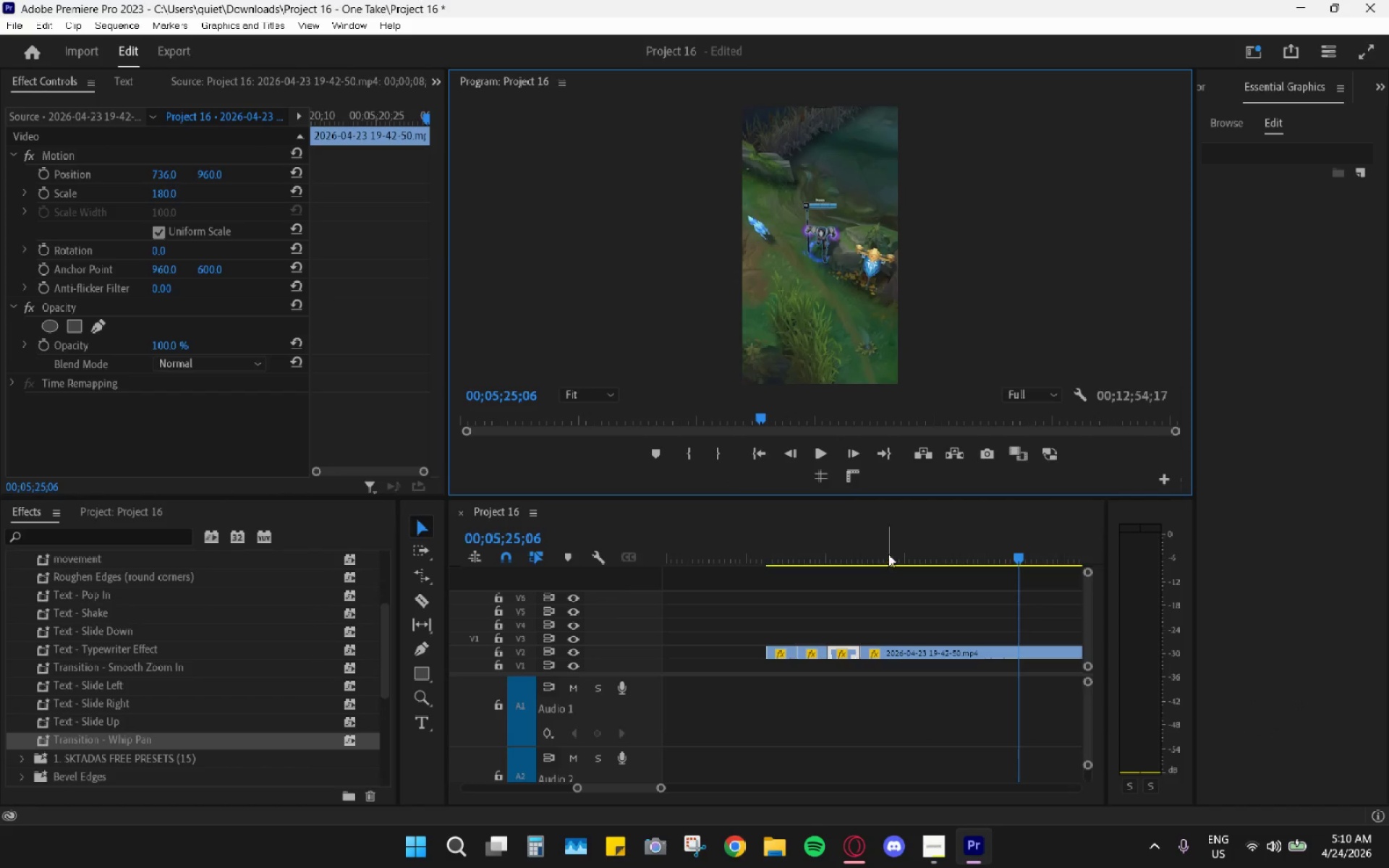 
left_click_drag(start_coordinate=[878, 536], to_coordinate=[786, 542])
 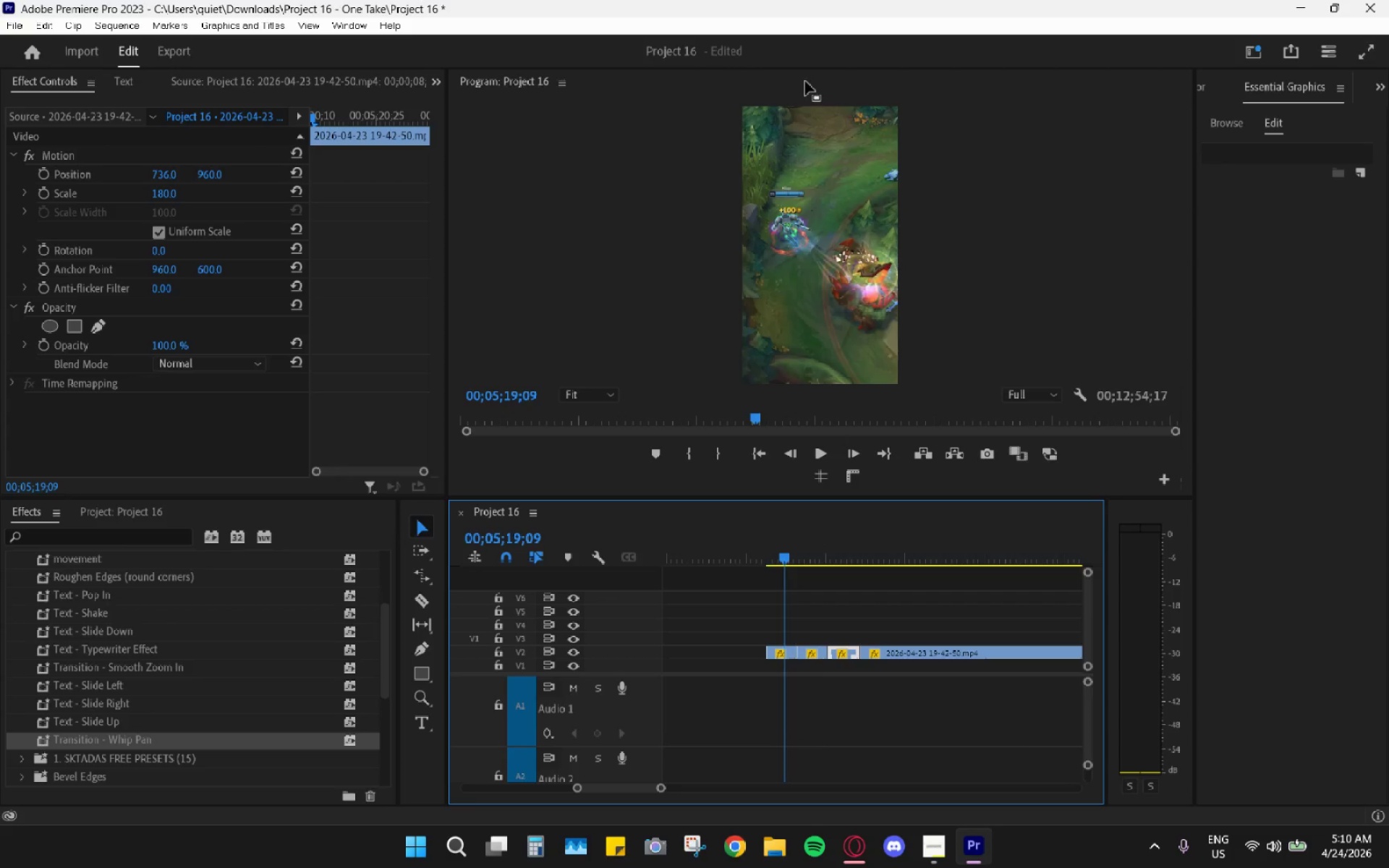 
double_click([805, 80])
 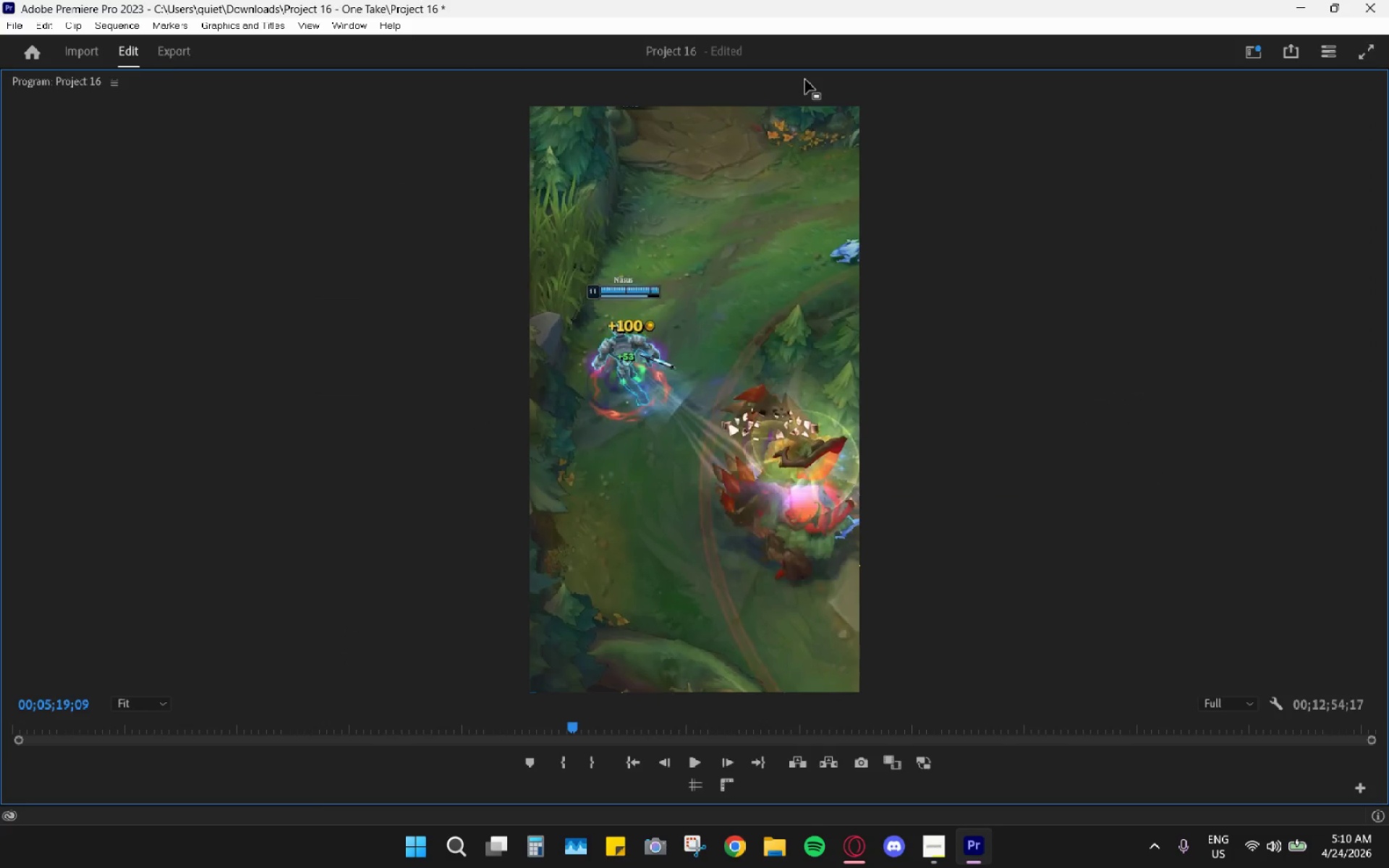 
double_click([805, 80])
 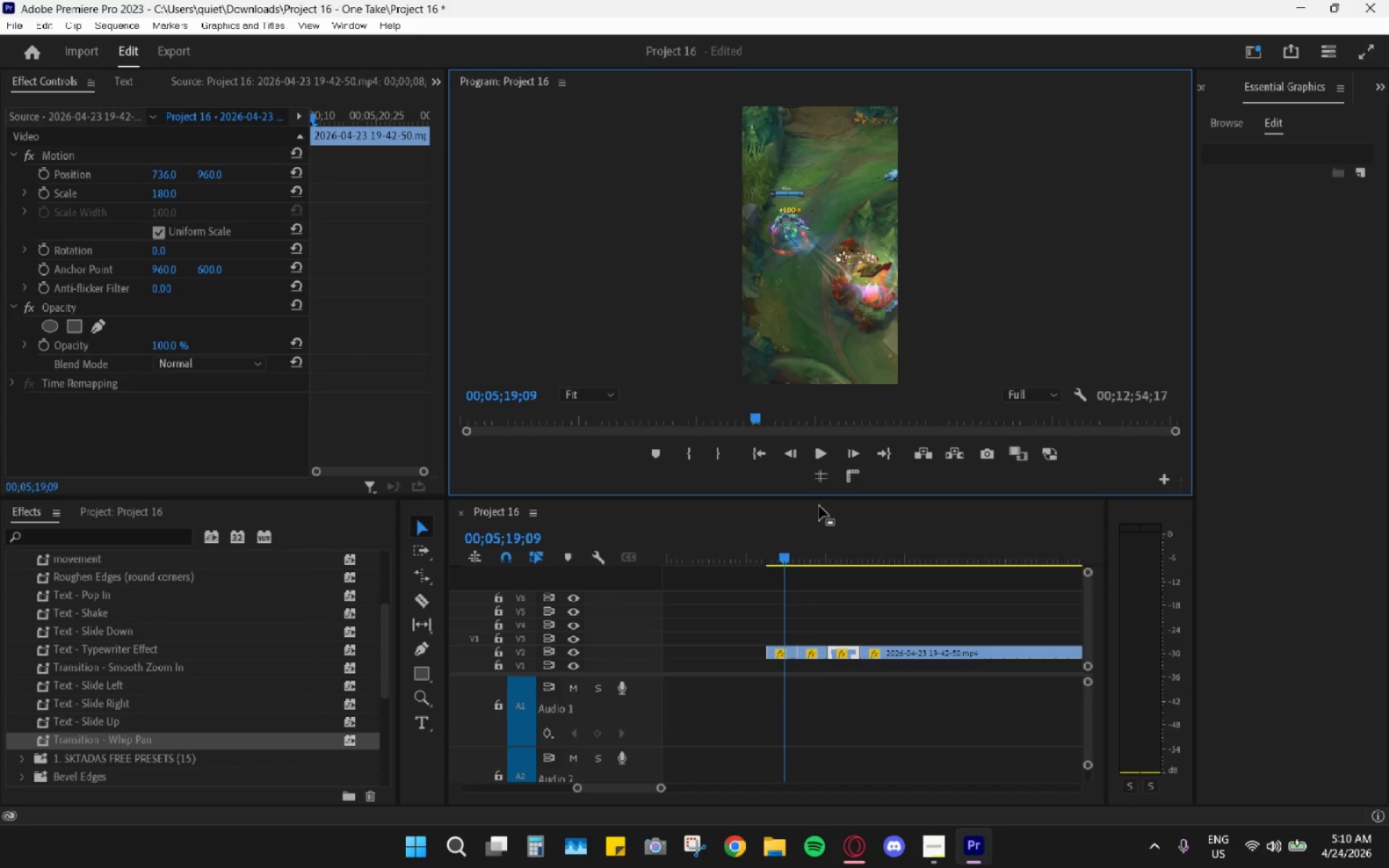 
left_click_drag(start_coordinate=[795, 544], to_coordinate=[808, 545])
 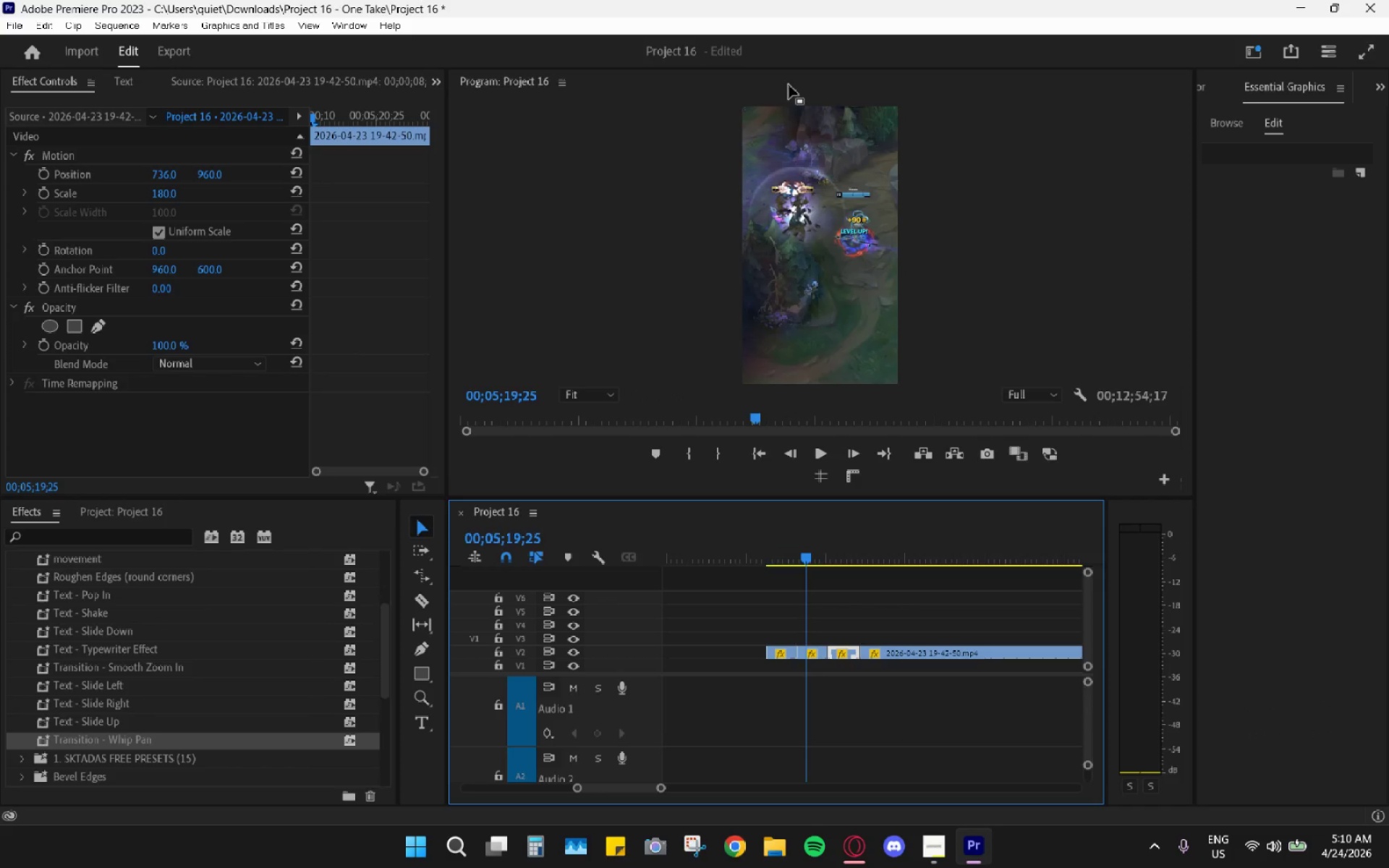 
double_click([789, 84])
 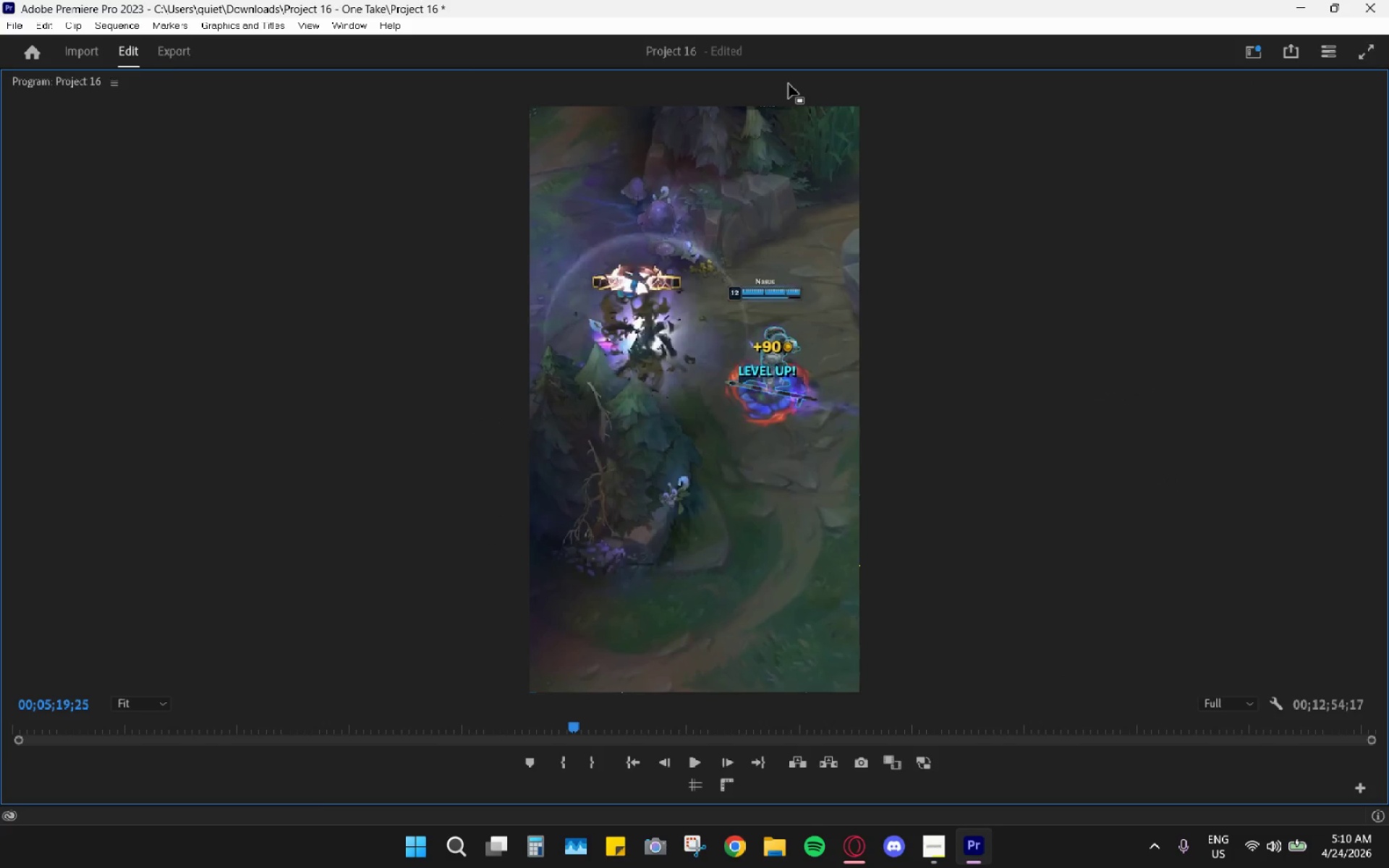 
double_click([789, 84])
 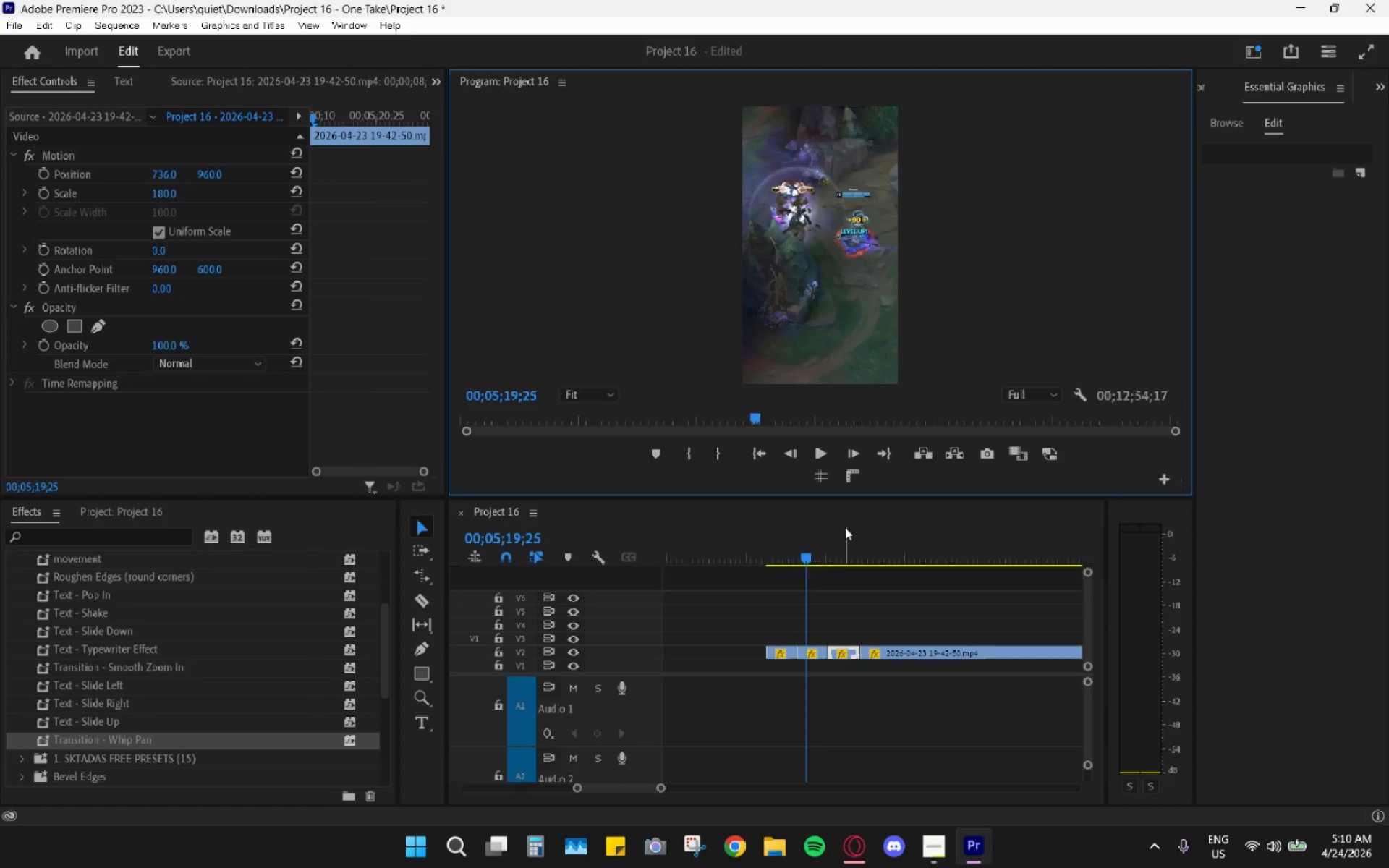 
left_click([845, 527])
 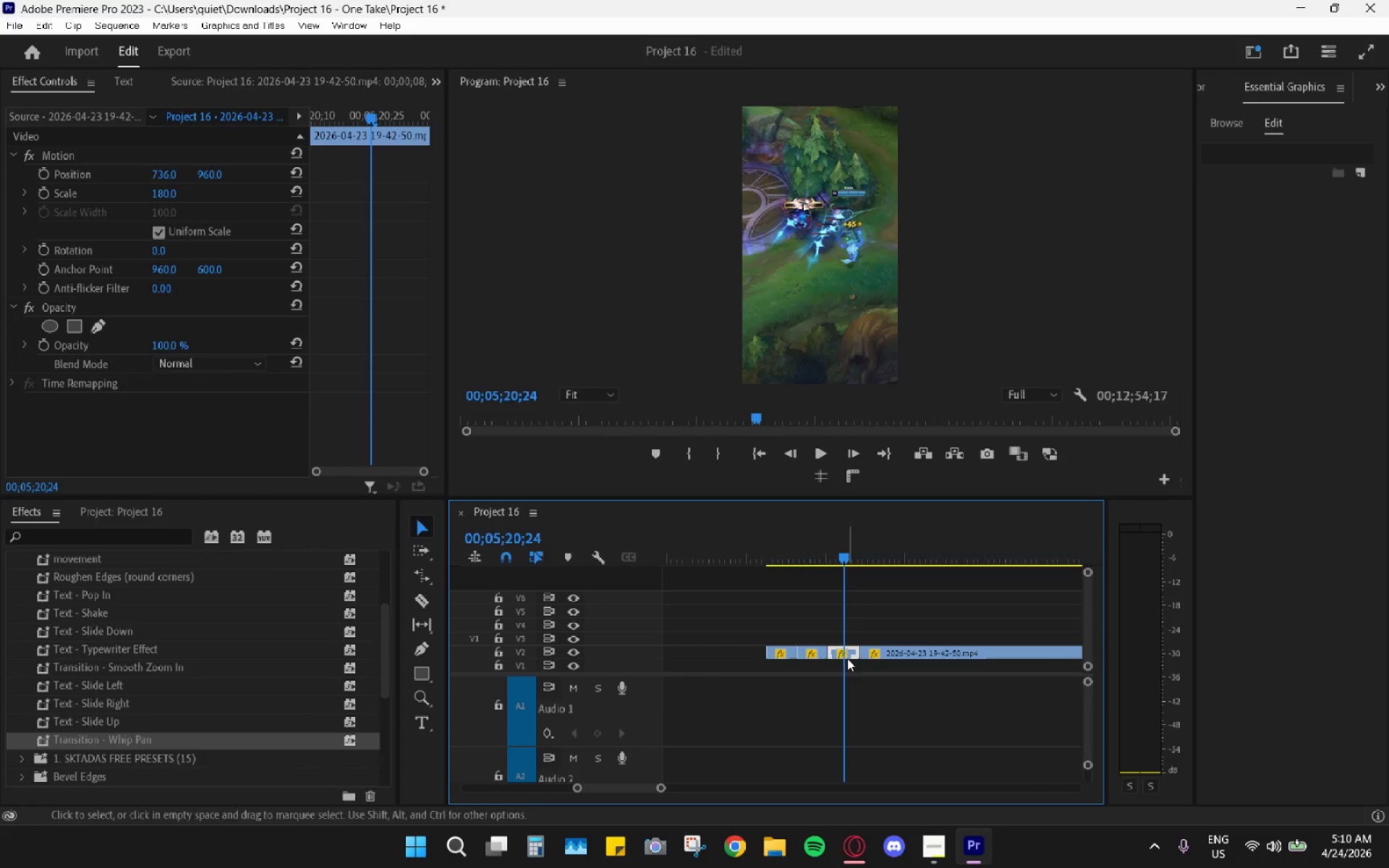 
left_click([846, 659])
 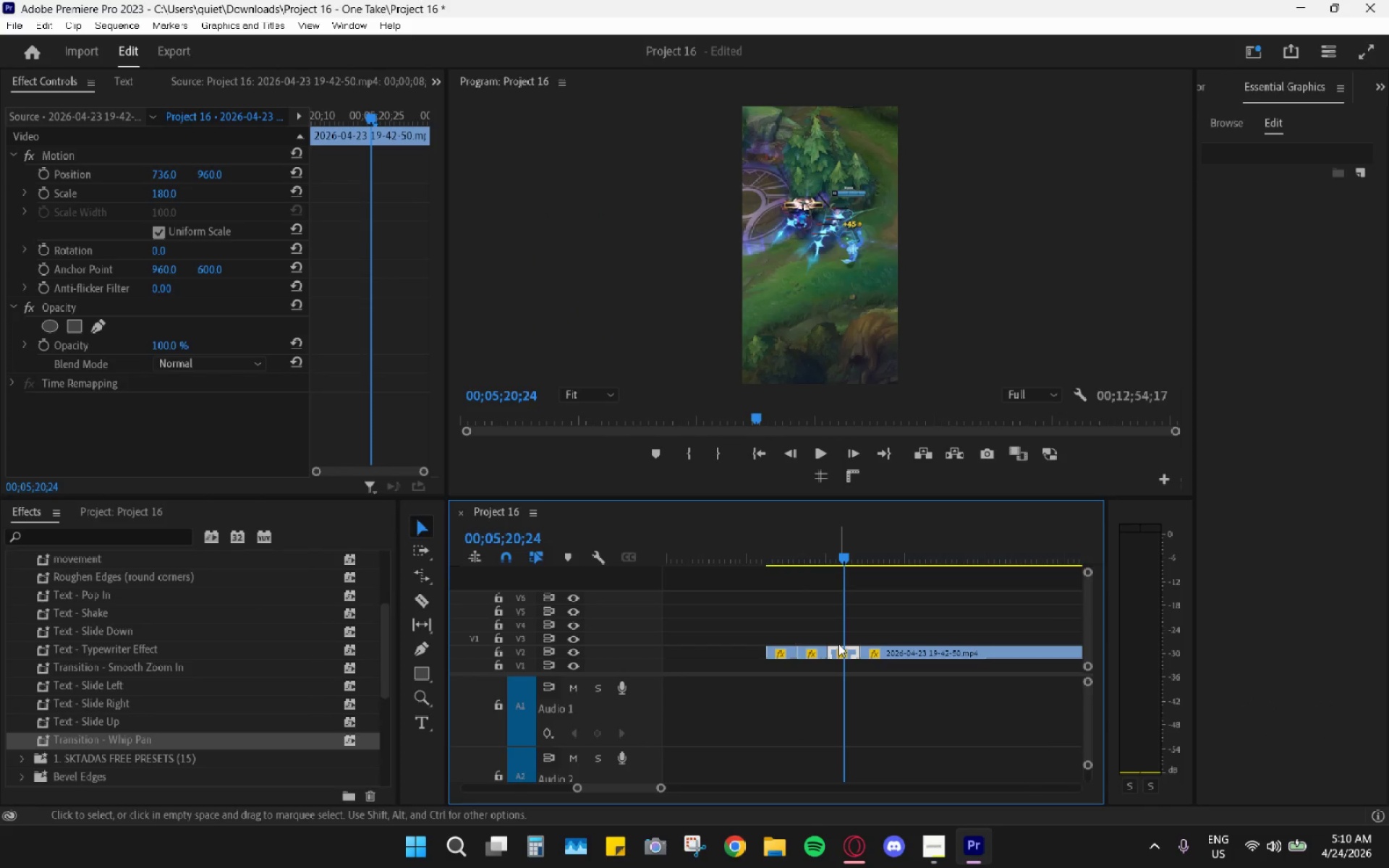 
left_click_drag(start_coordinate=[827, 575], to_coordinate=[802, 571])
 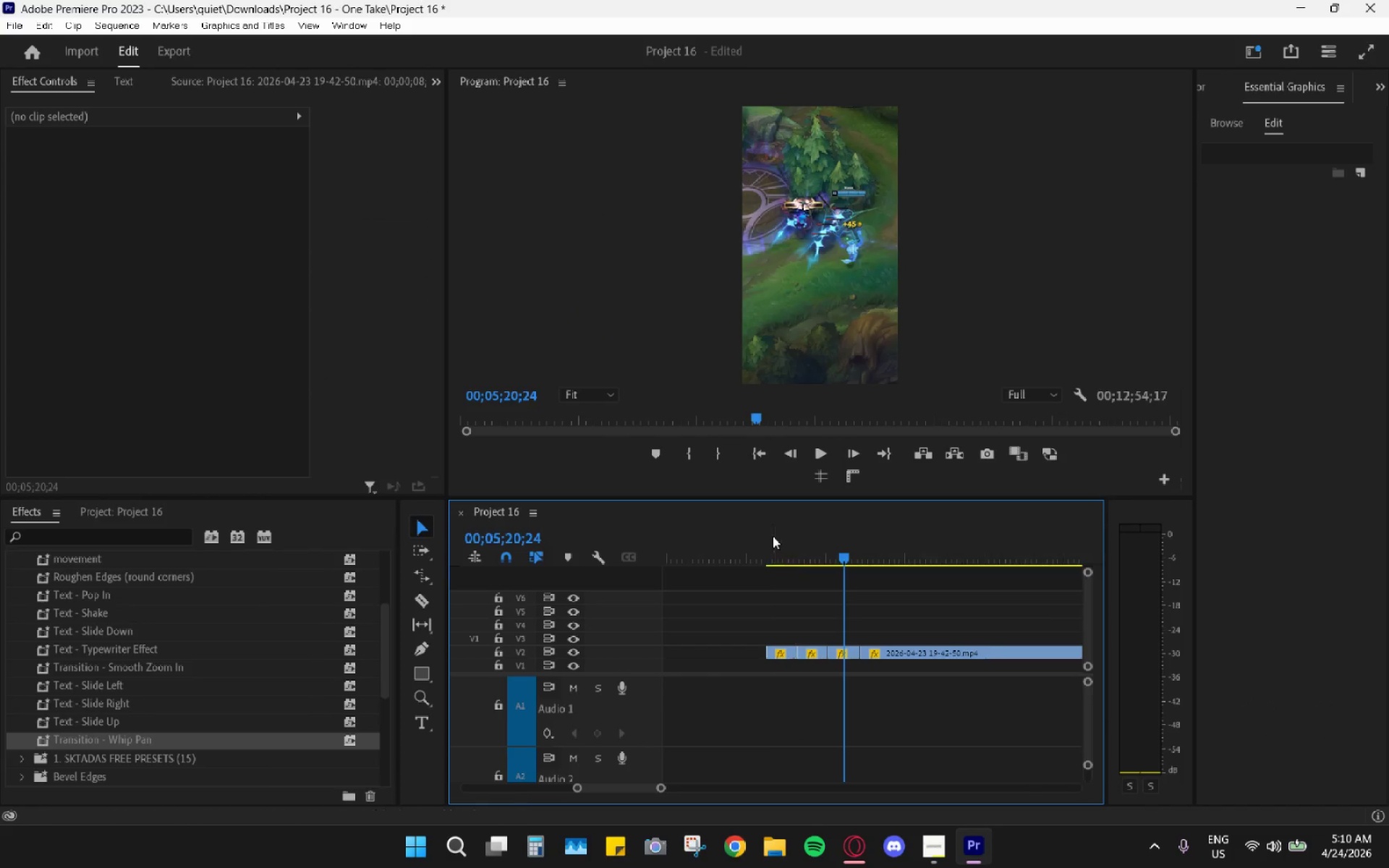 
left_click_drag(start_coordinate=[772, 532], to_coordinate=[830, 541])
 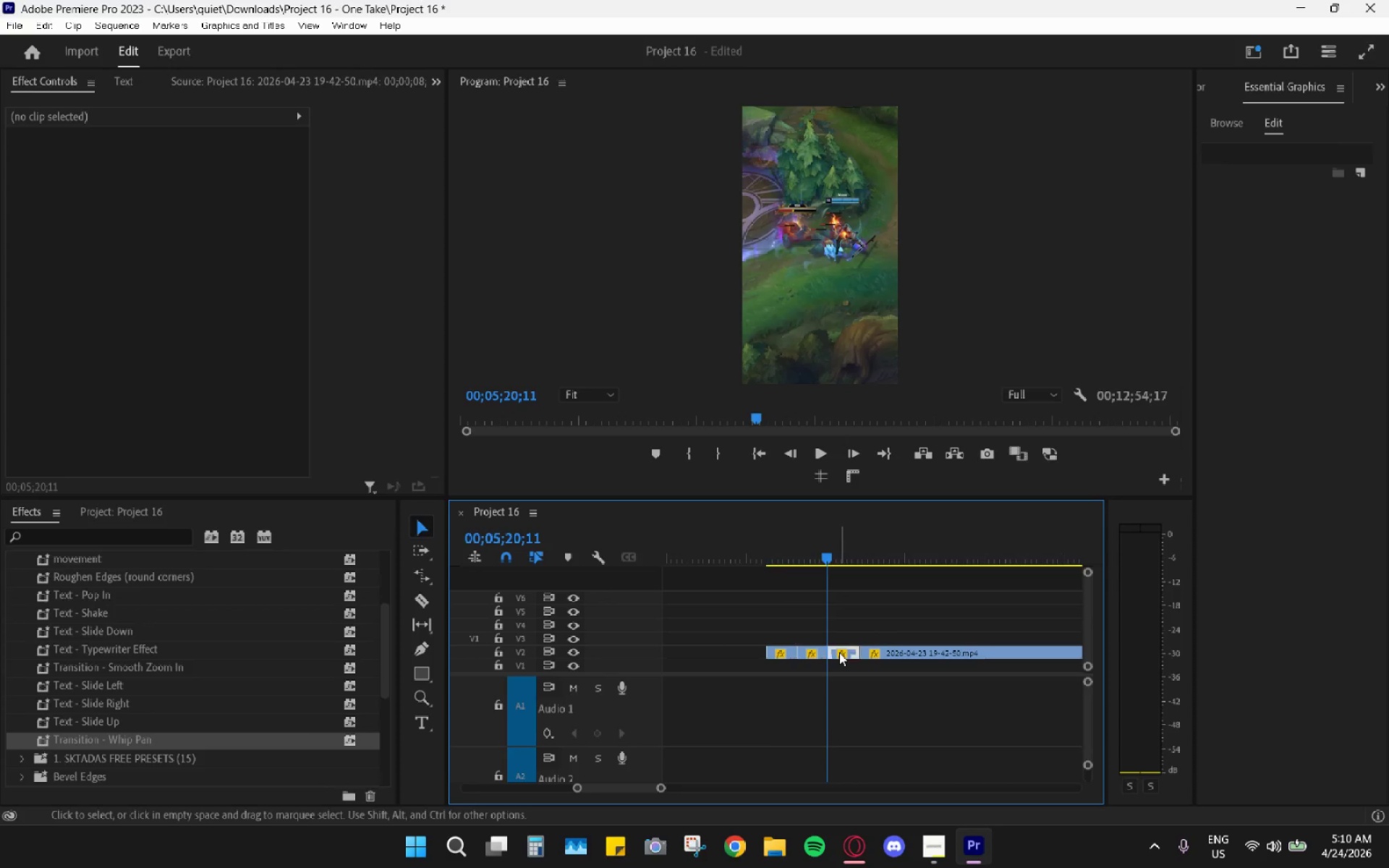 
key(H)
 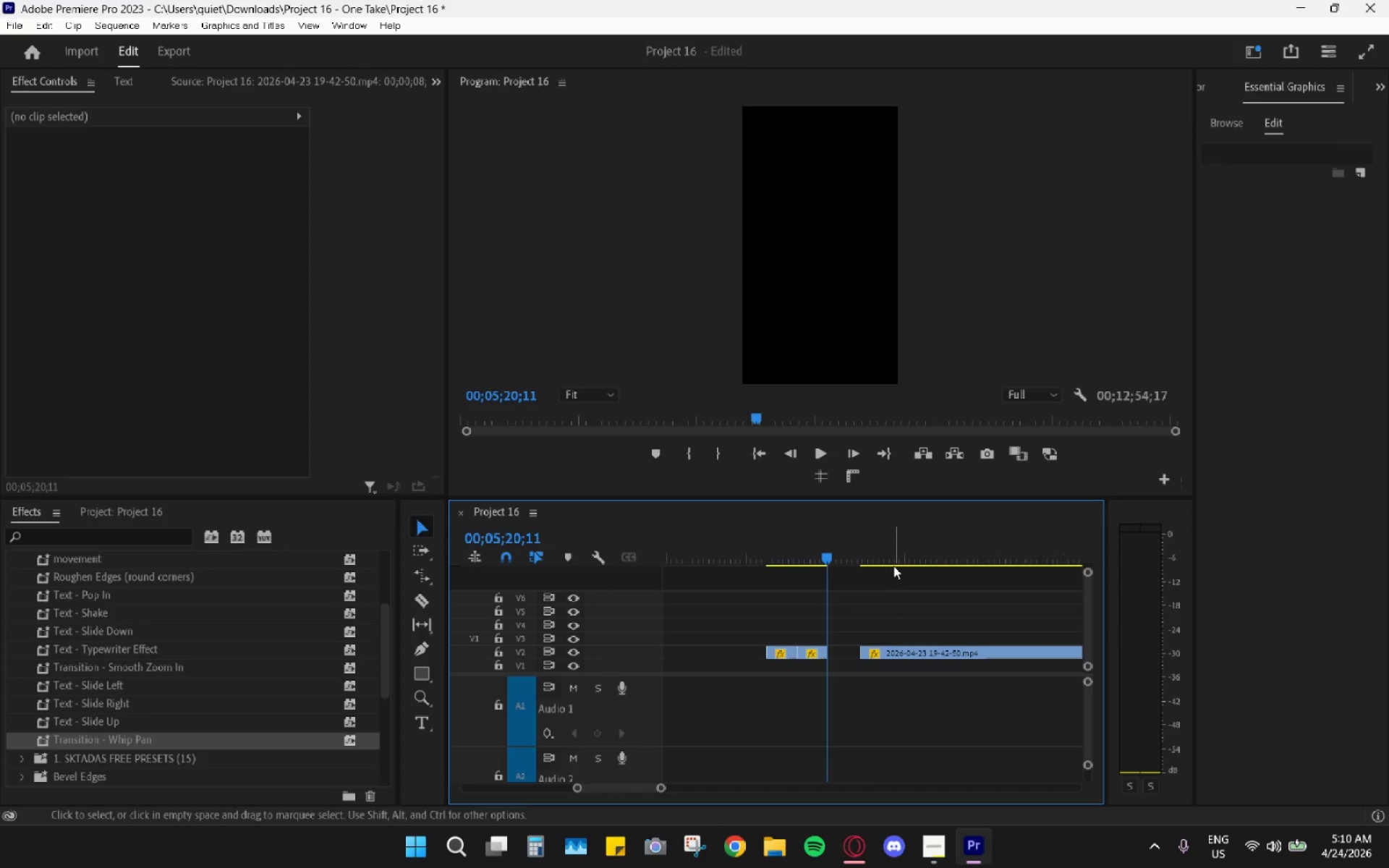 
hold_key(key=AltLeft, duration=0.67)
hold_key(key=AltLeft, duration=0.39)
scroll: coordinate [893, 575], scroll_direction: down, amount: 20.0
 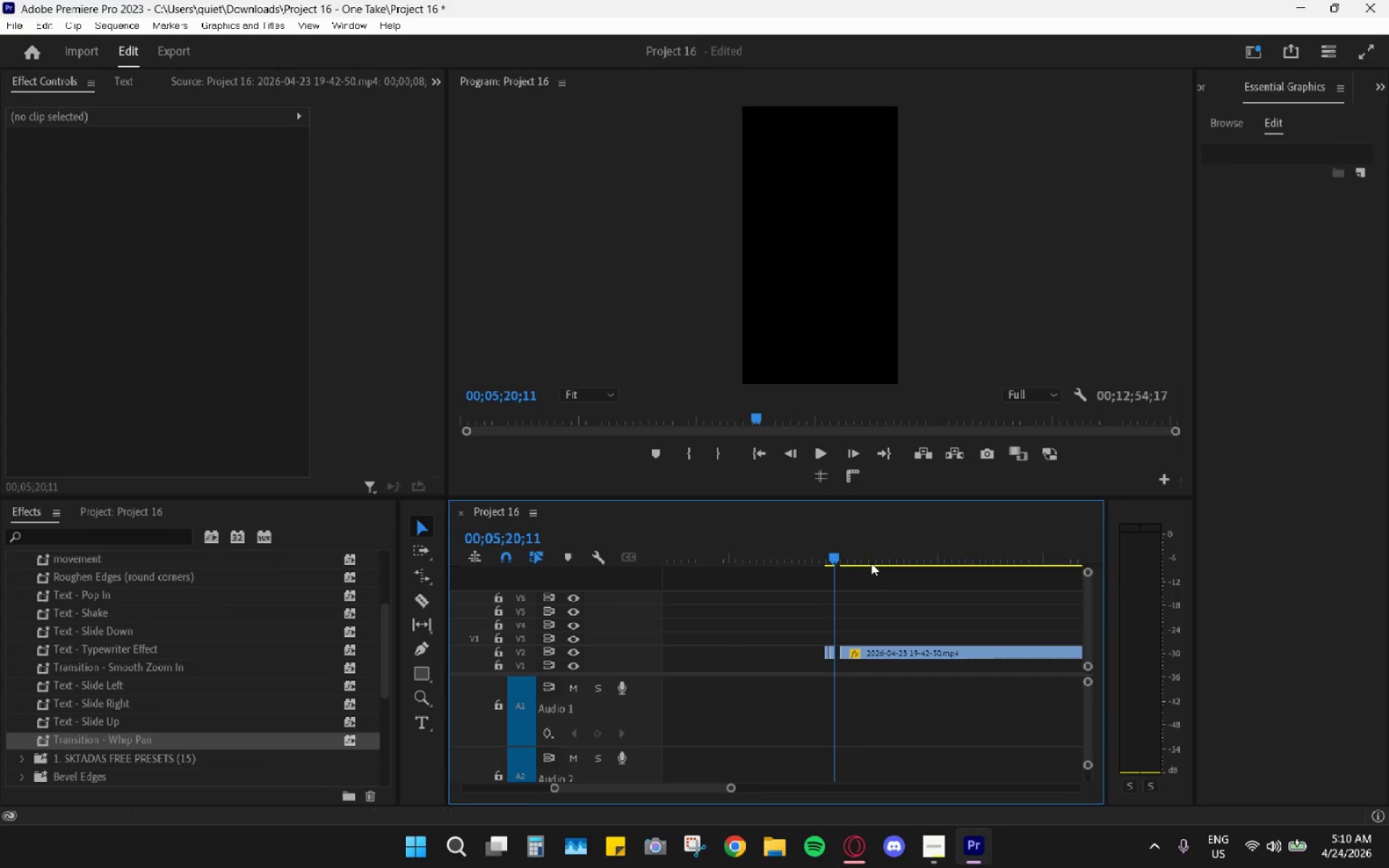 
left_click_drag(start_coordinate=[875, 558], to_coordinate=[1047, 552])
 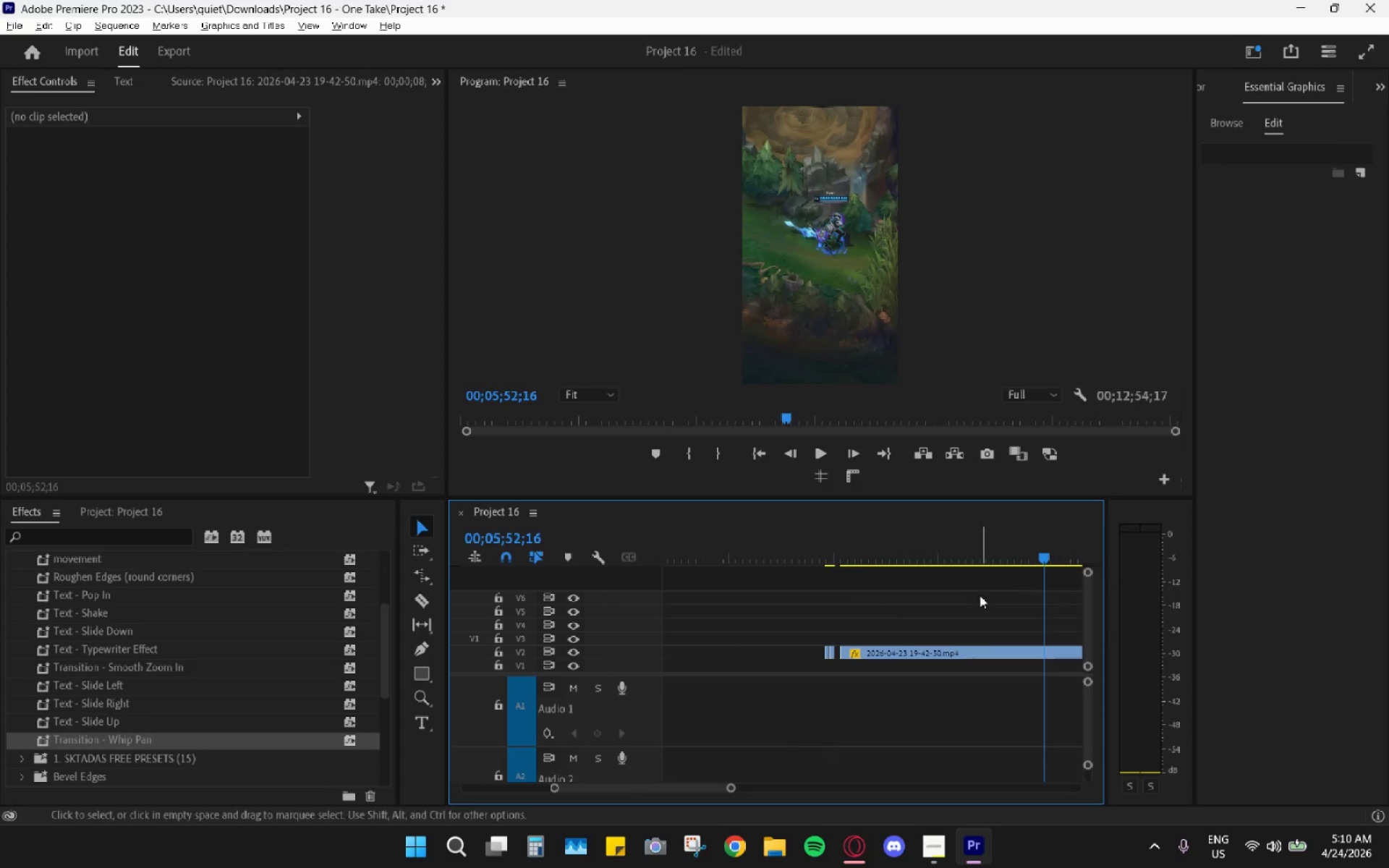 
hold_key(key=AltLeft, duration=0.64)
 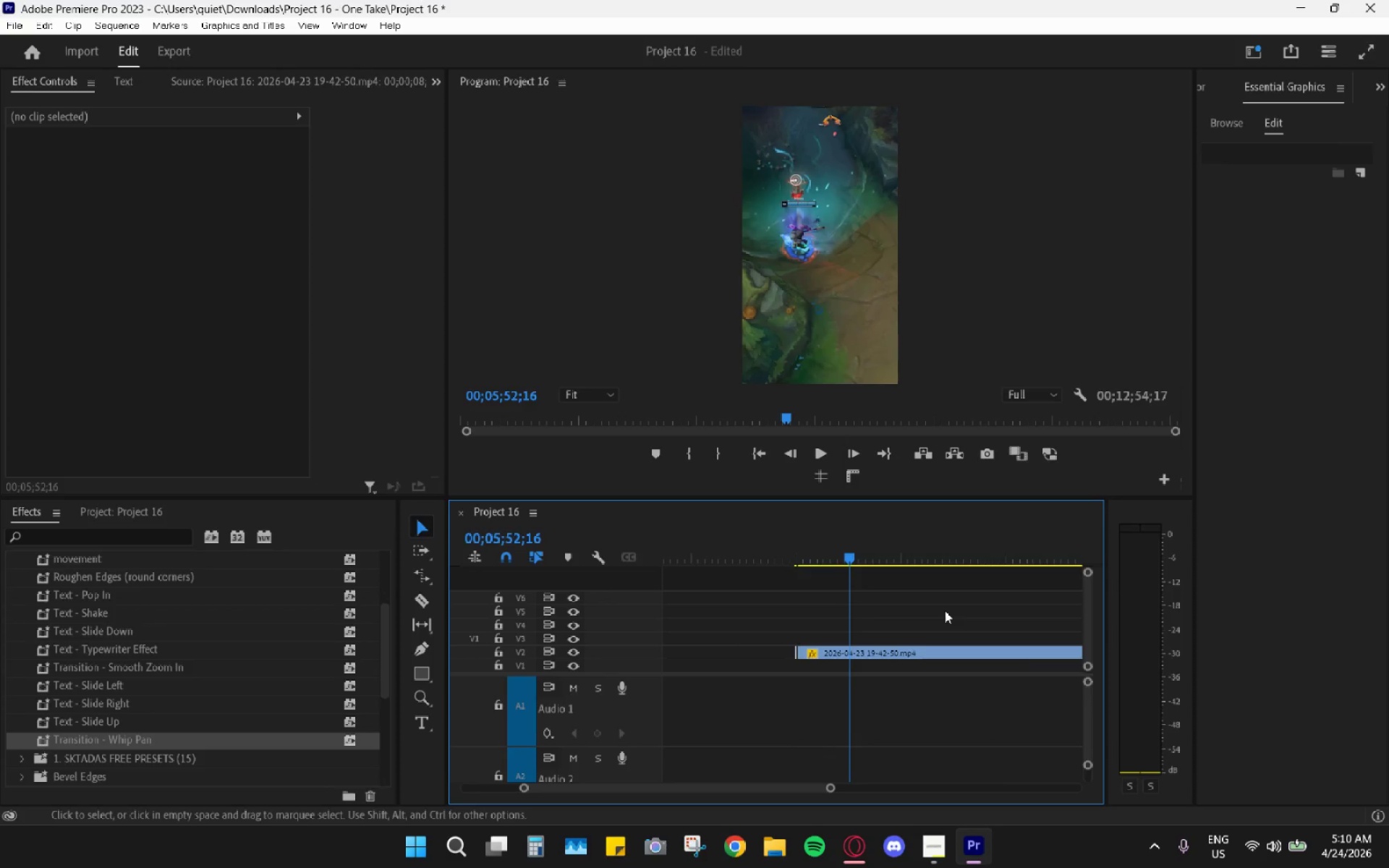 
key(Alt+AltLeft)
 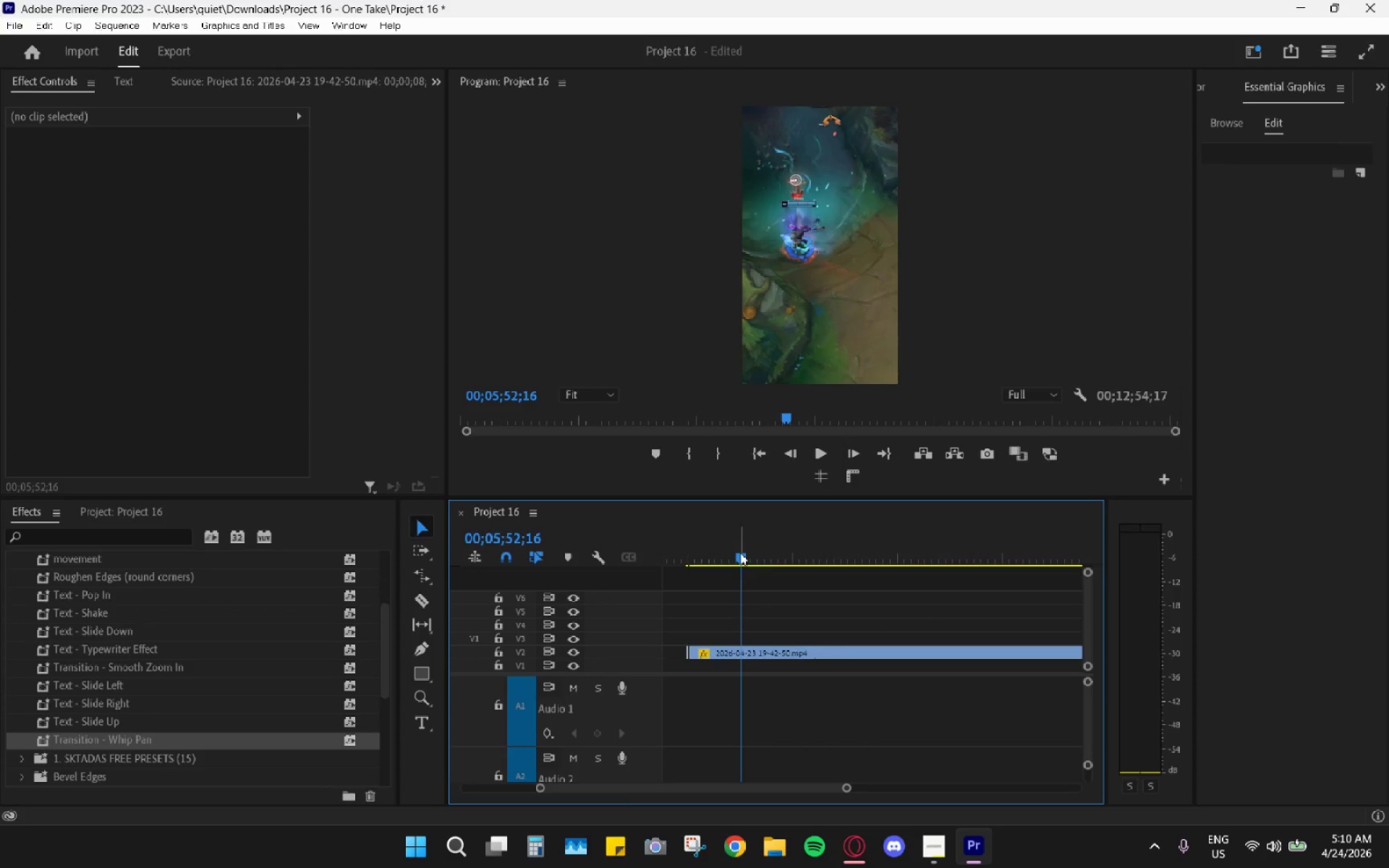 
scroll: coordinate [927, 618], scroll_direction: down, amount: 22.0
 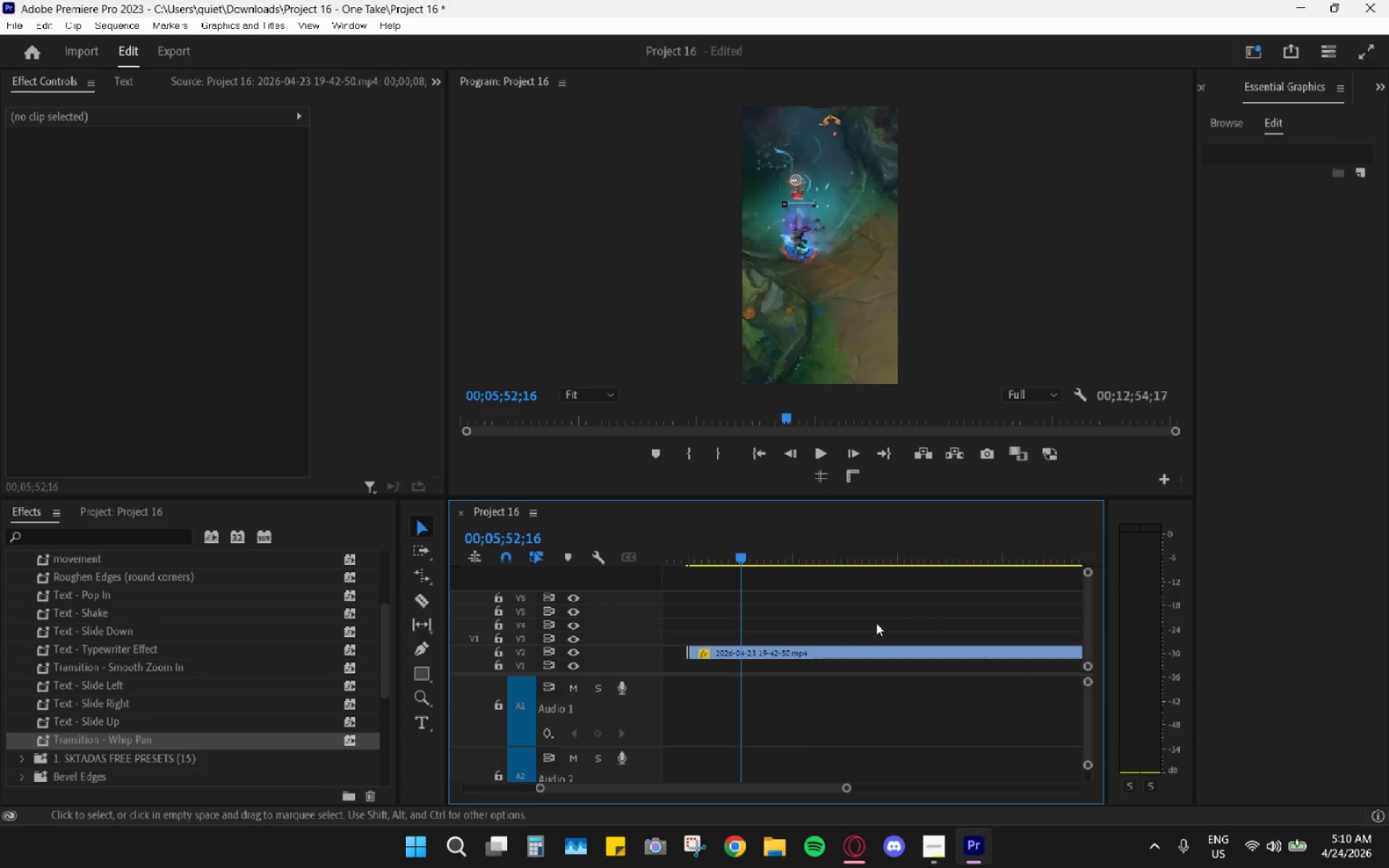 
left_click_drag(start_coordinate=[742, 552], to_coordinate=[937, 545])
 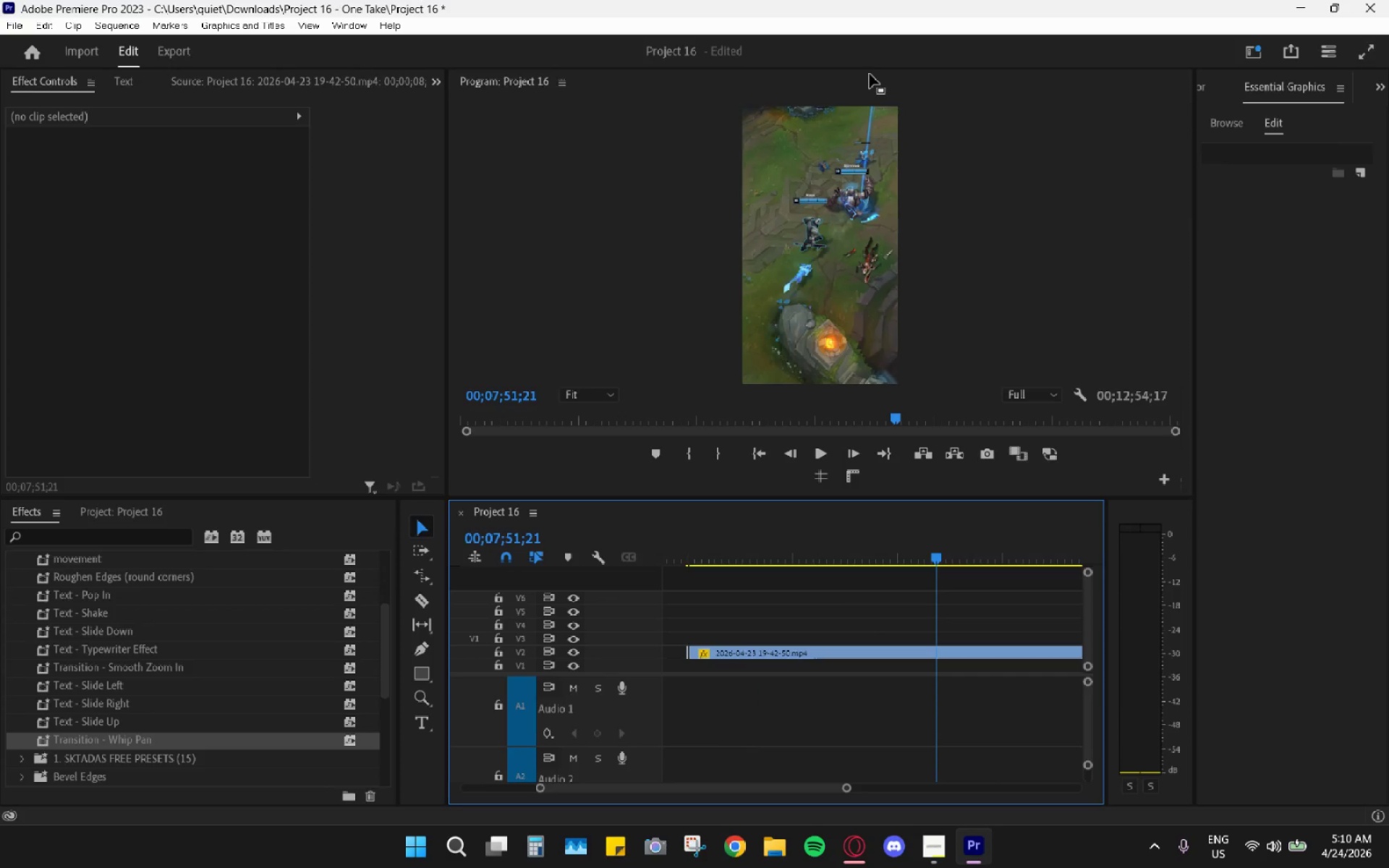 
double_click([870, 74])
 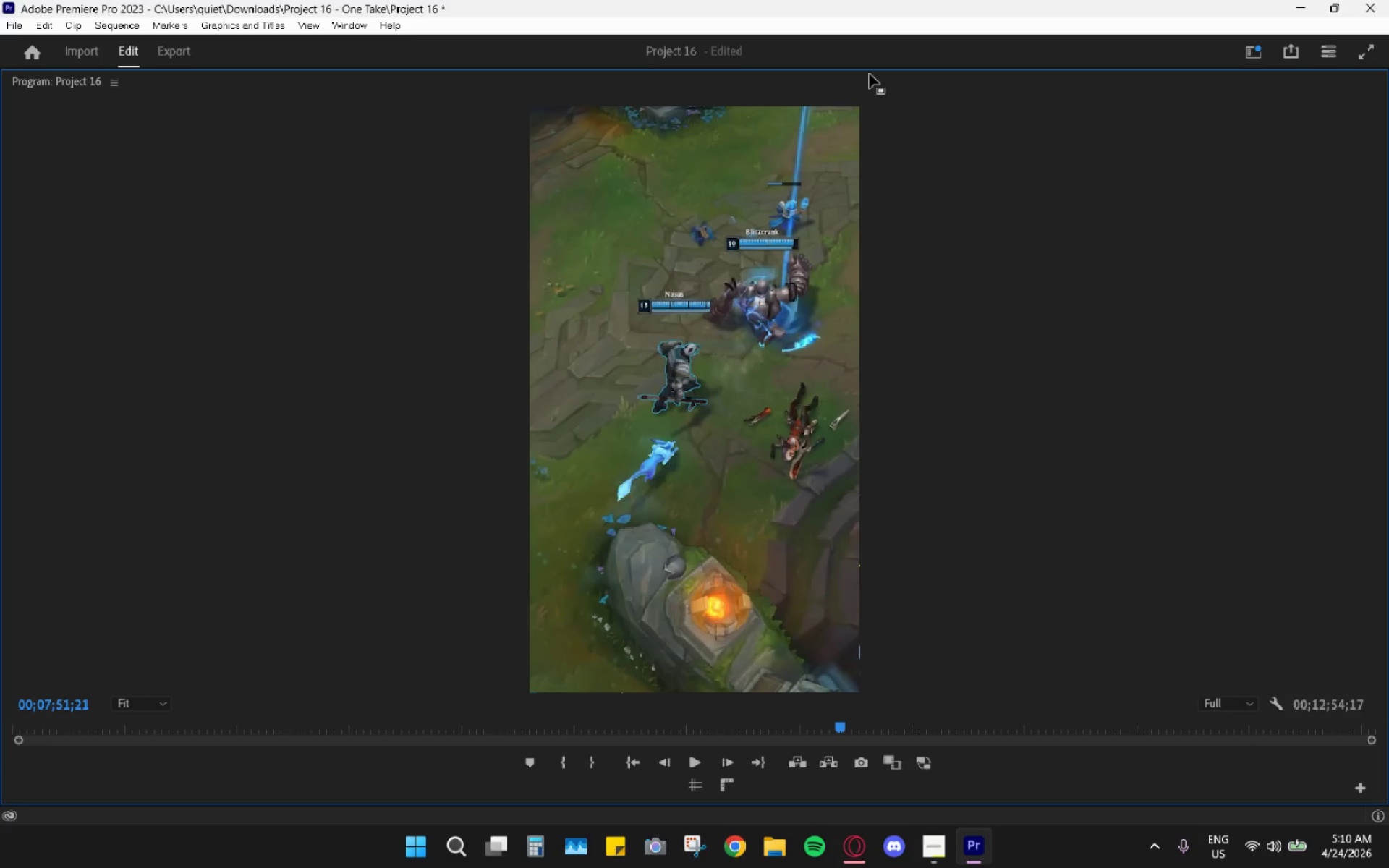 
double_click([870, 74])
 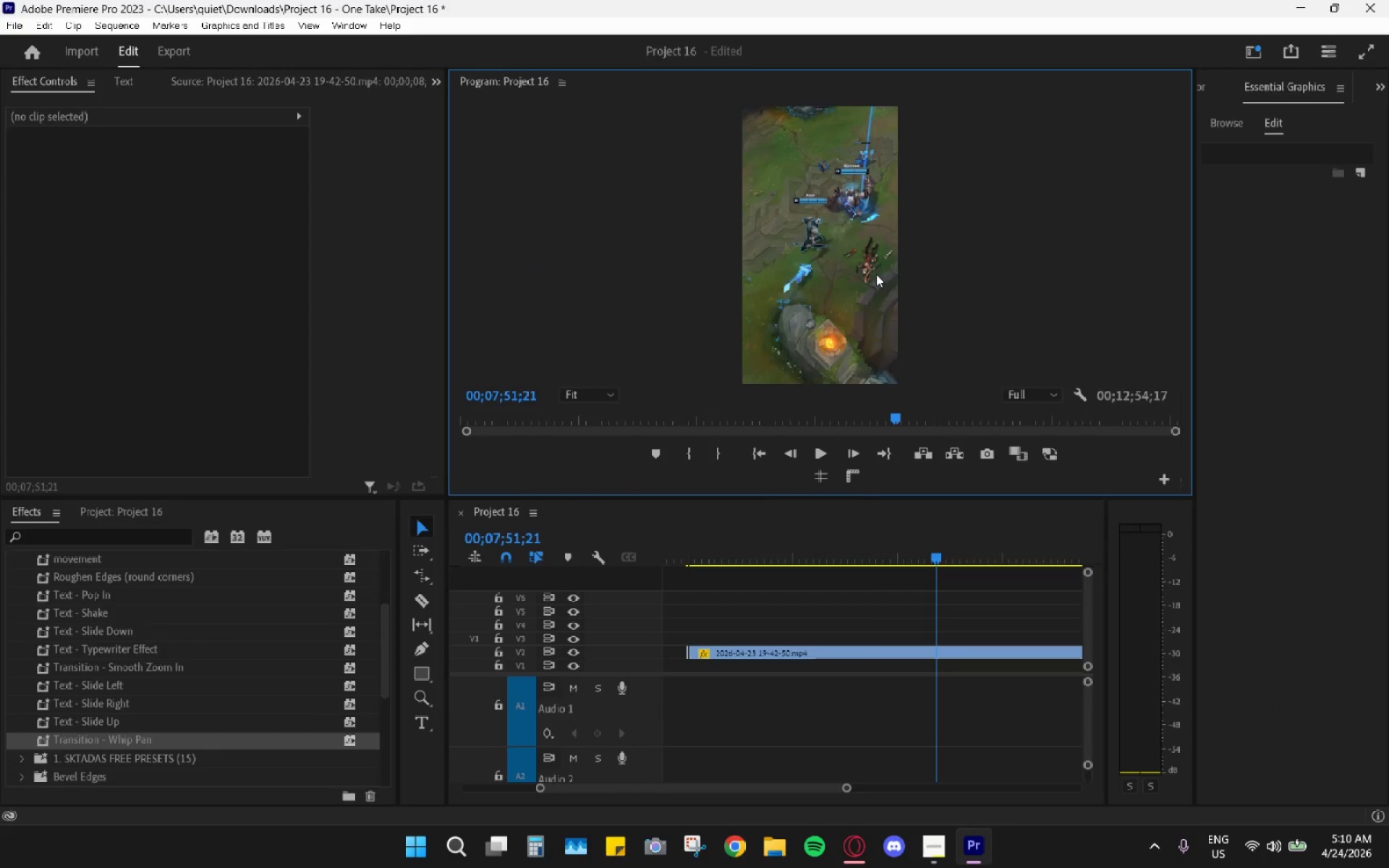 
hold_key(key=AltLeft, duration=0.66)
scroll: coordinate [872, 587], scroll_direction: down, amount: 10.0
 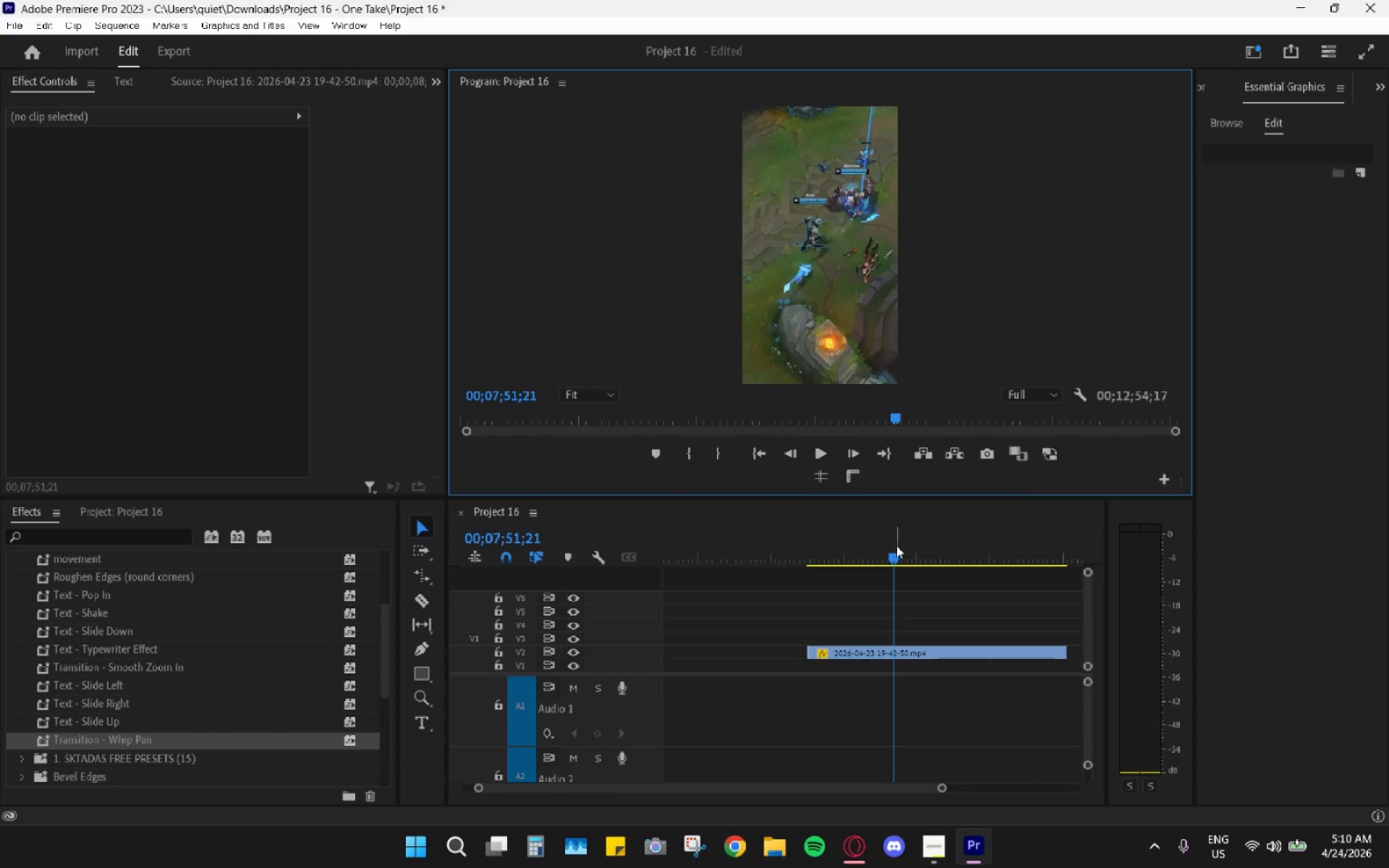 
left_click_drag(start_coordinate=[899, 551], to_coordinate=[962, 558])
 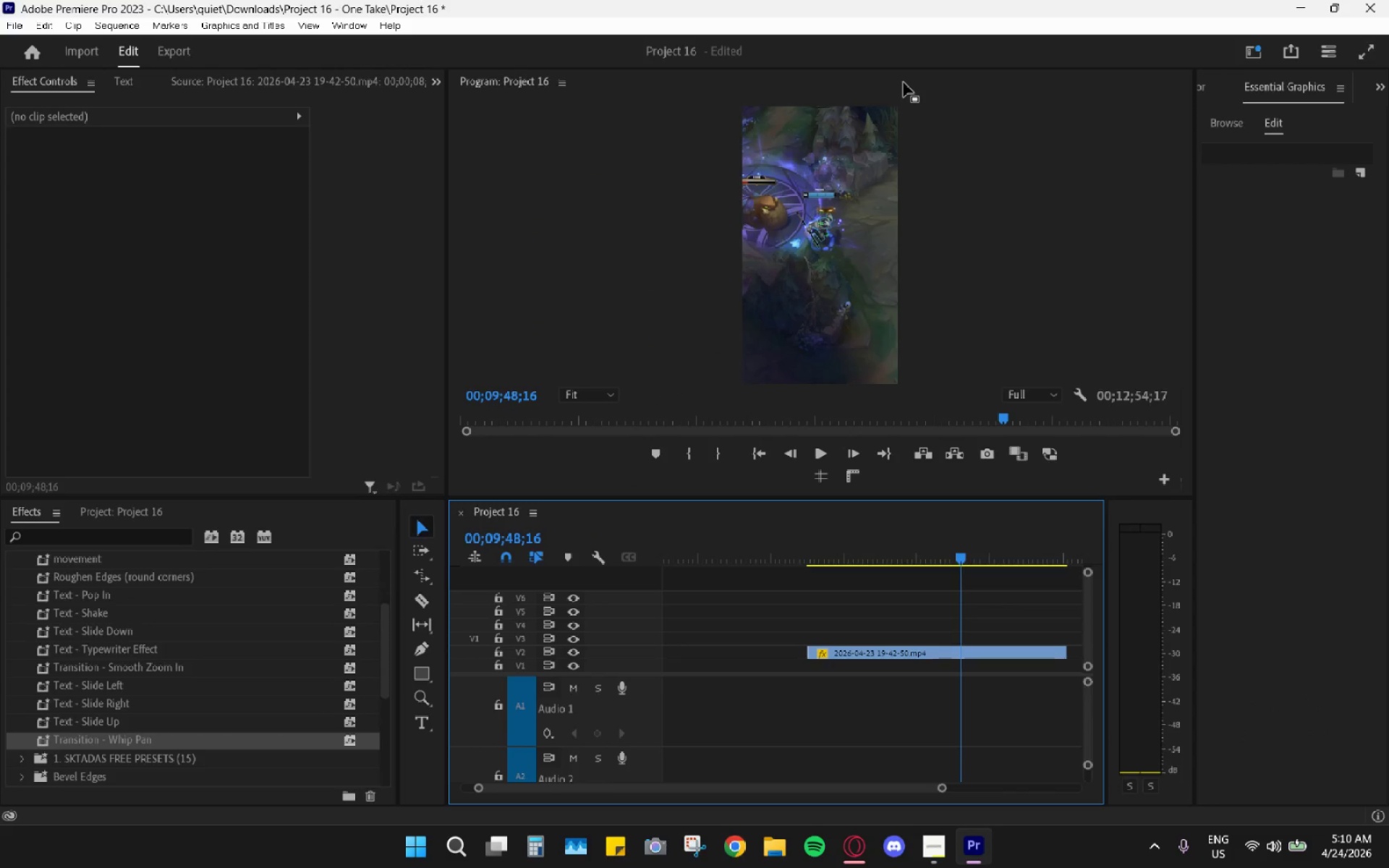 
double_click([904, 82])
 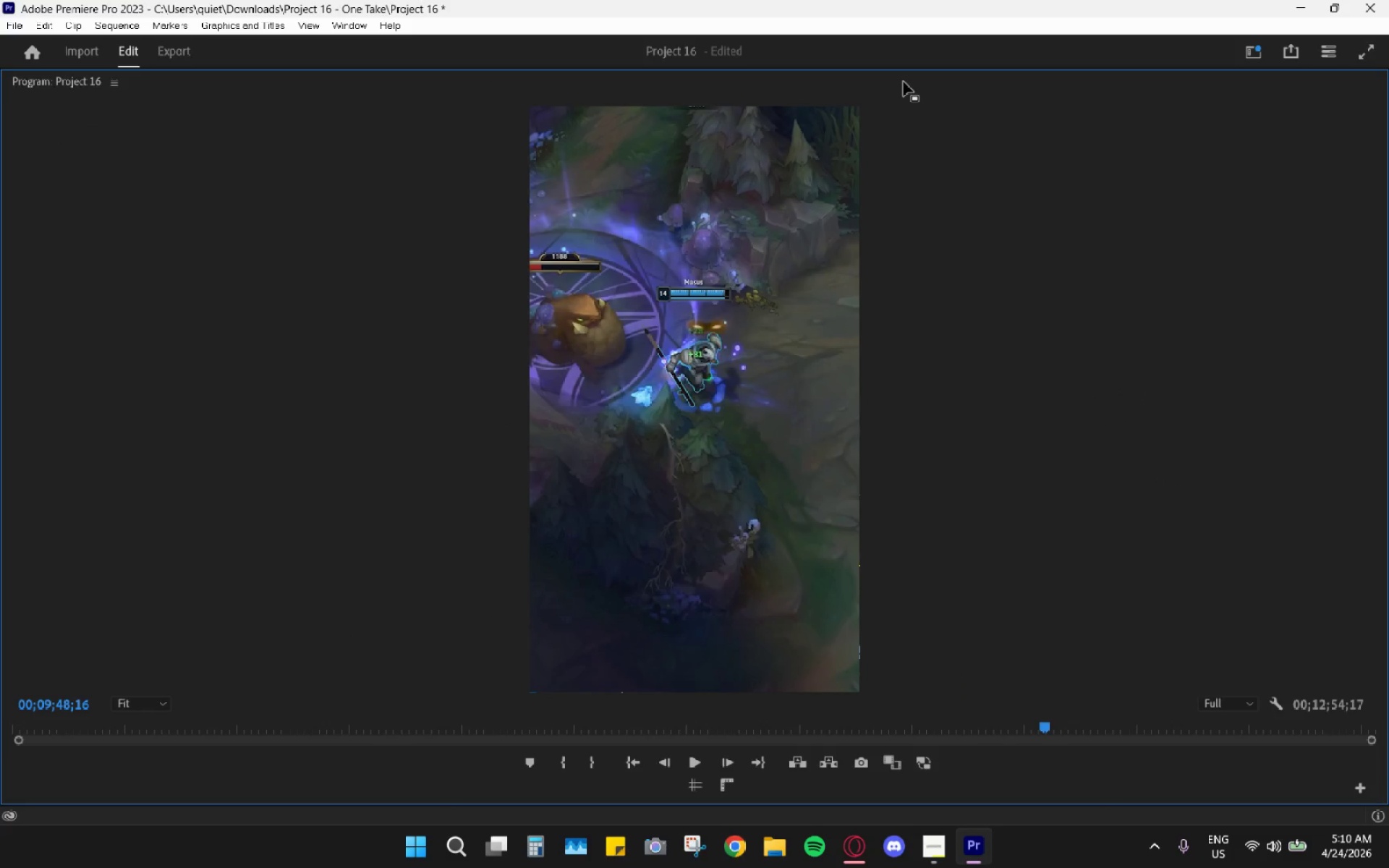 
double_click([904, 82])
 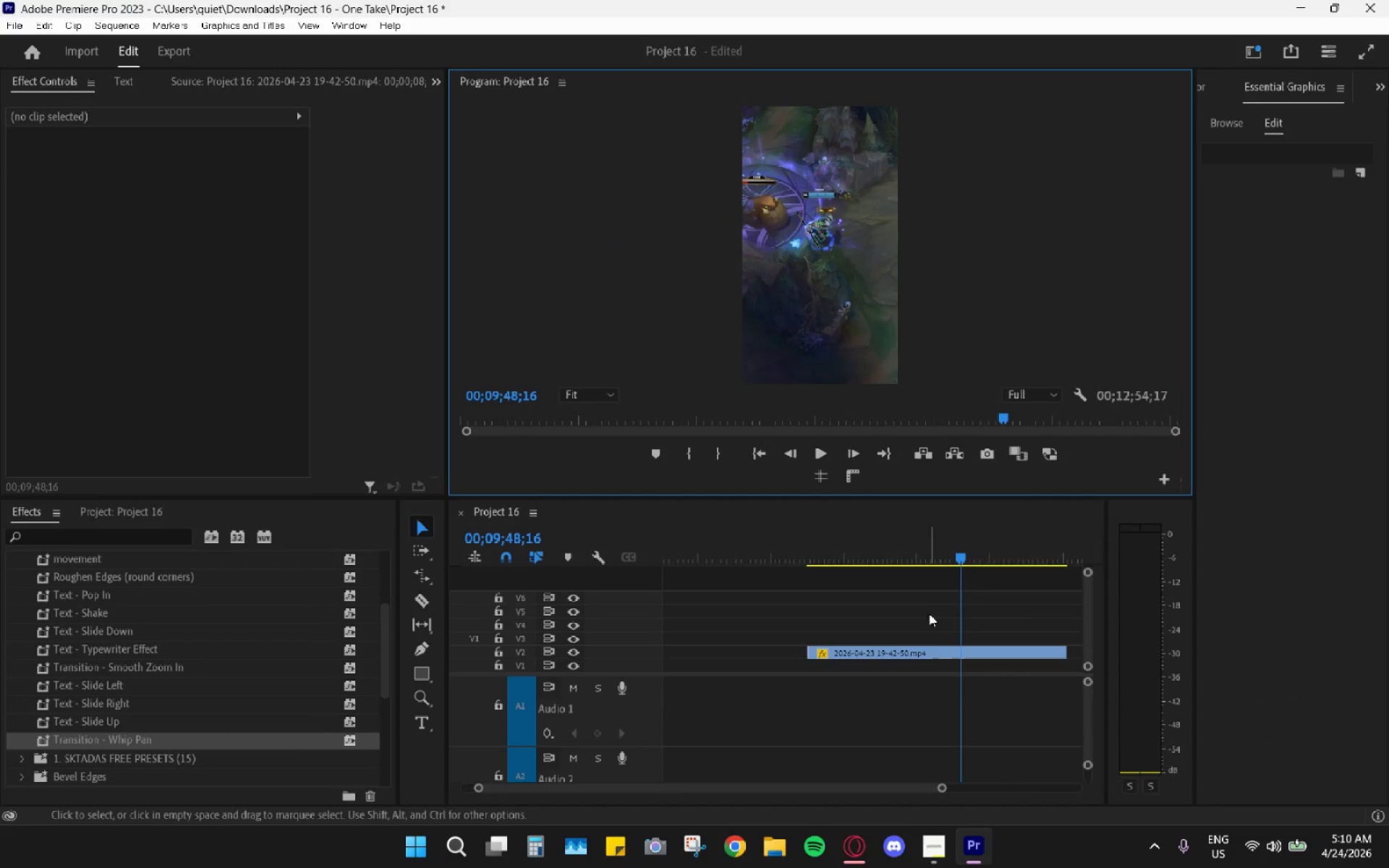 
scroll: coordinate [933, 635], scroll_direction: down, amount: 3.0
 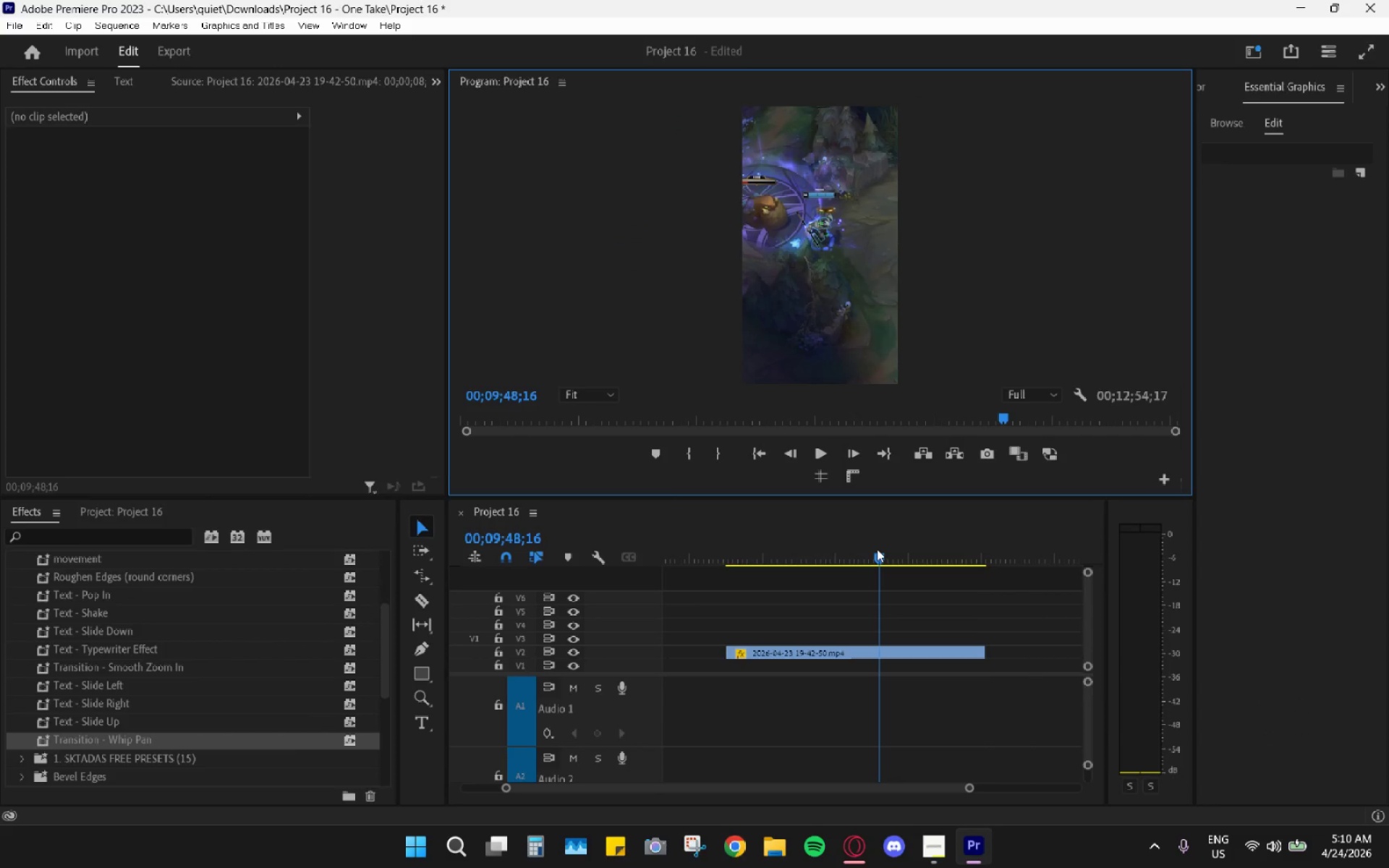 
left_click_drag(start_coordinate=[875, 560], to_coordinate=[870, 558])
 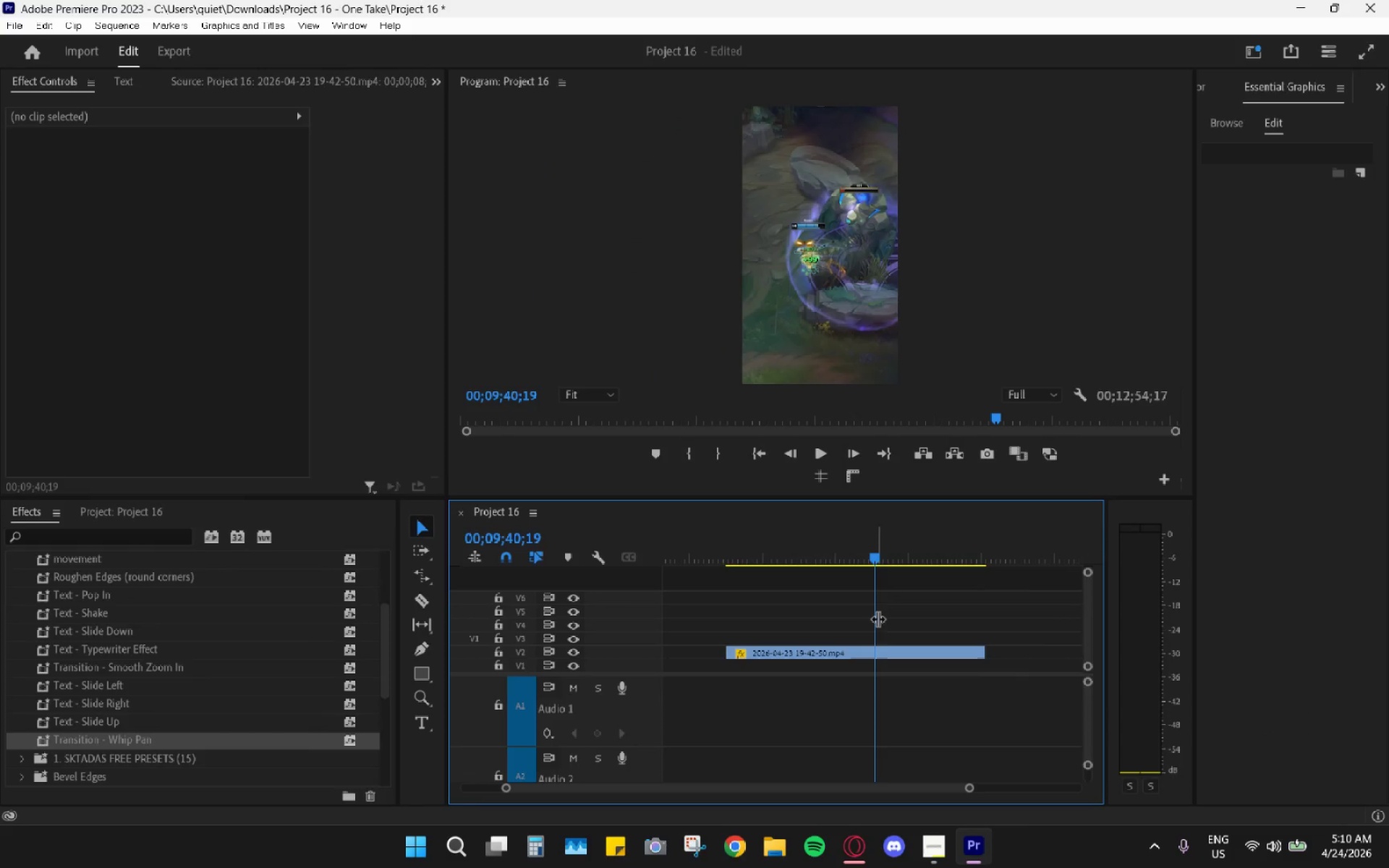 
hold_key(key=AltLeft, duration=0.44)
scroll: coordinate [884, 671], scroll_direction: up, amount: 7.0
 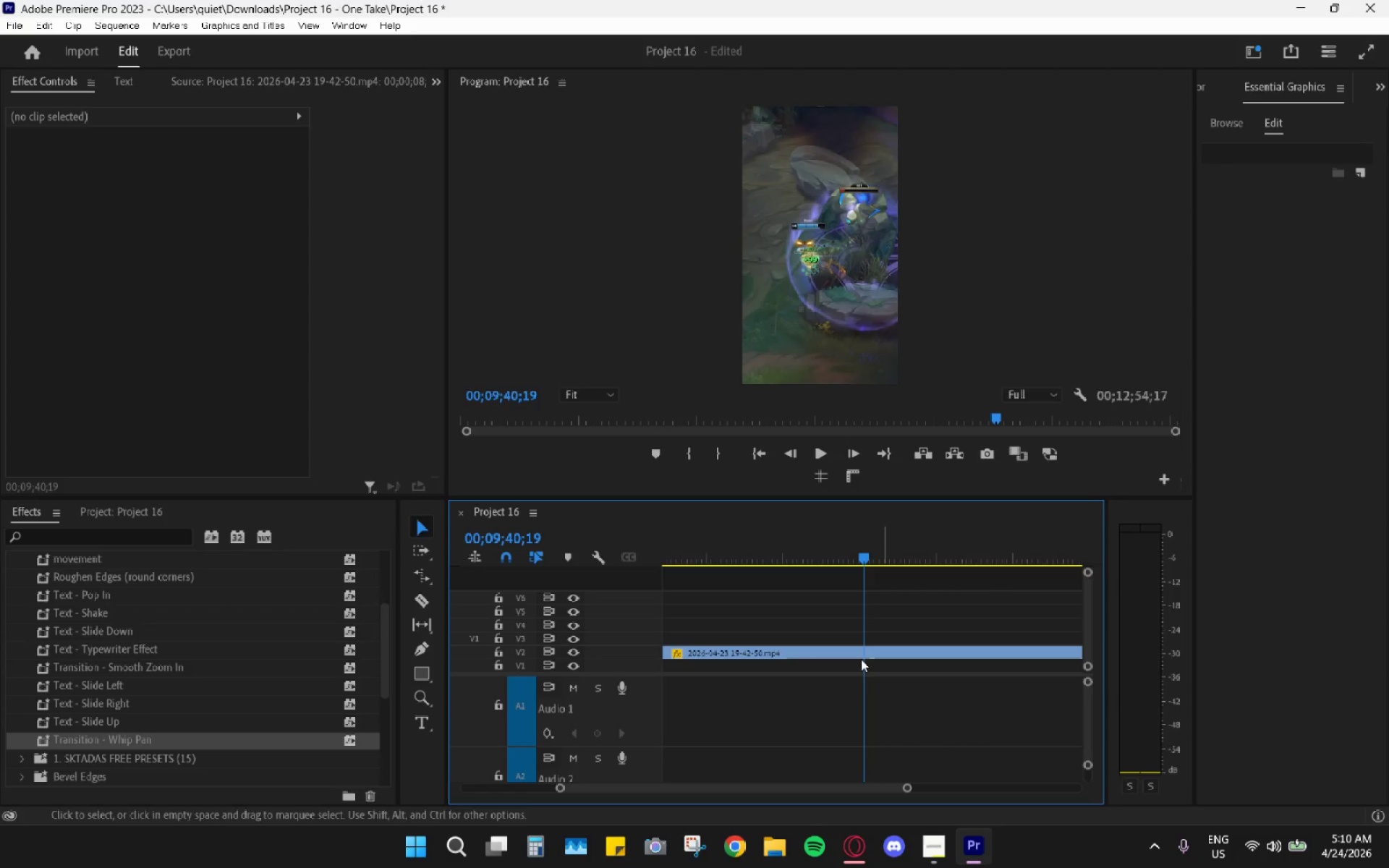 
key(C)
 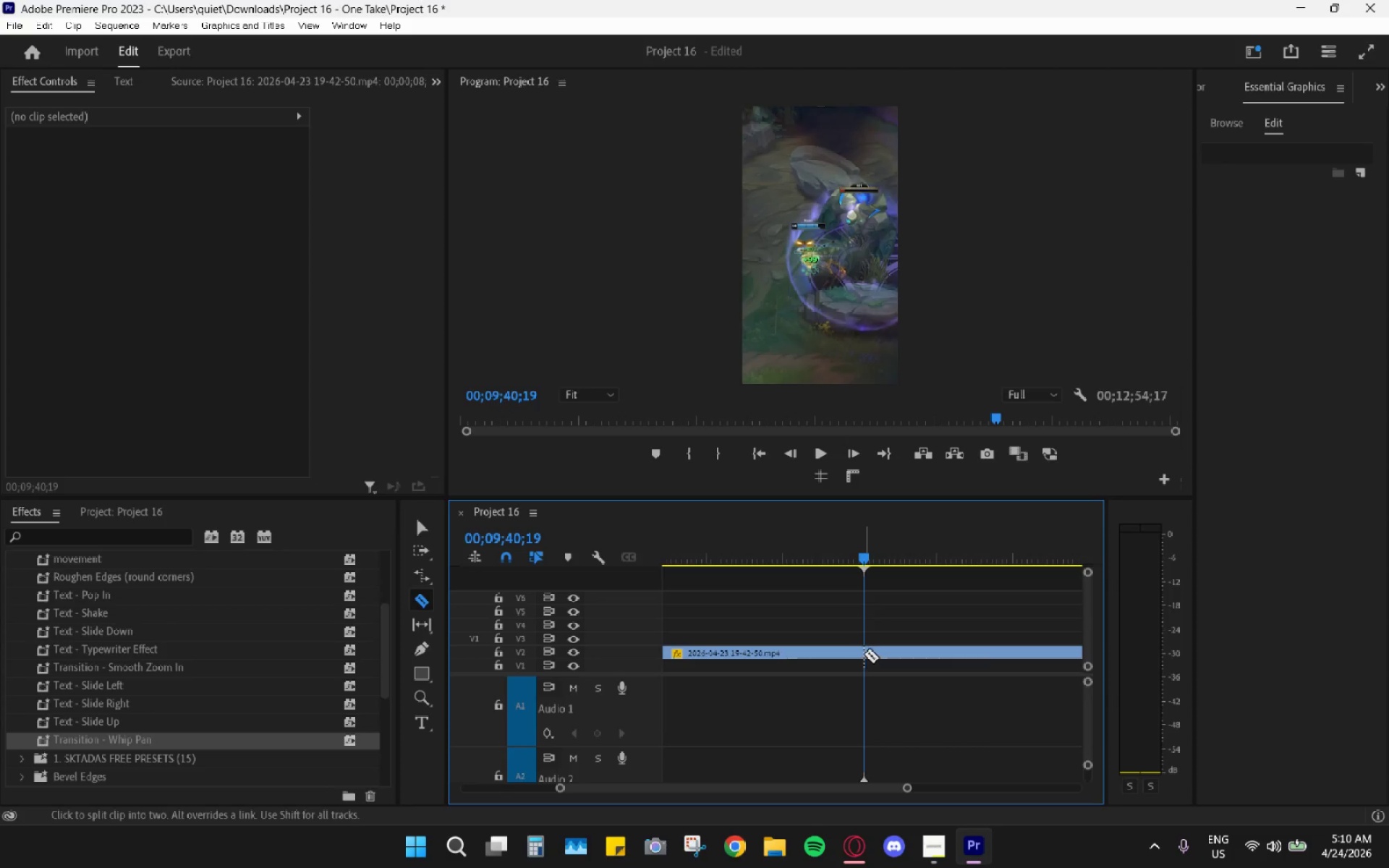 
left_click([864, 654])
 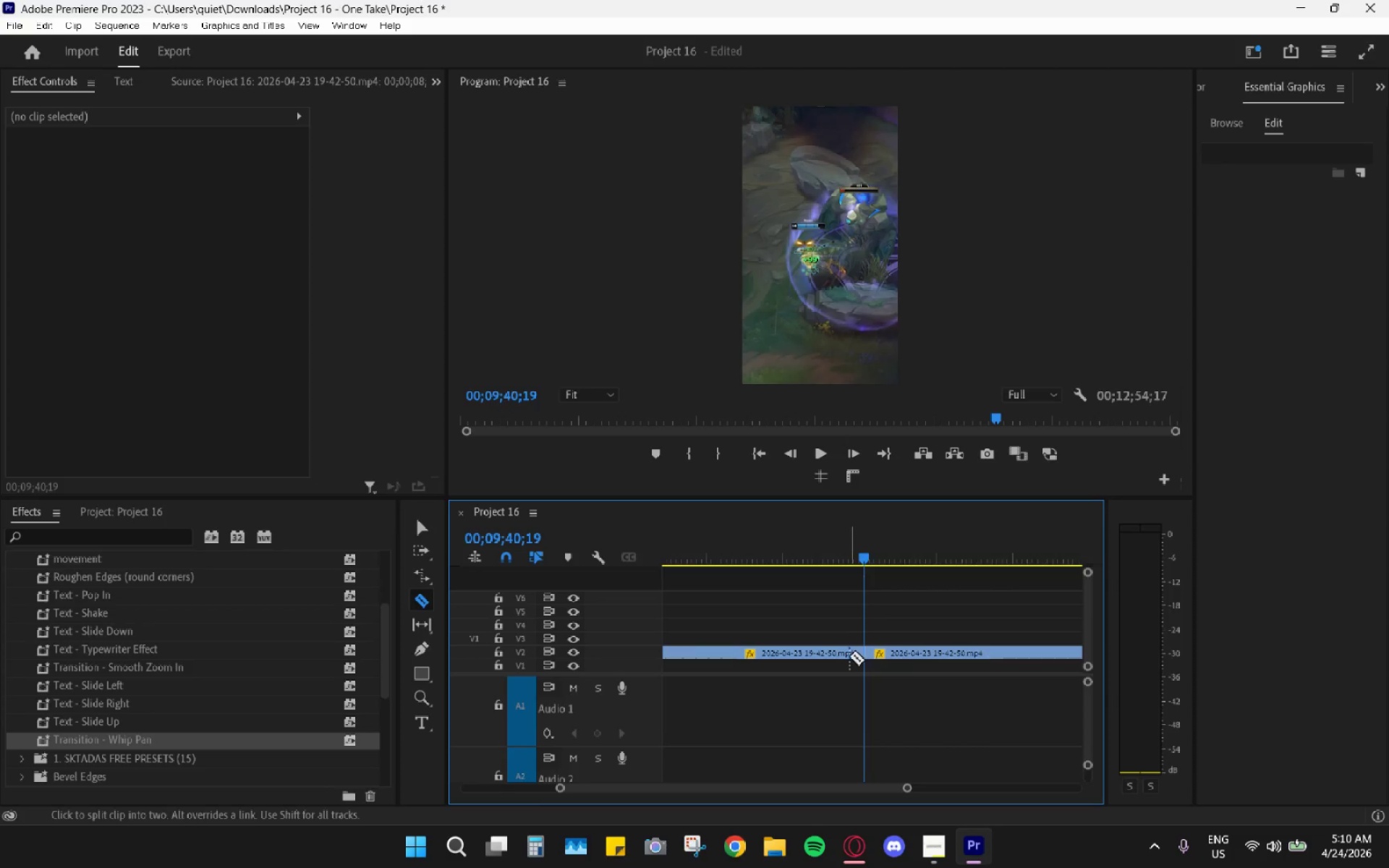 
key(V)
 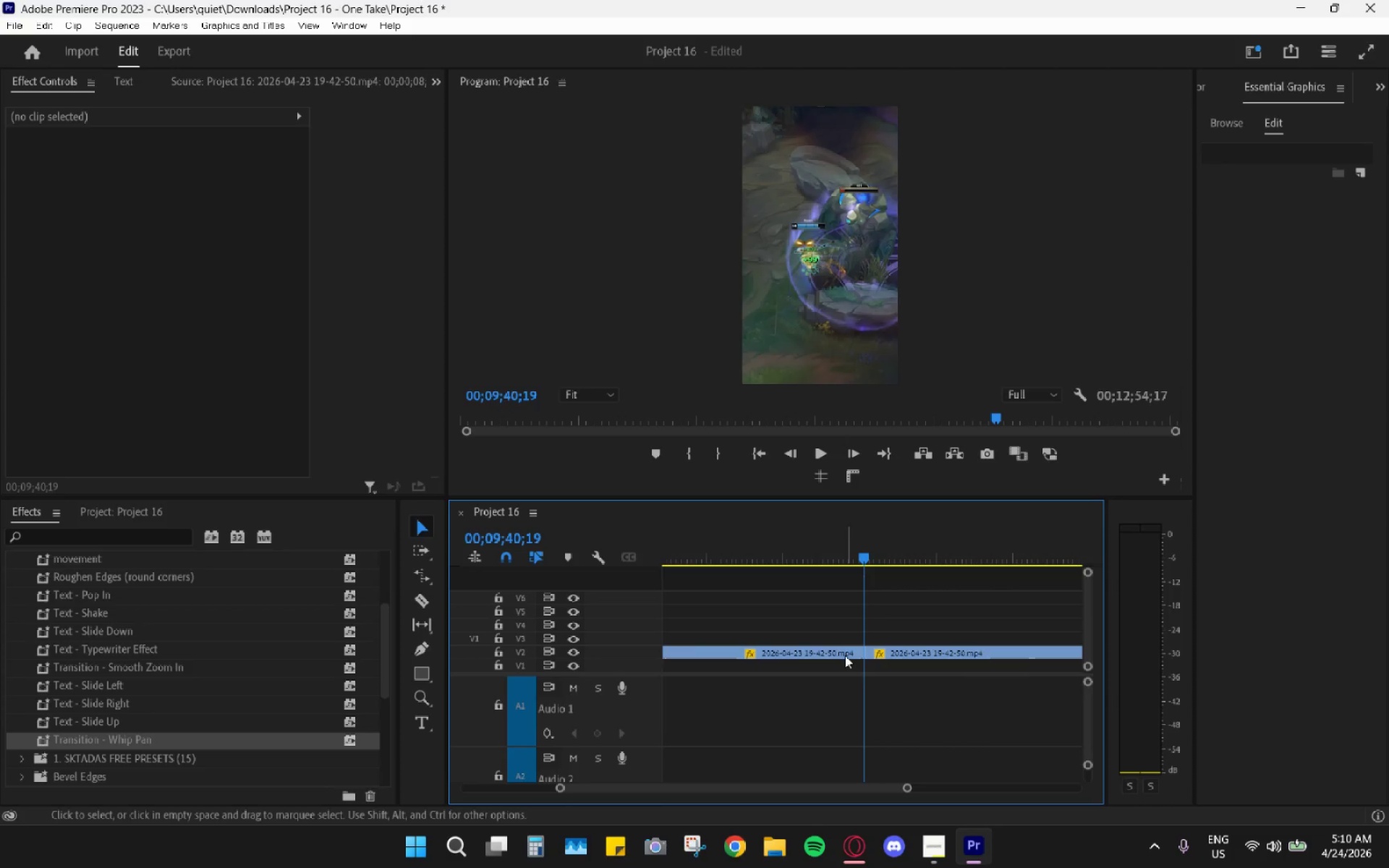 
left_click([844, 655])
 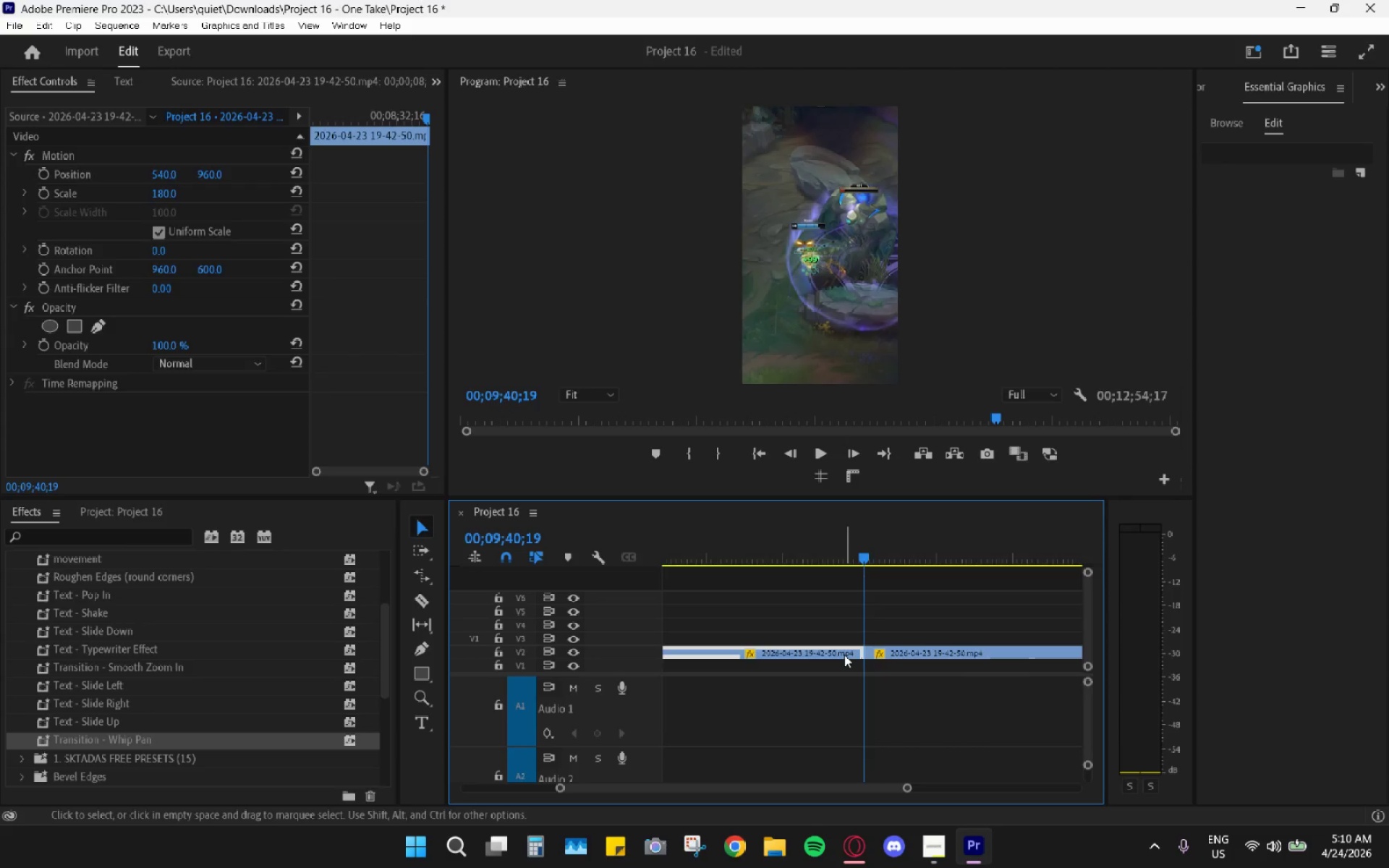 
type(hh)
 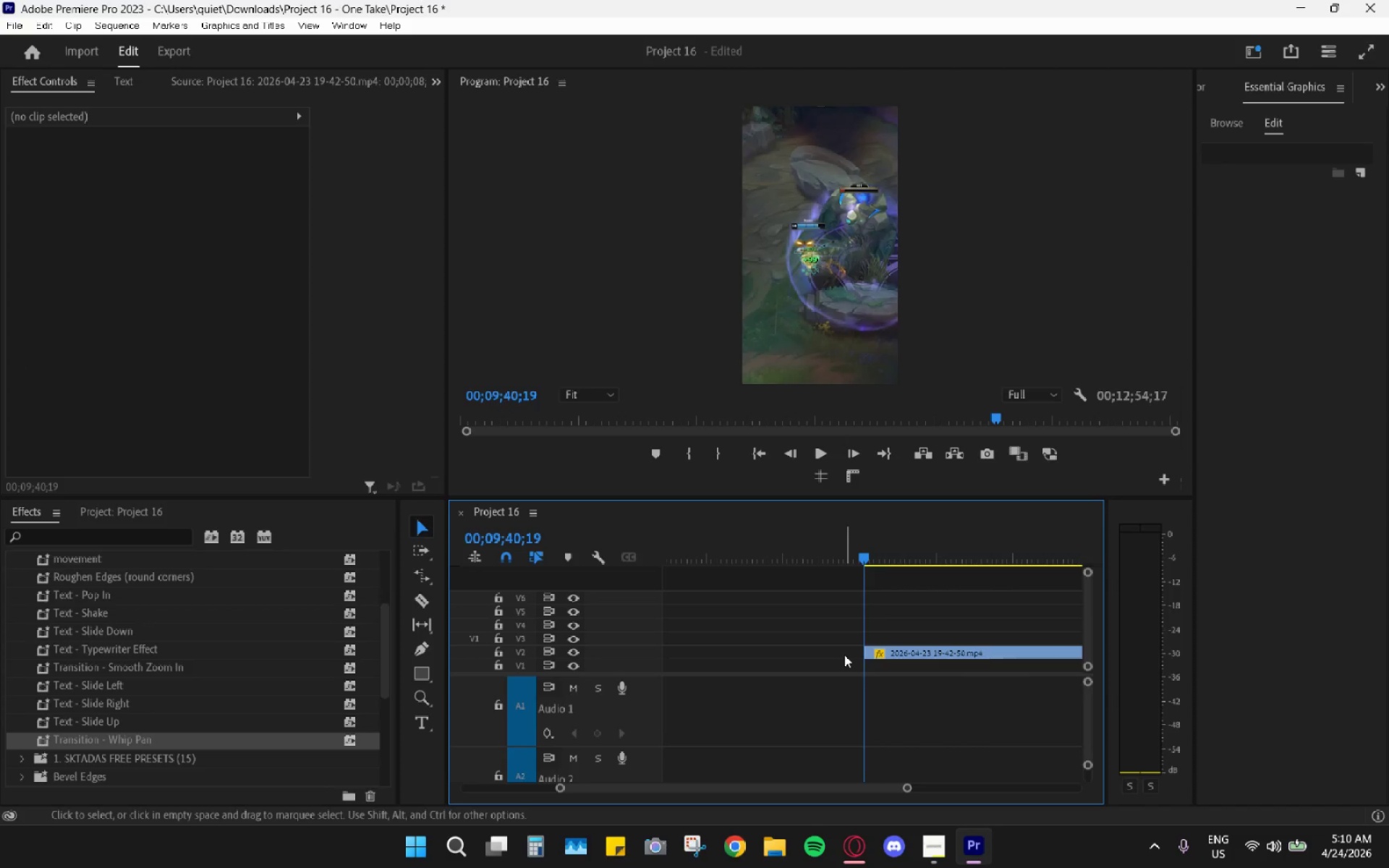 
left_click([844, 655])
 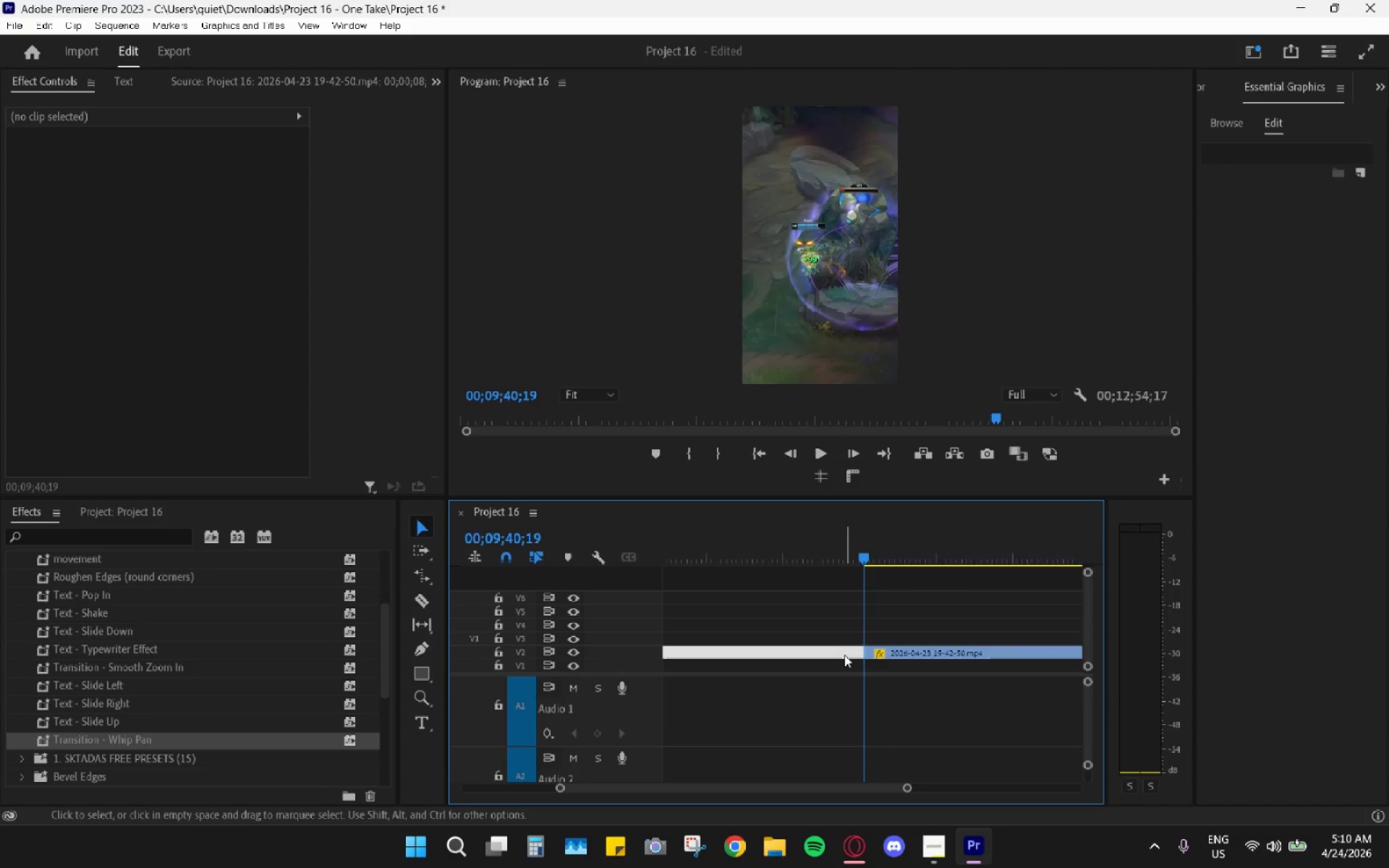 
key(H)
 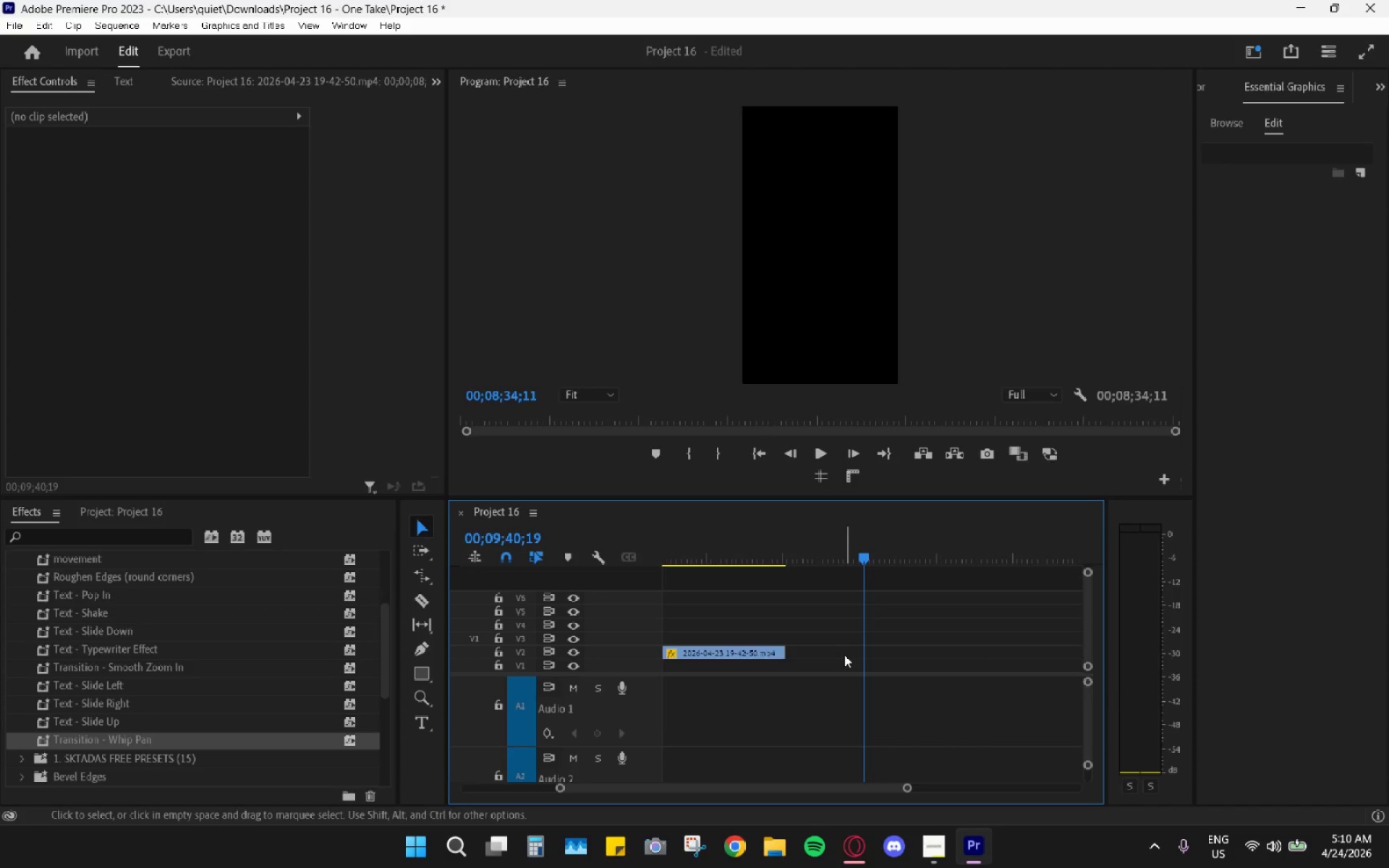 
scroll: coordinate [844, 654], scroll_direction: up, amount: 10.0
 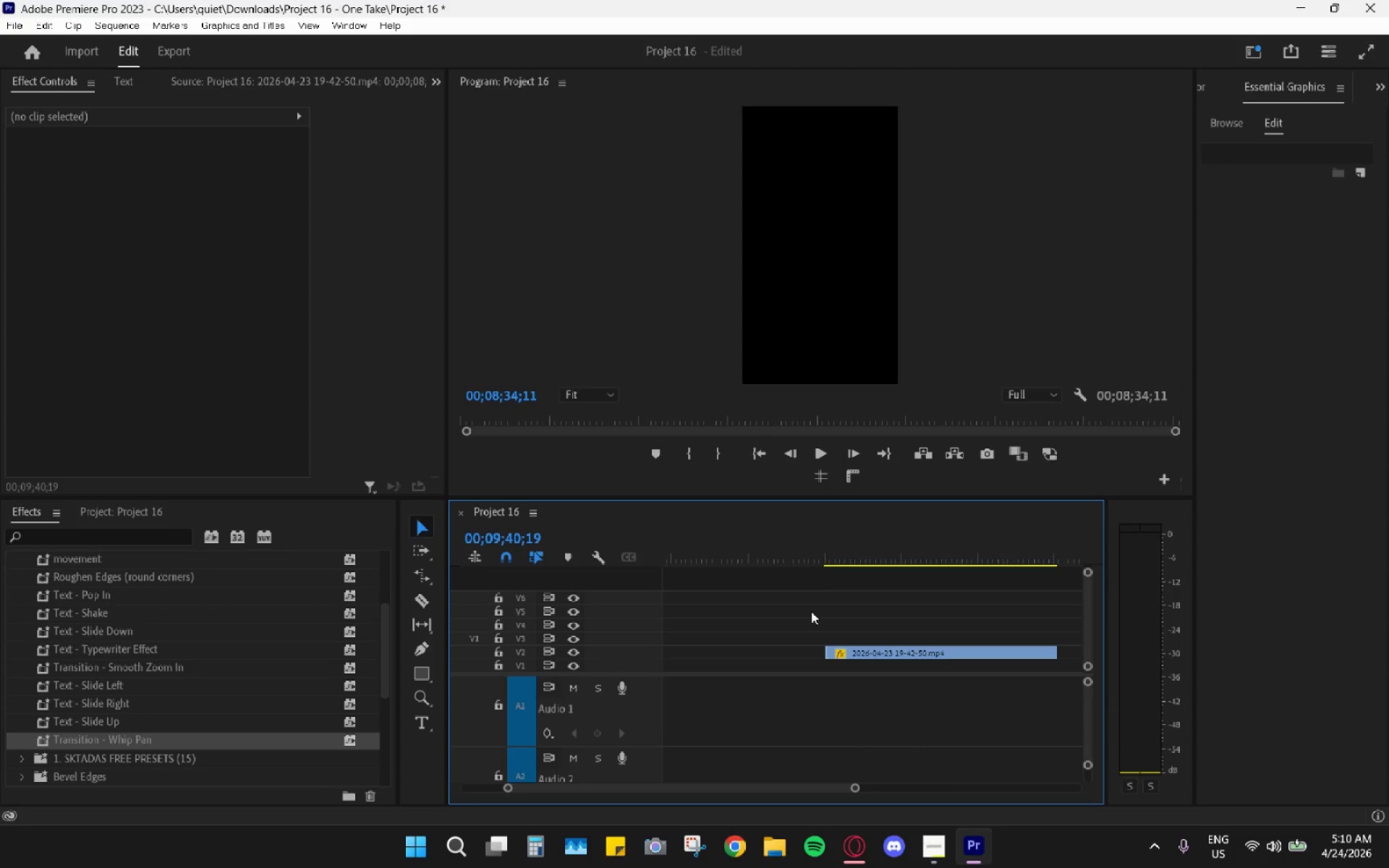 
hold_key(key=AltLeft, duration=0.62)
scroll: coordinate [816, 631], scroll_direction: down, amount: 10.0
 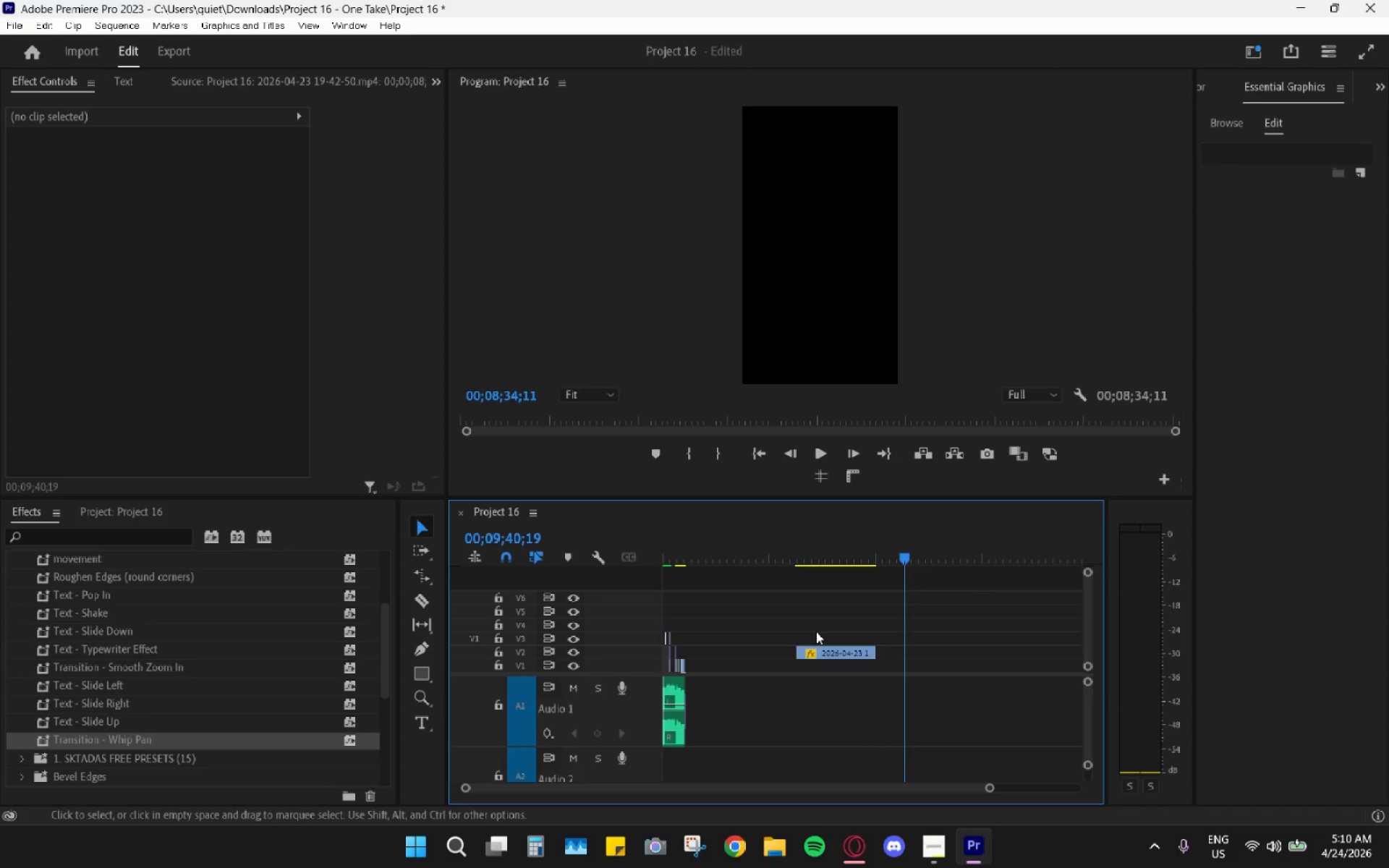 
hold_key(key=AltLeft, duration=1.36)
hold_key(key=AltLeft, duration=0.73)
scroll: coordinate [818, 631], scroll_direction: up, amount: 45.0
 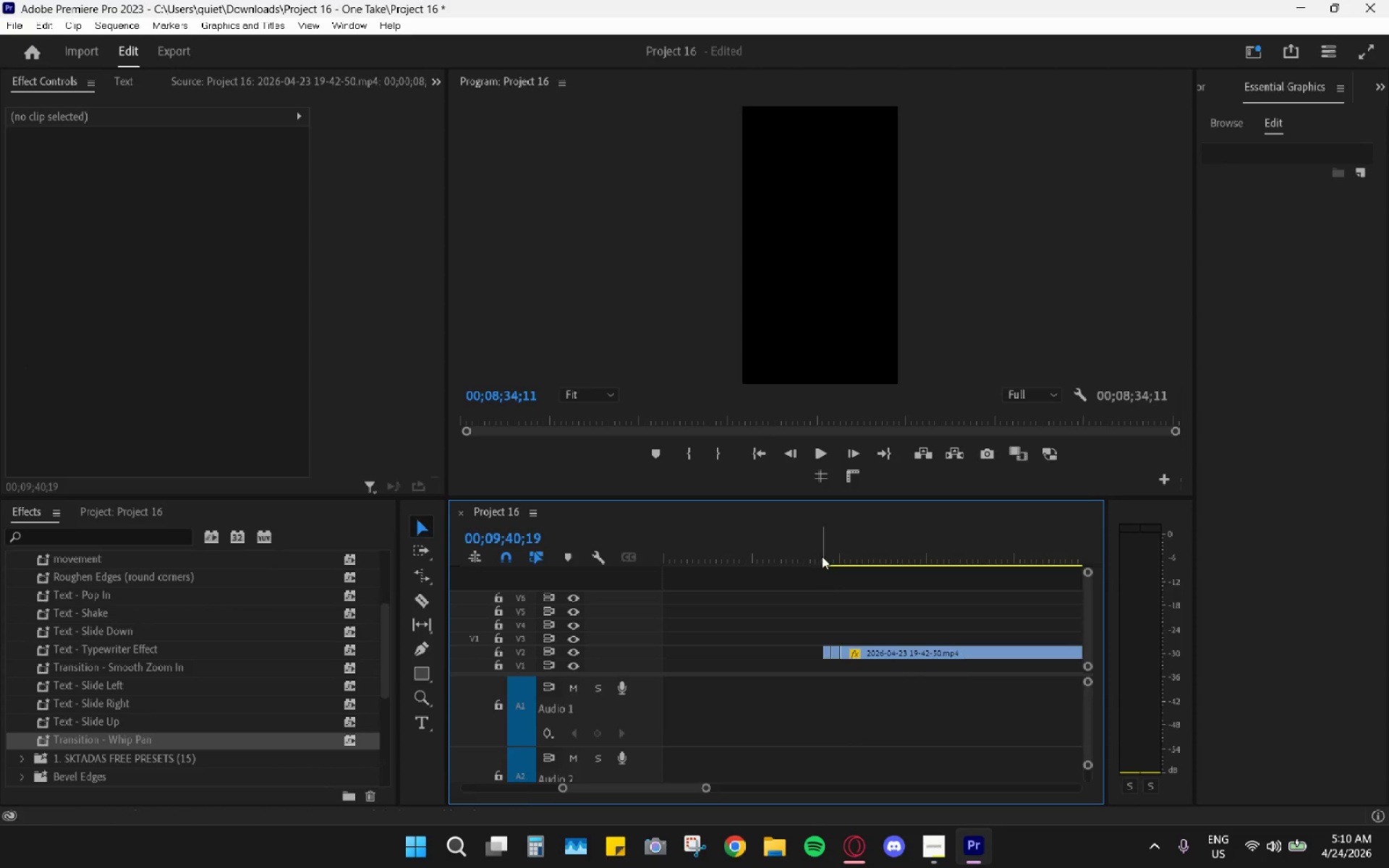 
left_click([823, 556])
 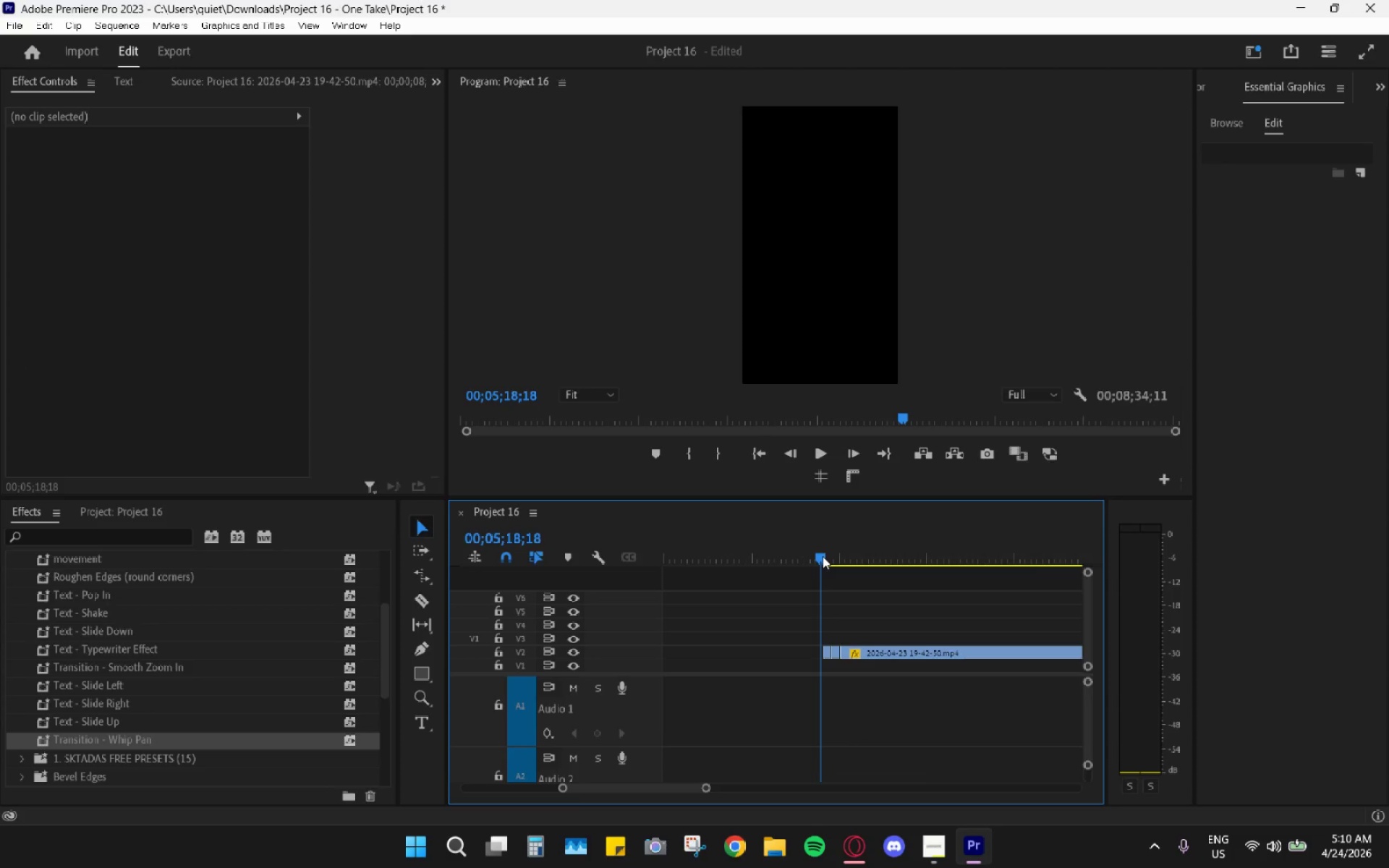 
key(Space)
 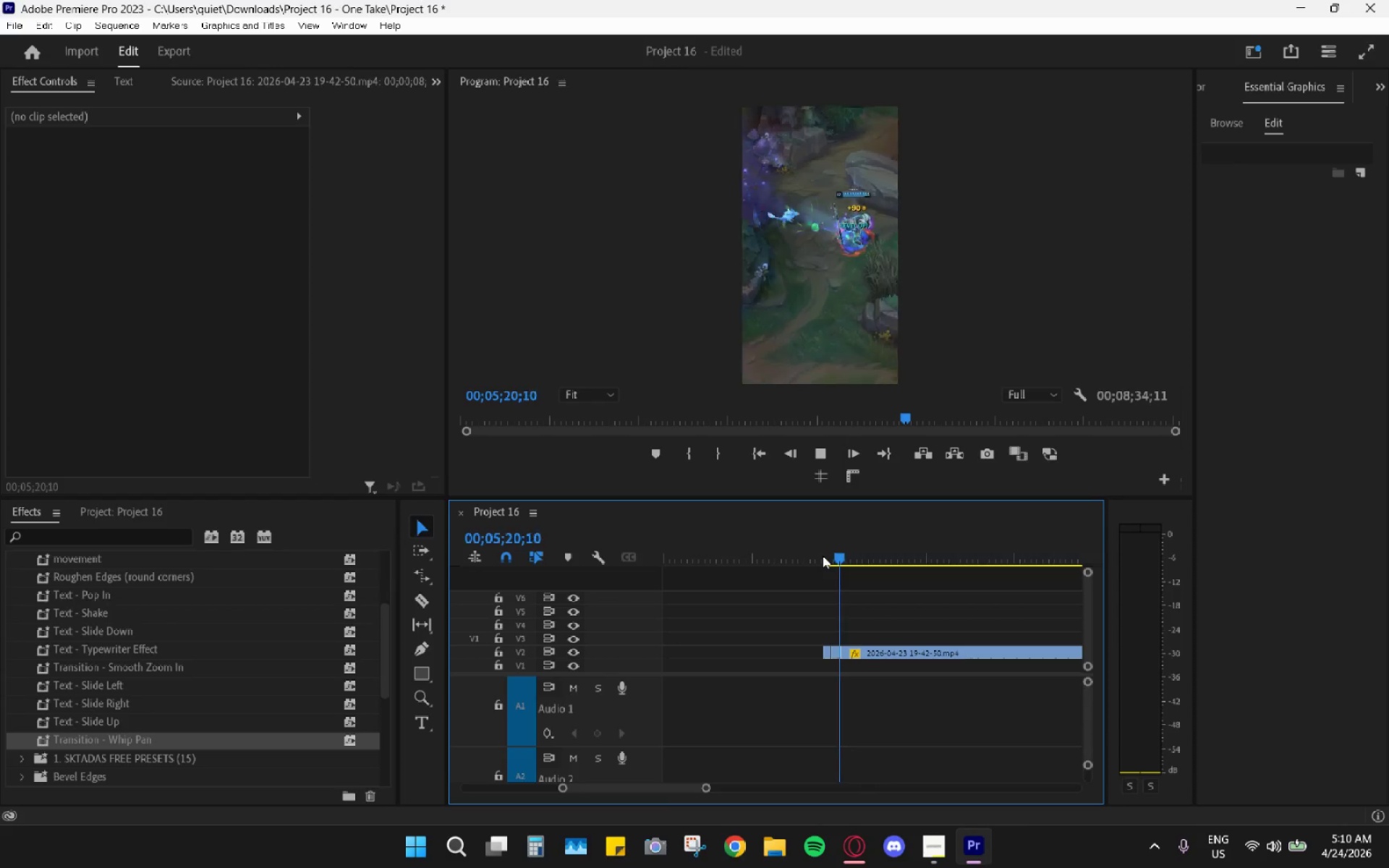 
key(Space)
 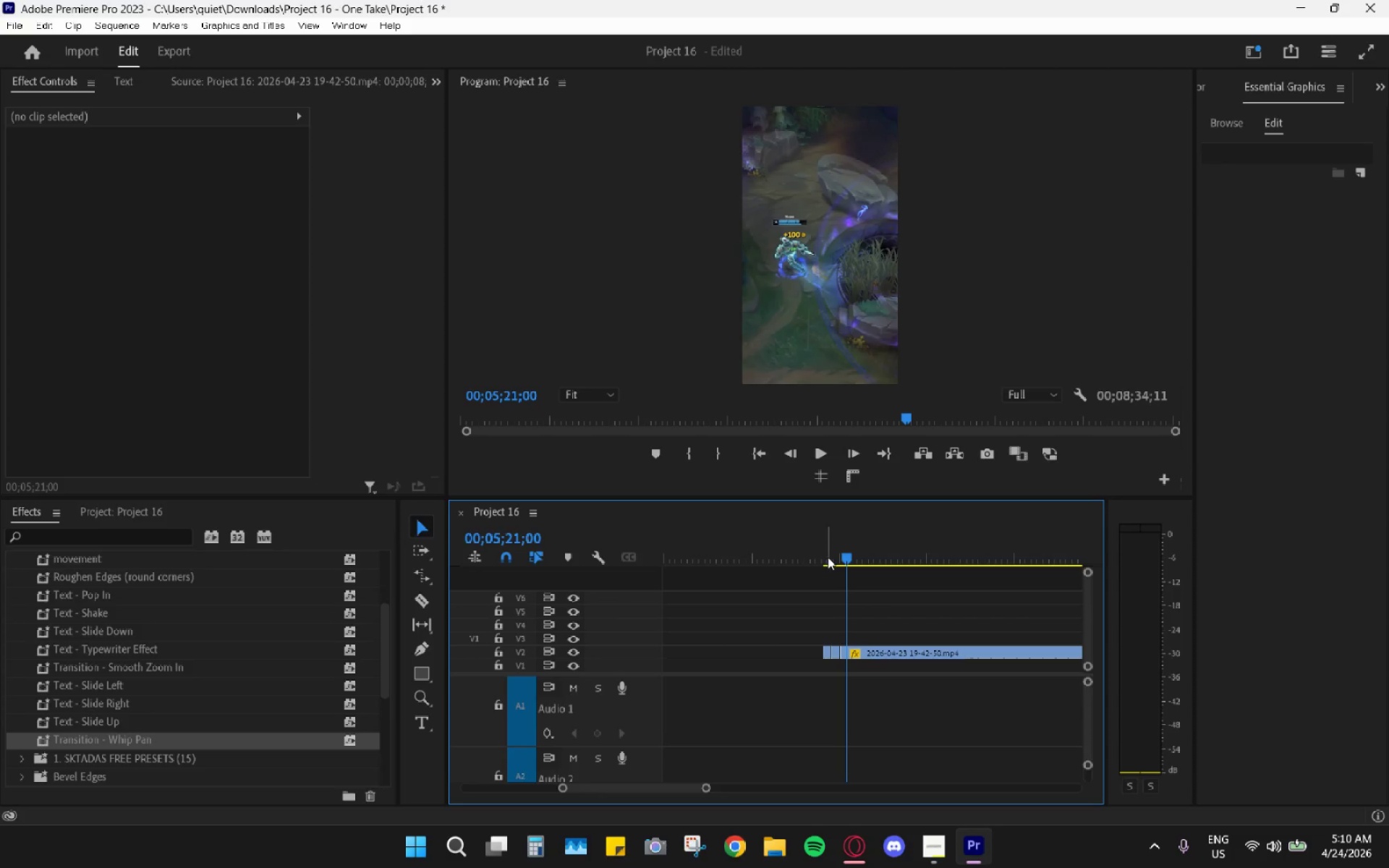 
hold_key(key=AltLeft, duration=0.48)
scroll: coordinate [828, 557], scroll_direction: up, amount: 5.0
 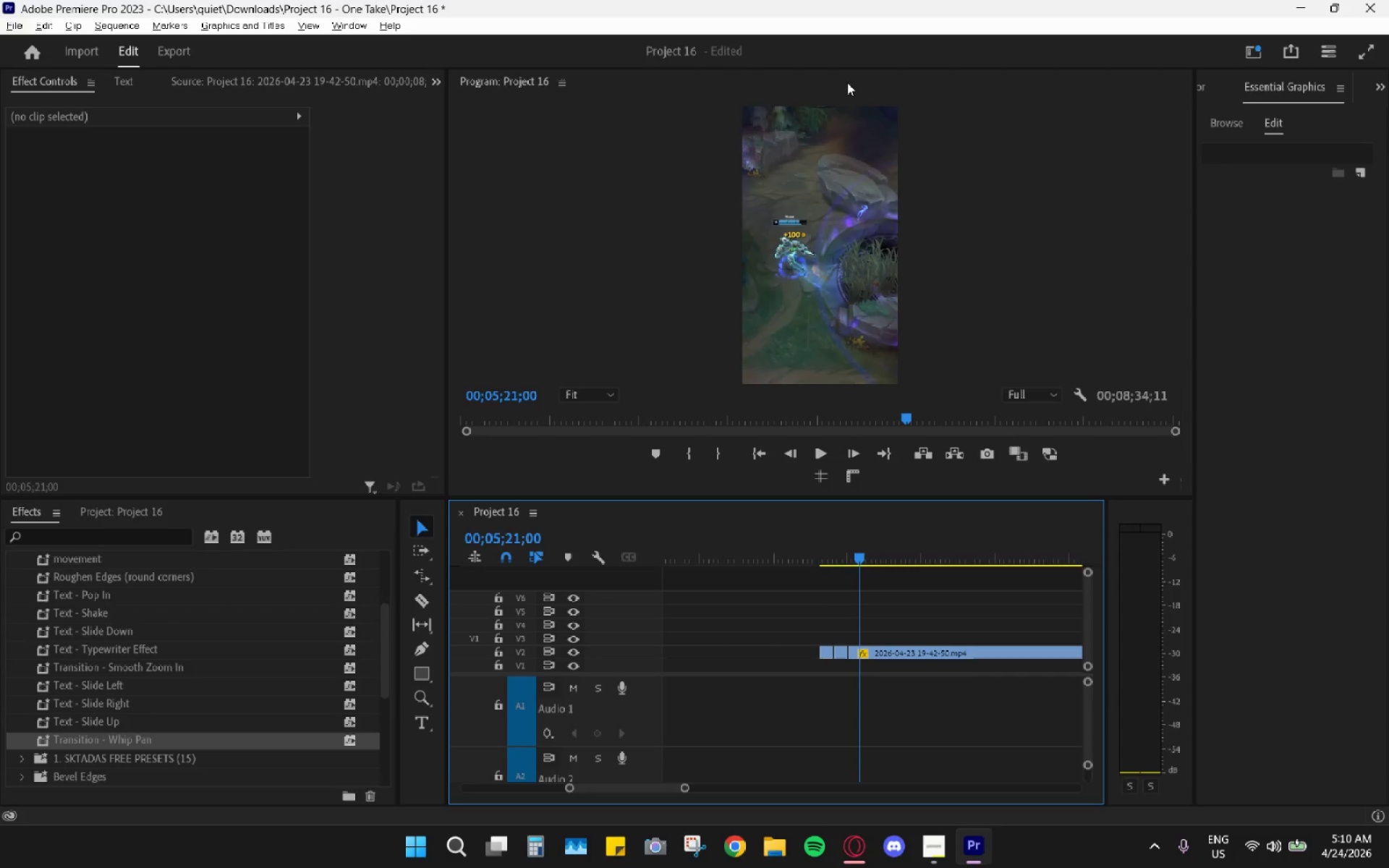 
double_click([848, 81])
 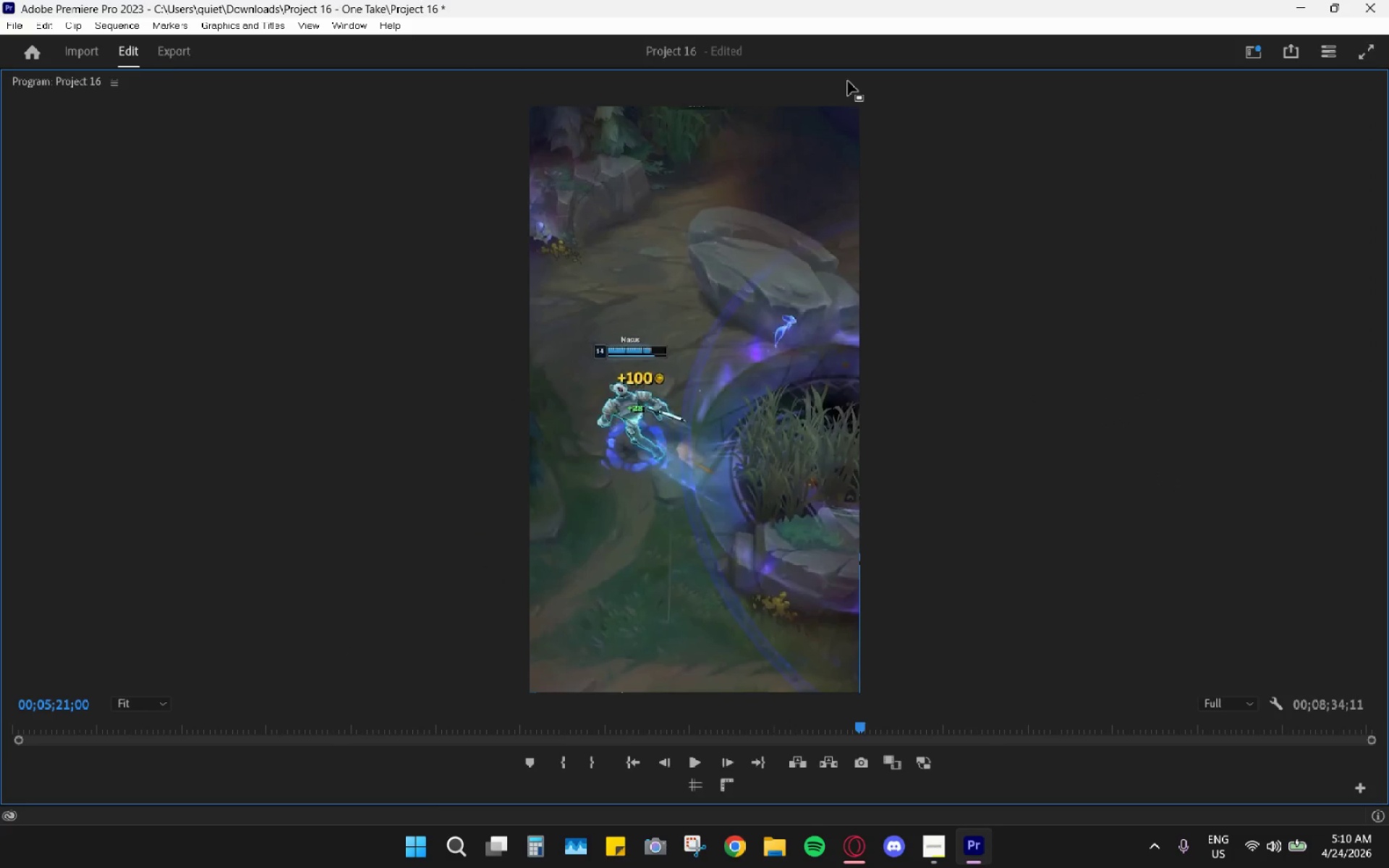 
double_click([848, 81])
 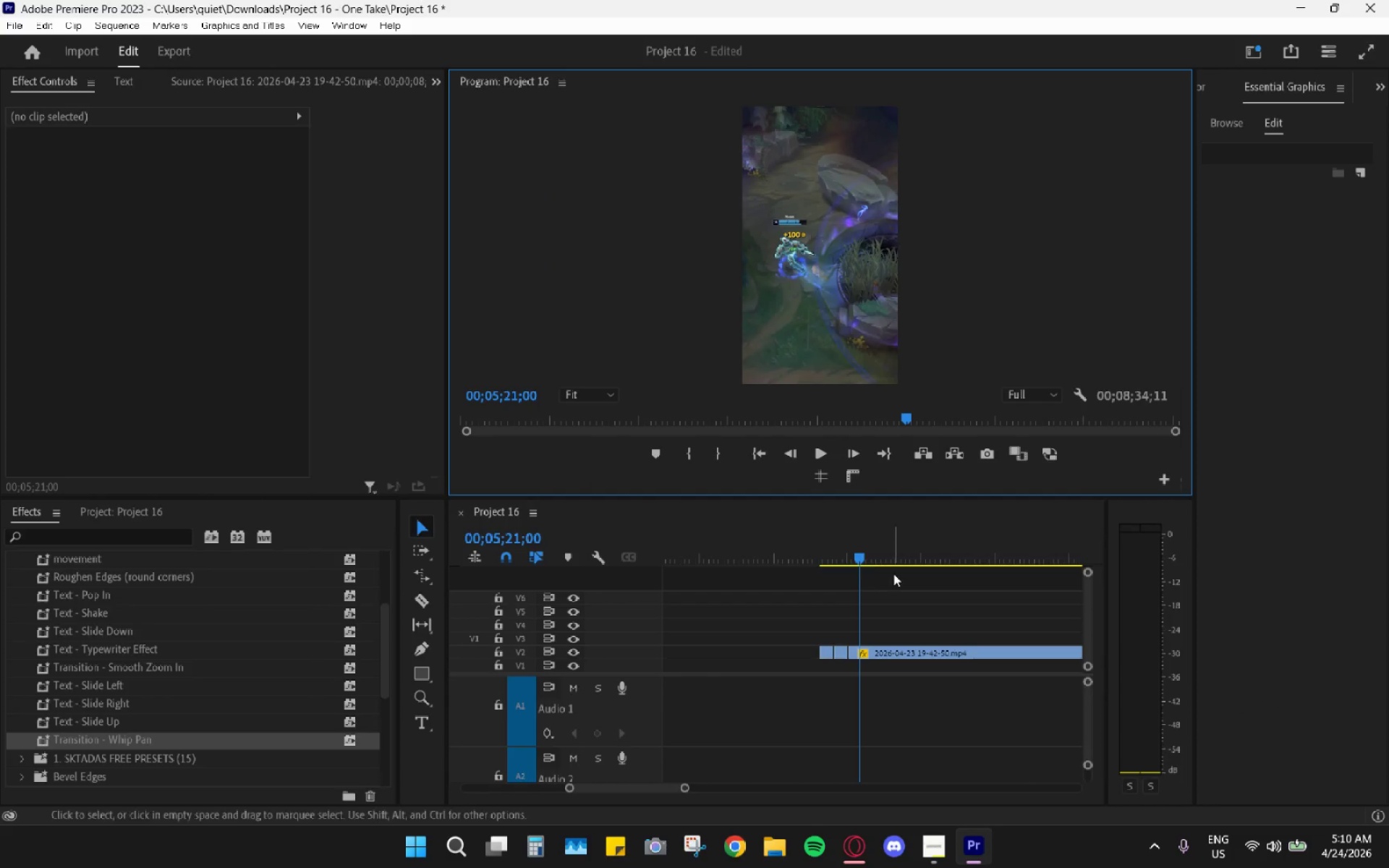 
hold_key(key=AltLeft, duration=0.7)
scroll: coordinate [917, 646], scroll_direction: up, amount: 8.0
 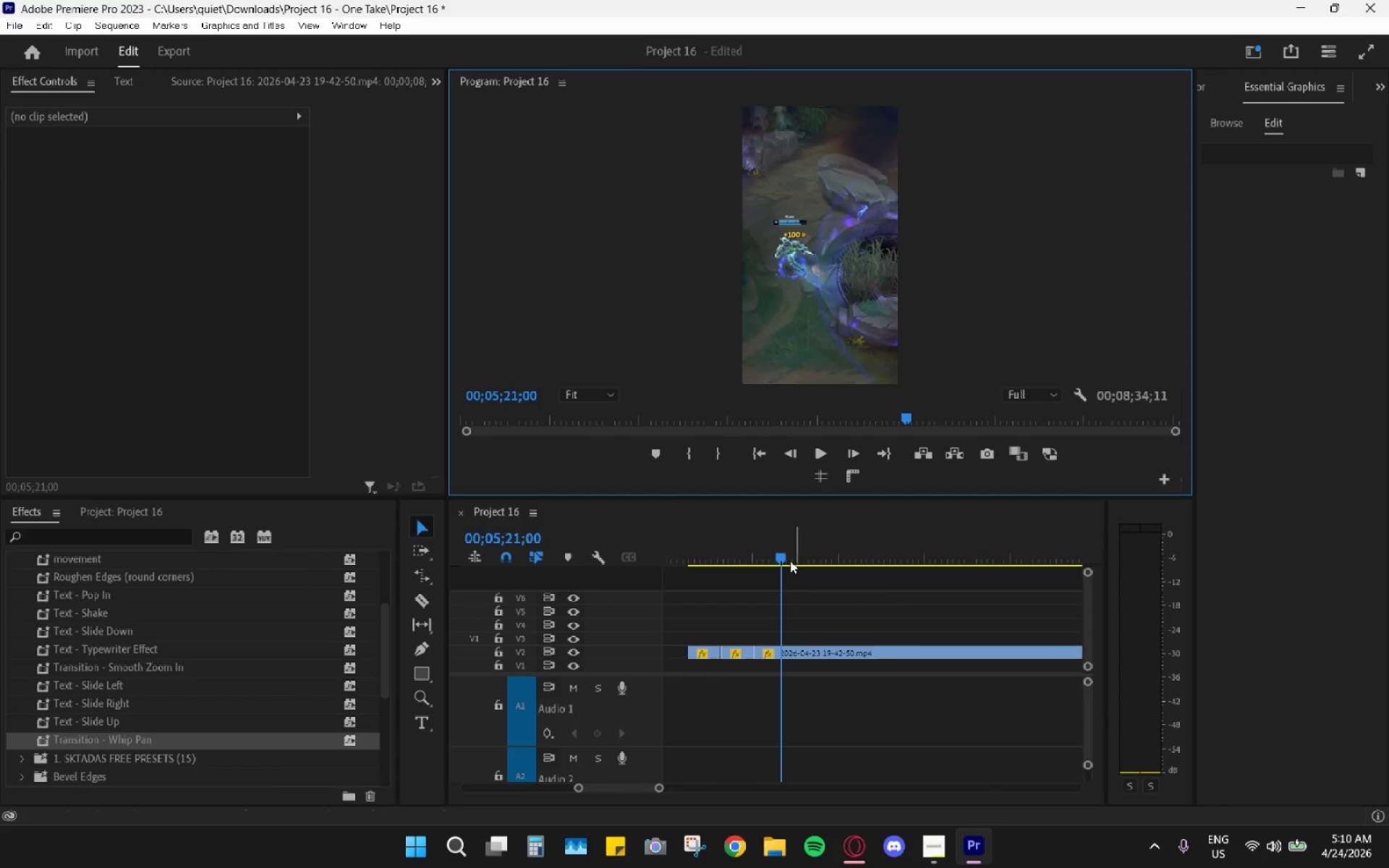 
left_click_drag(start_coordinate=[778, 545], to_coordinate=[793, 535])
 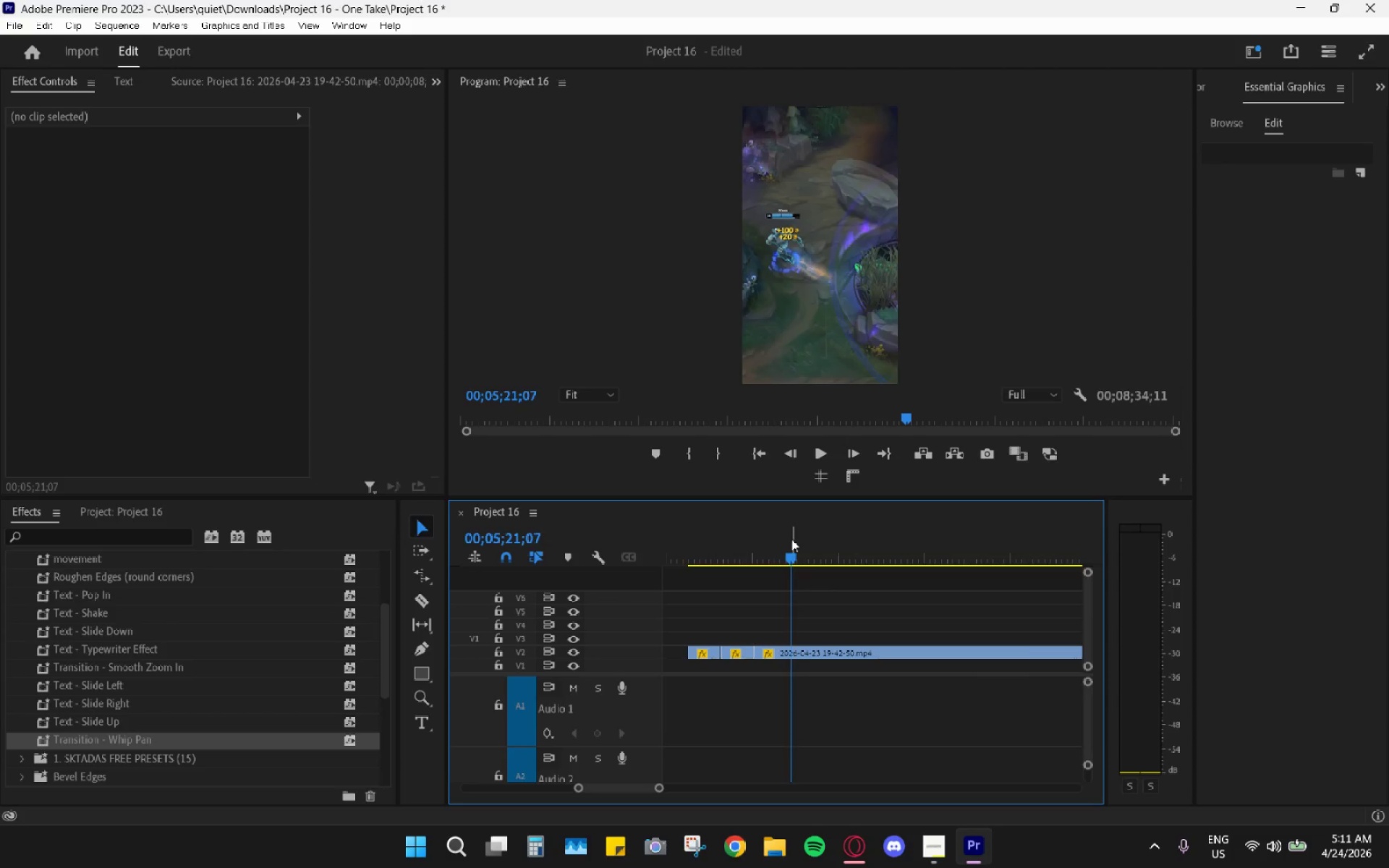 
left_click_drag(start_coordinate=[784, 537], to_coordinate=[757, 545])
 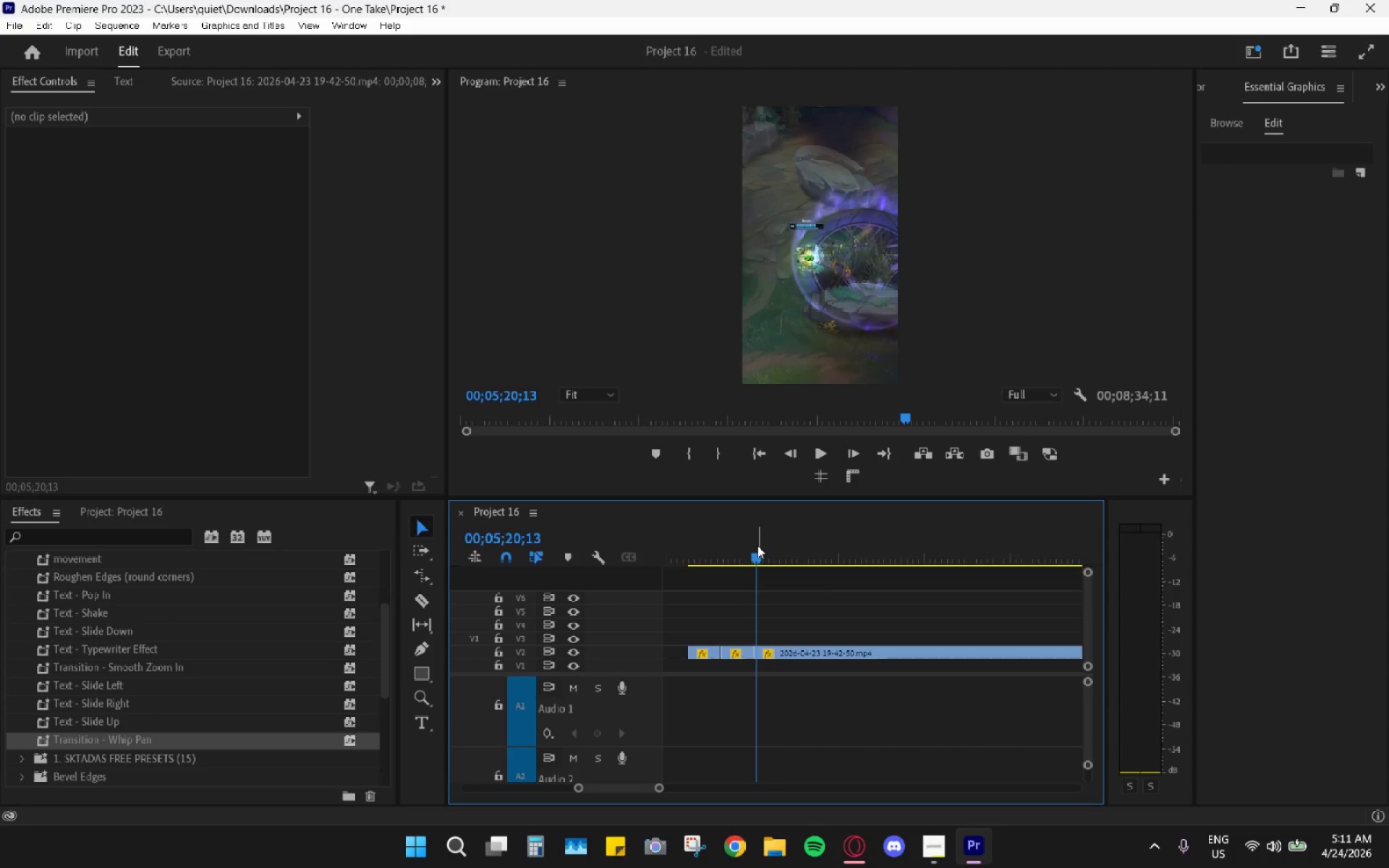 
key(Space)
 